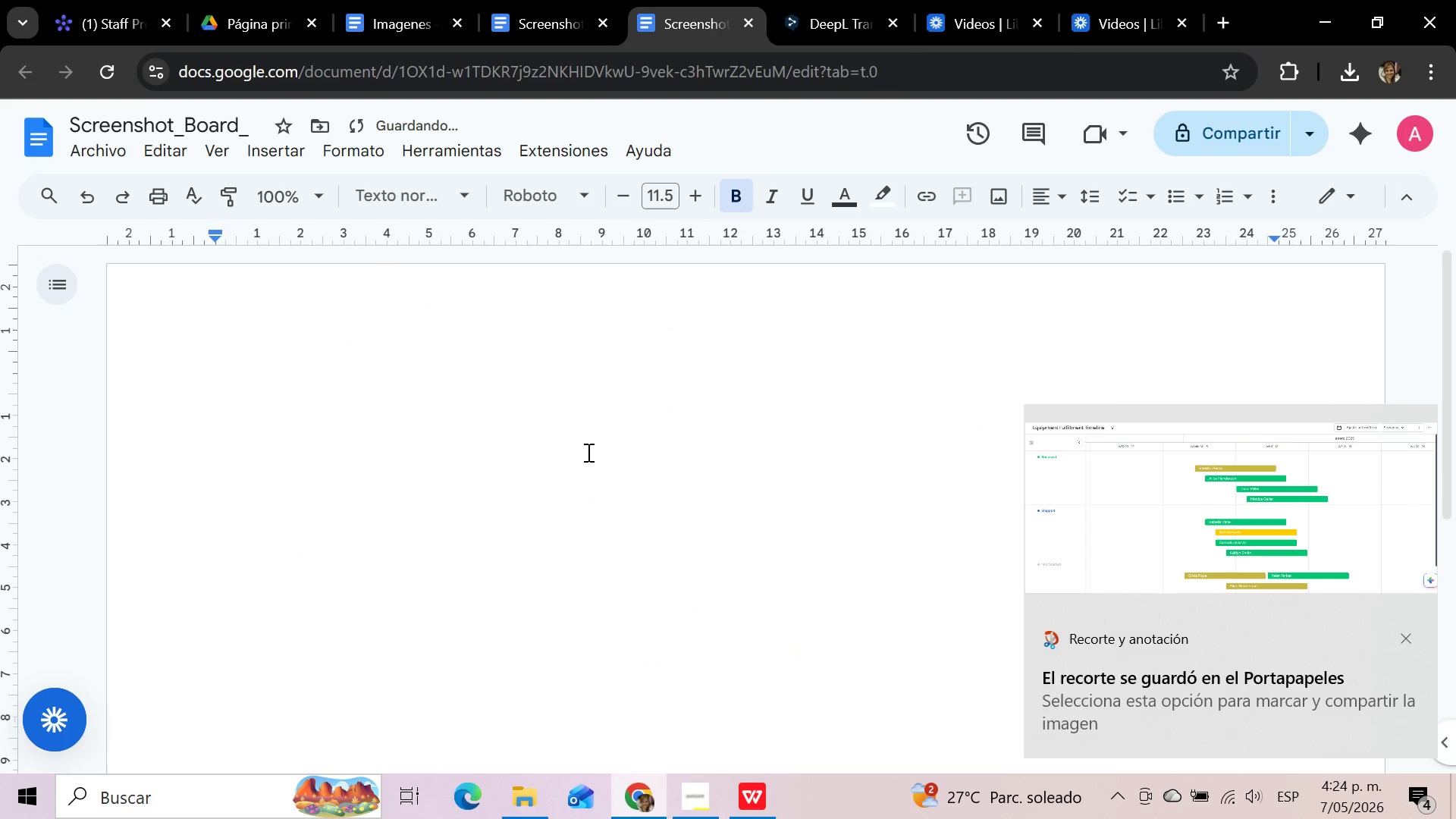 
key(Delete)
 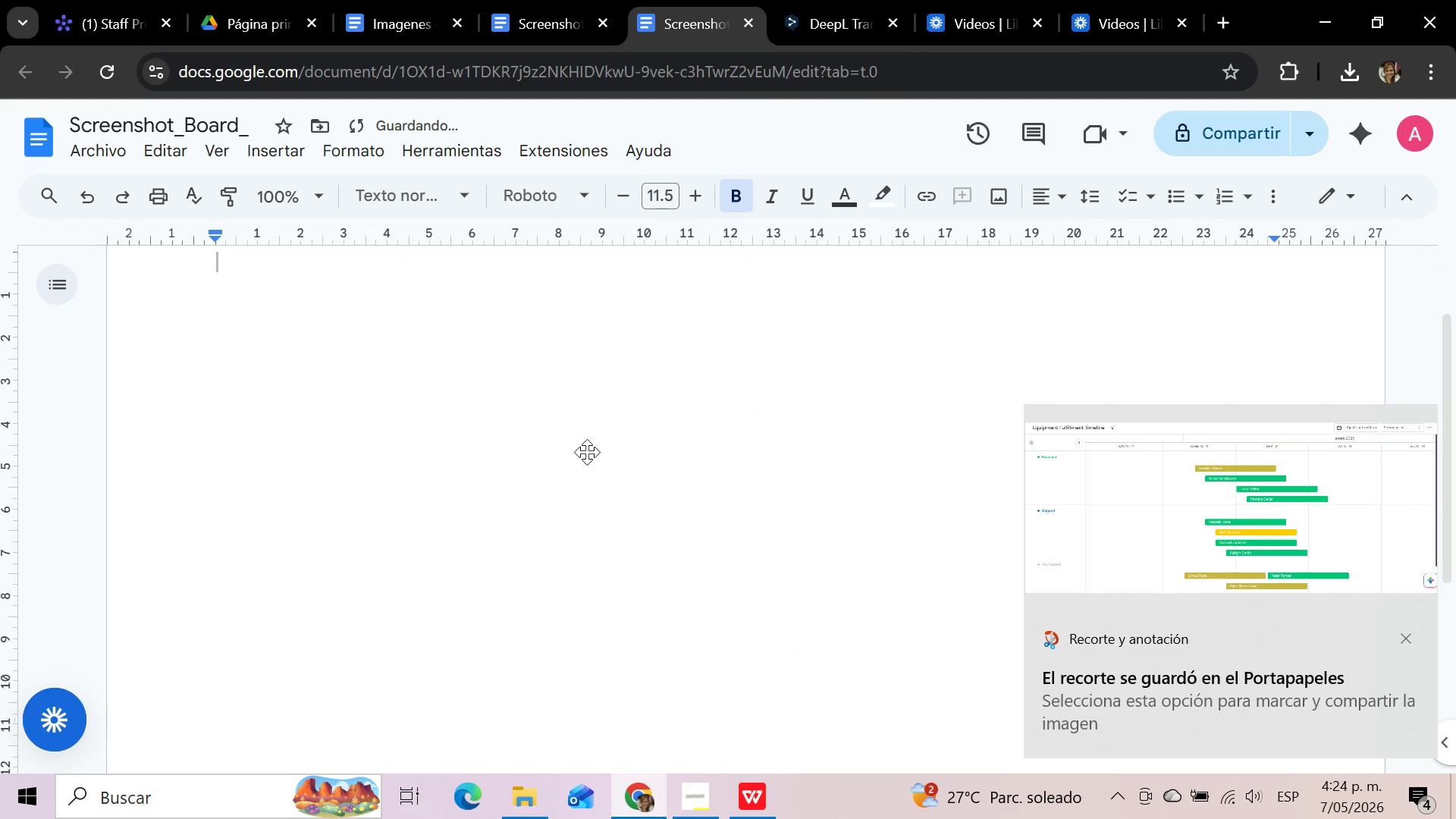 
scroll: coordinate [587, 452], scroll_direction: up, amount: 3.0
 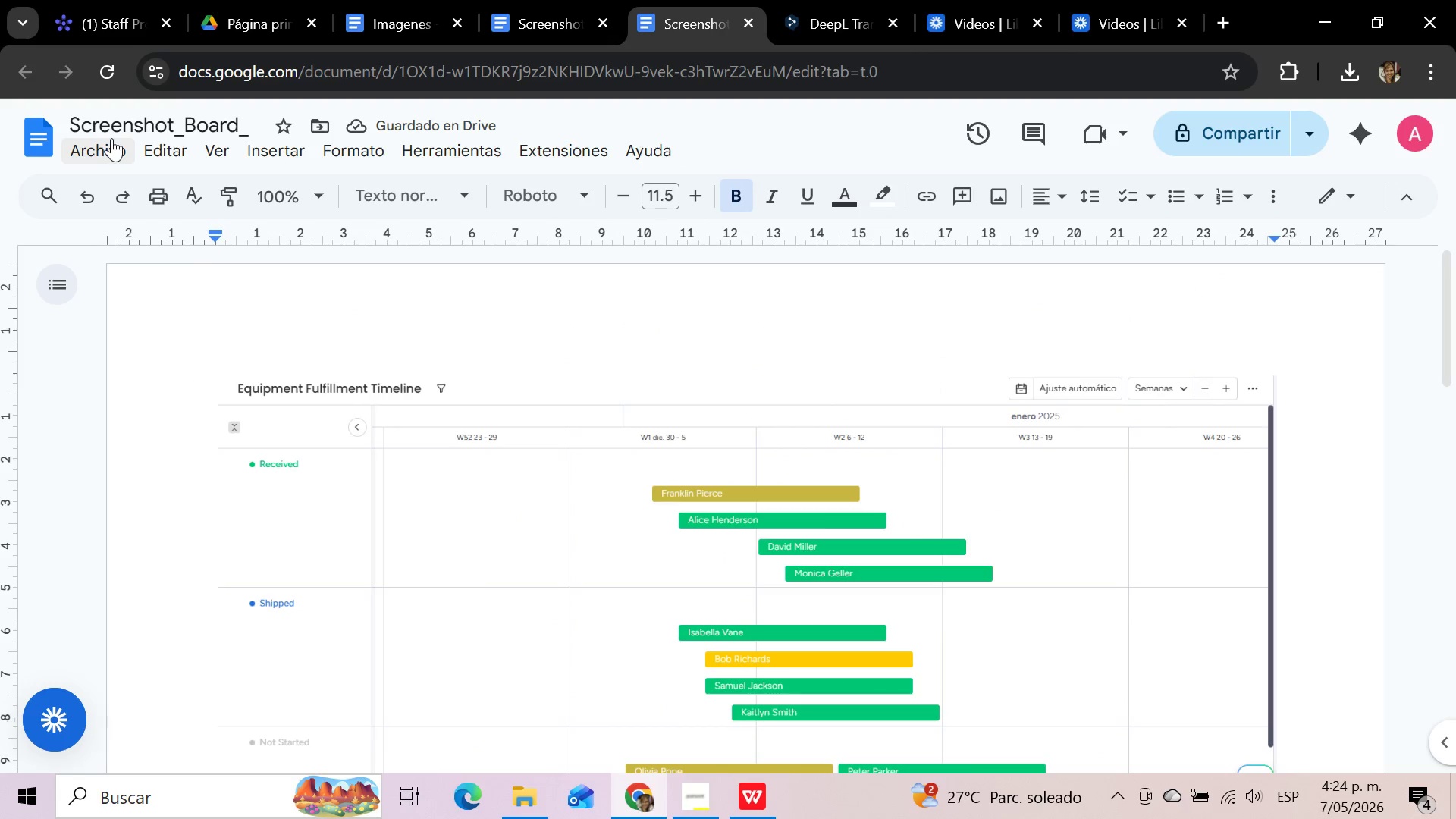 
key(Control+V)
 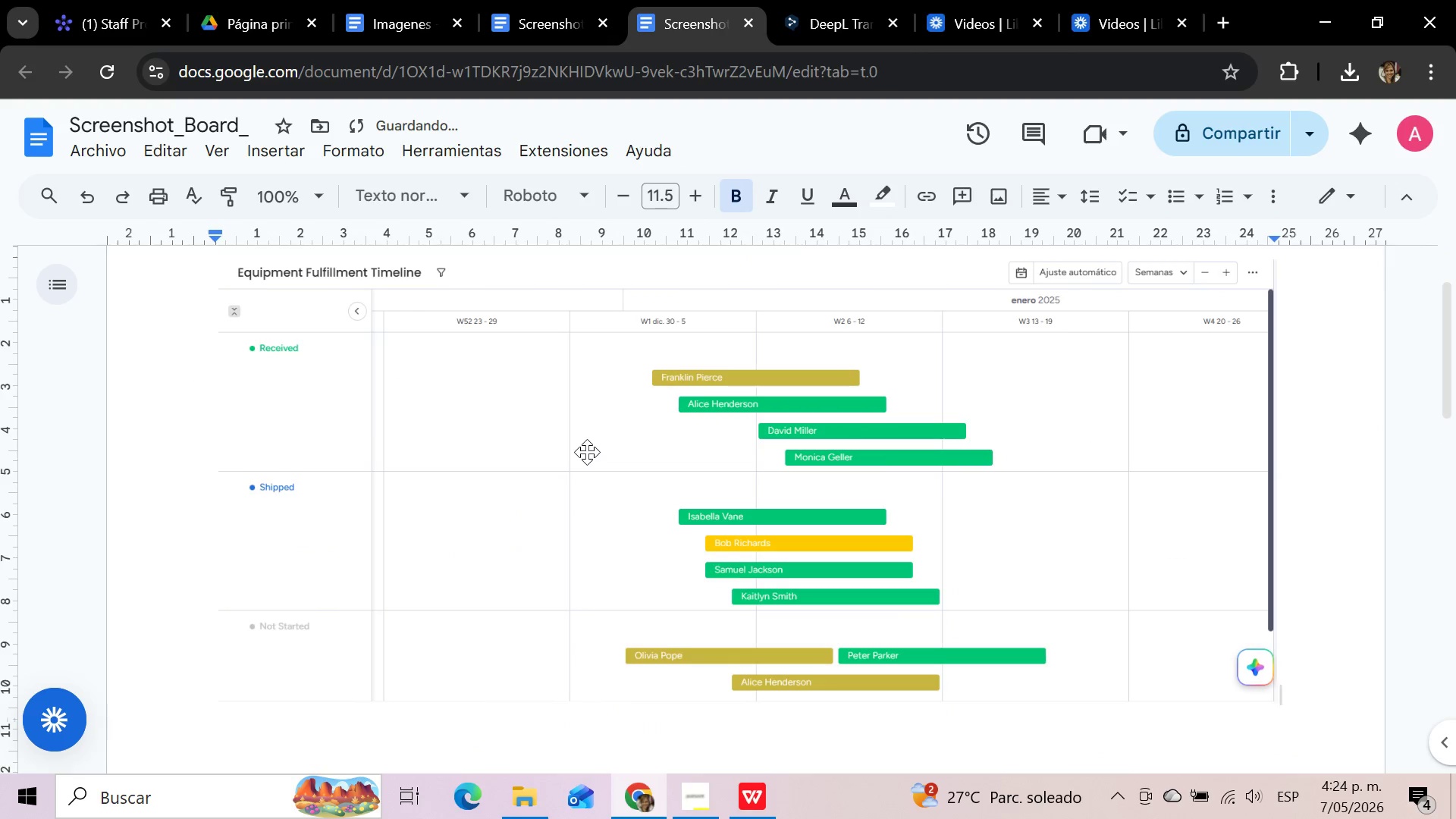 
left_click([111, 140])
 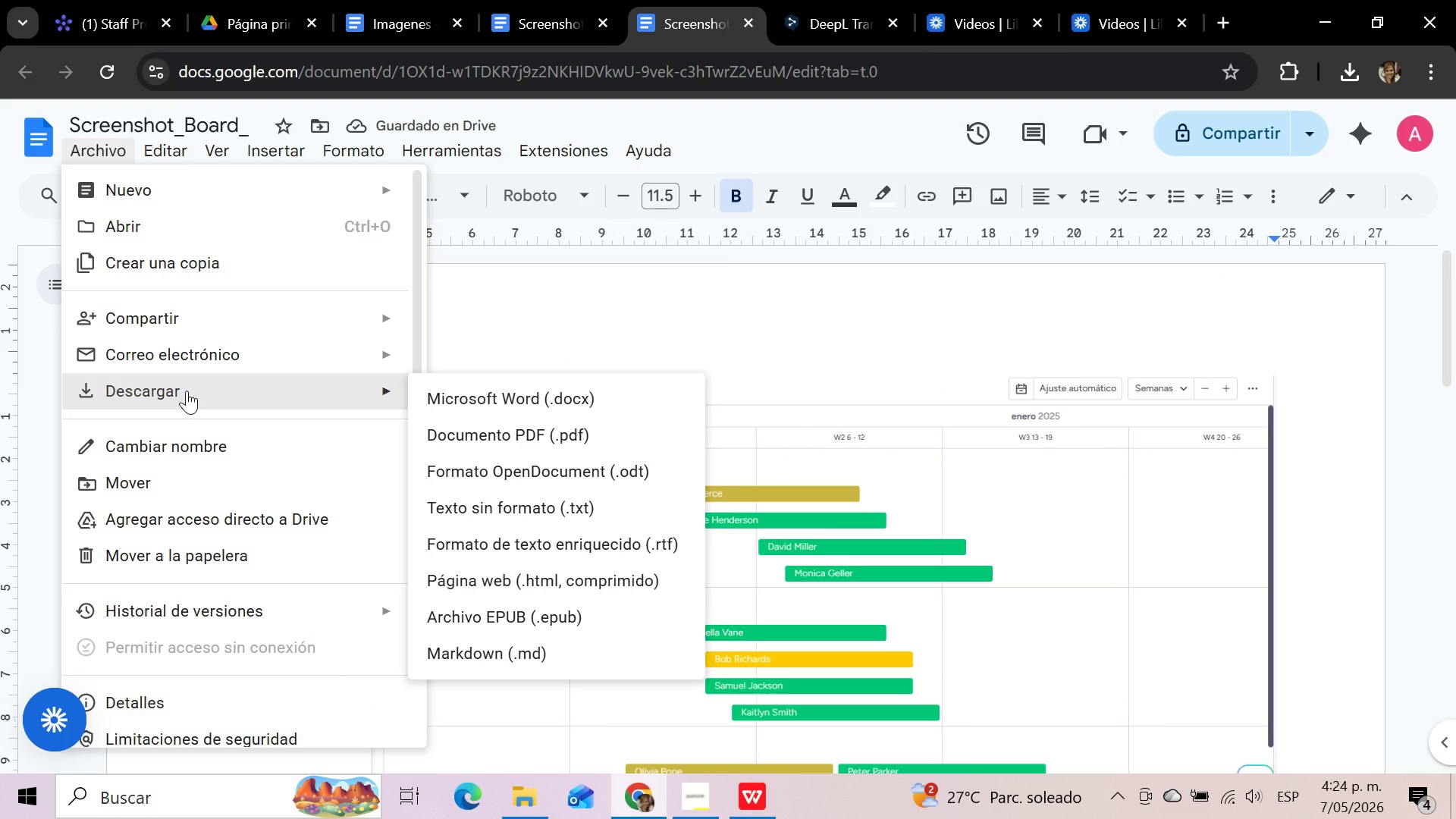 
left_click([187, 391])
 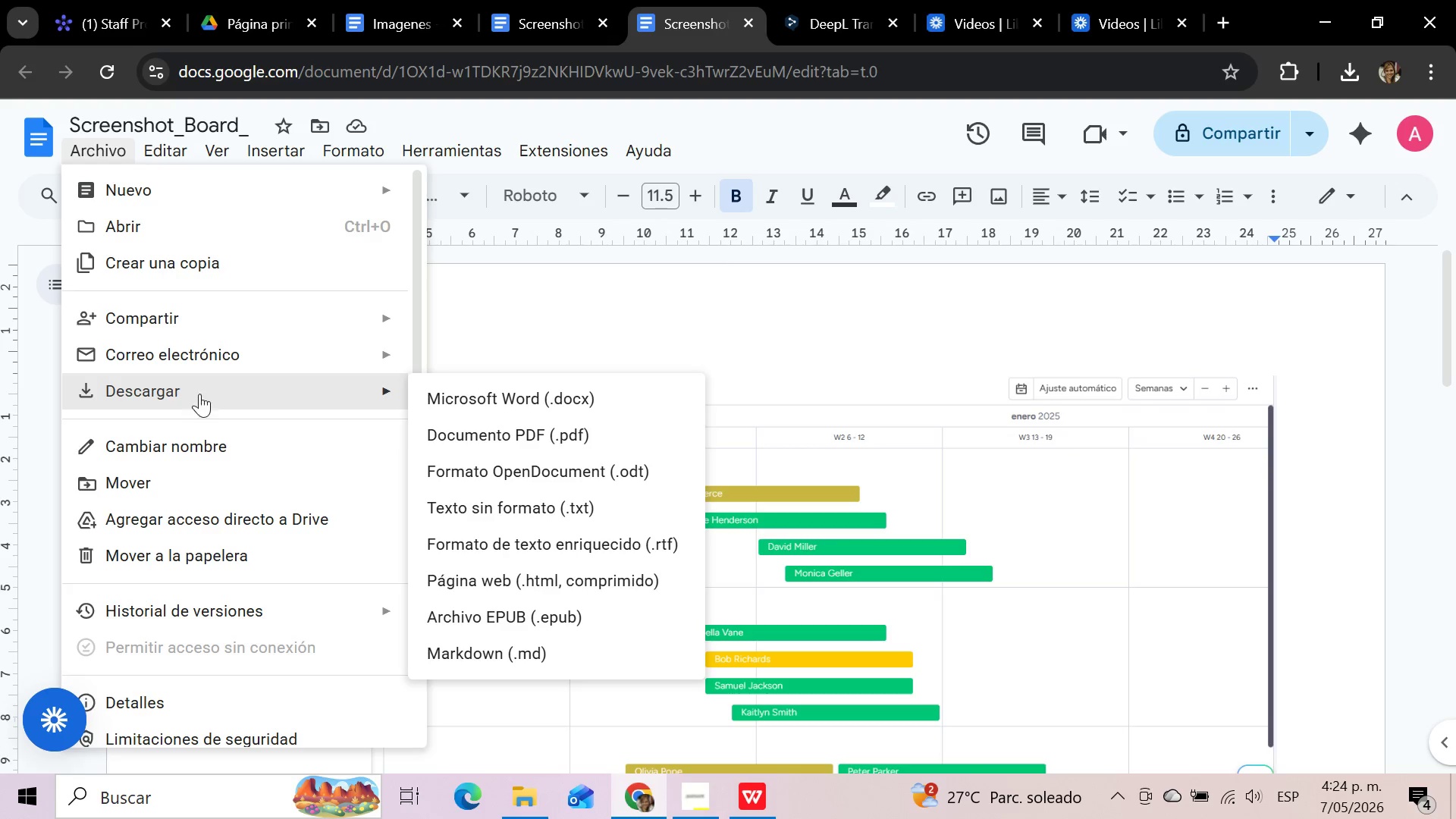 
left_click([490, 447])
 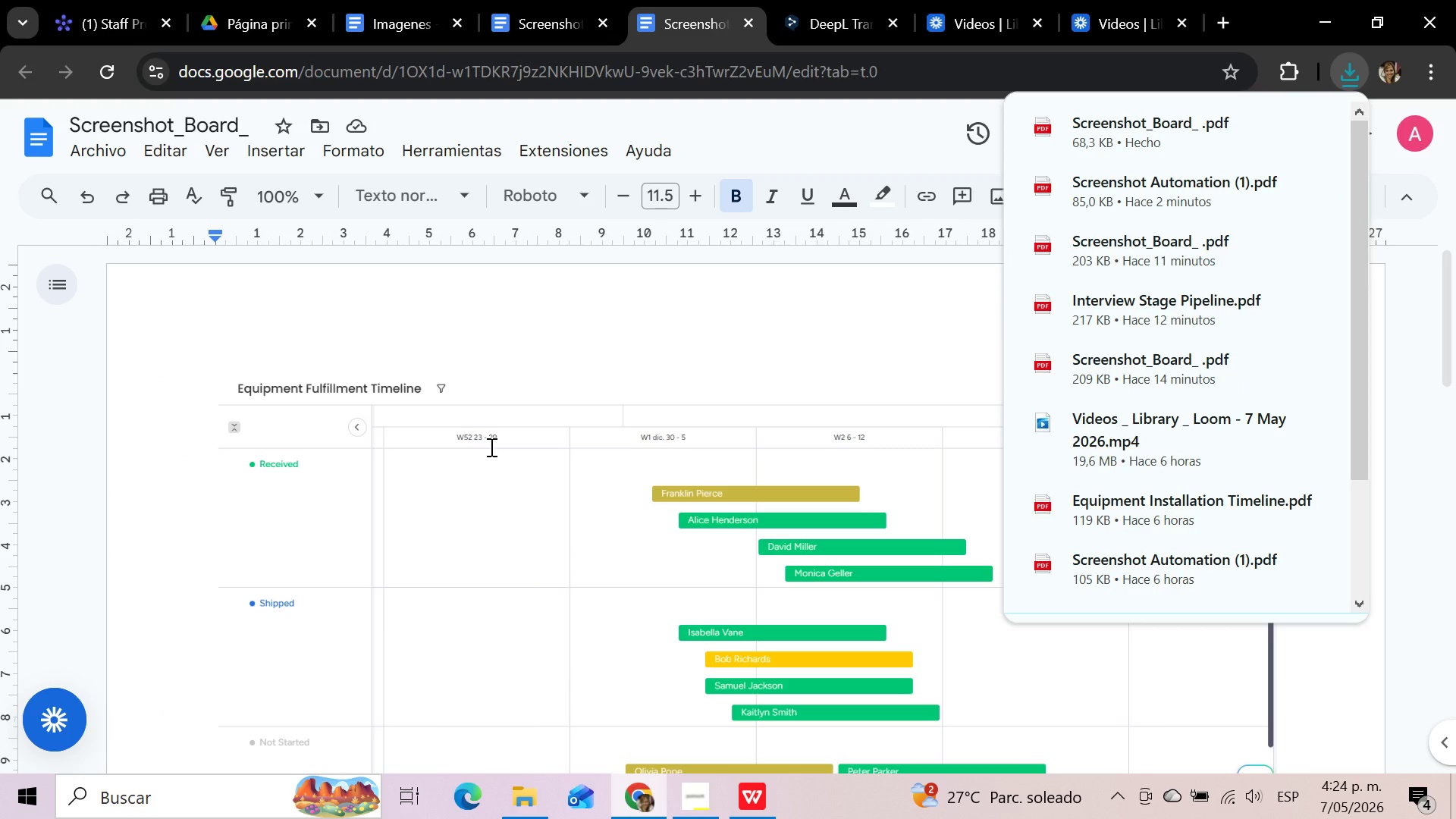 
wait(6.33)
 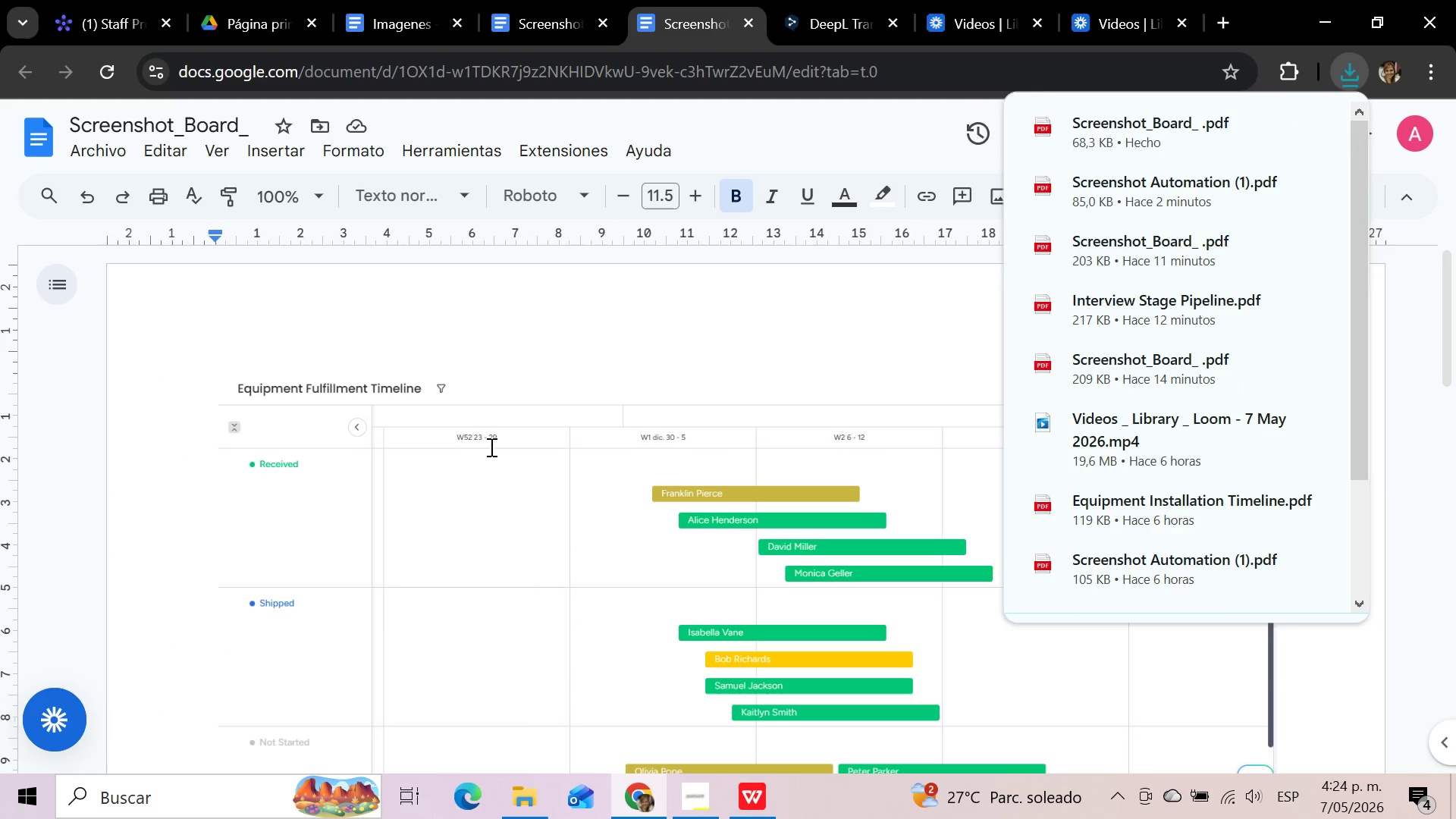 
left_click([535, 796])
 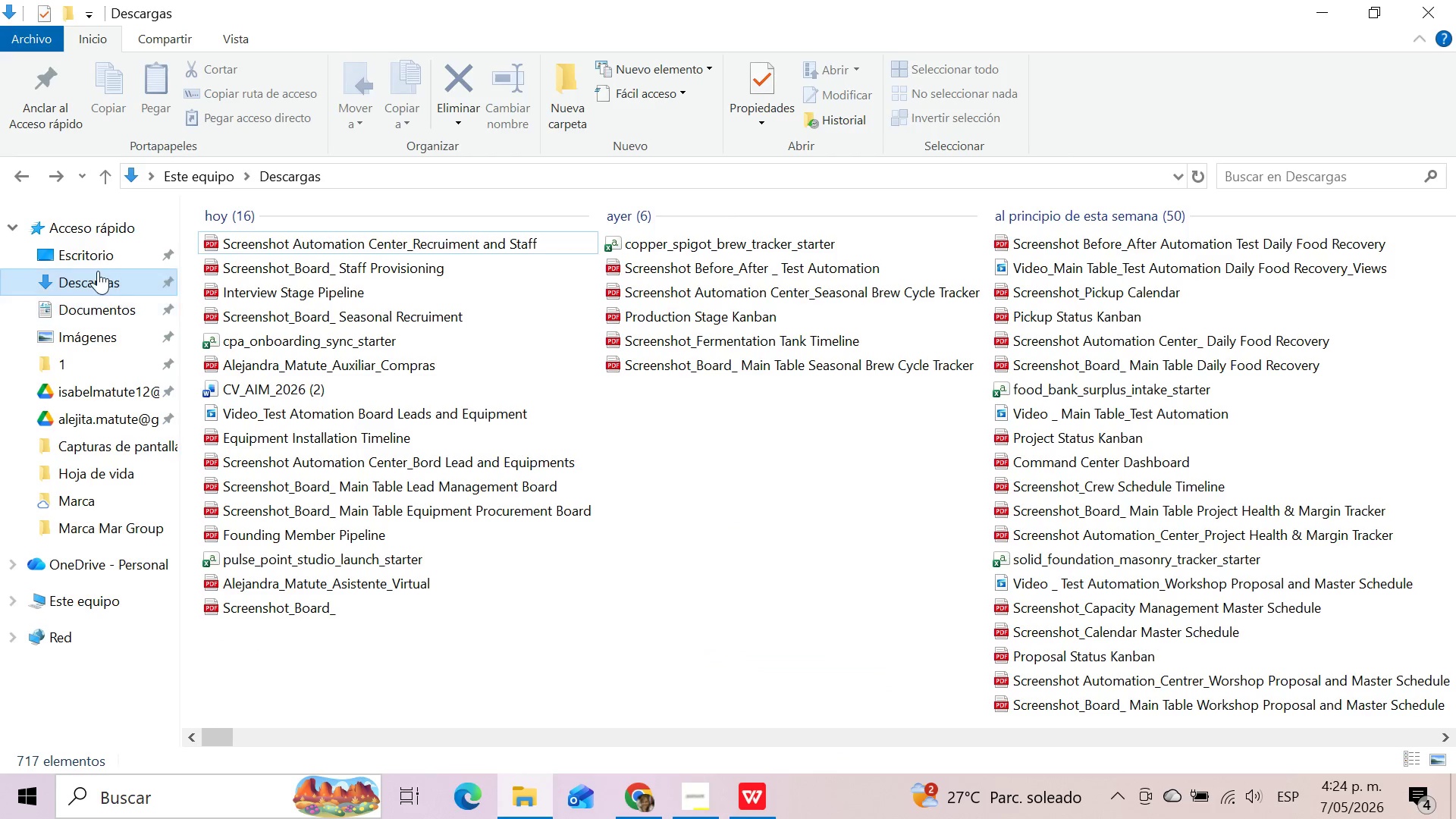 
left_click([98, 271])
 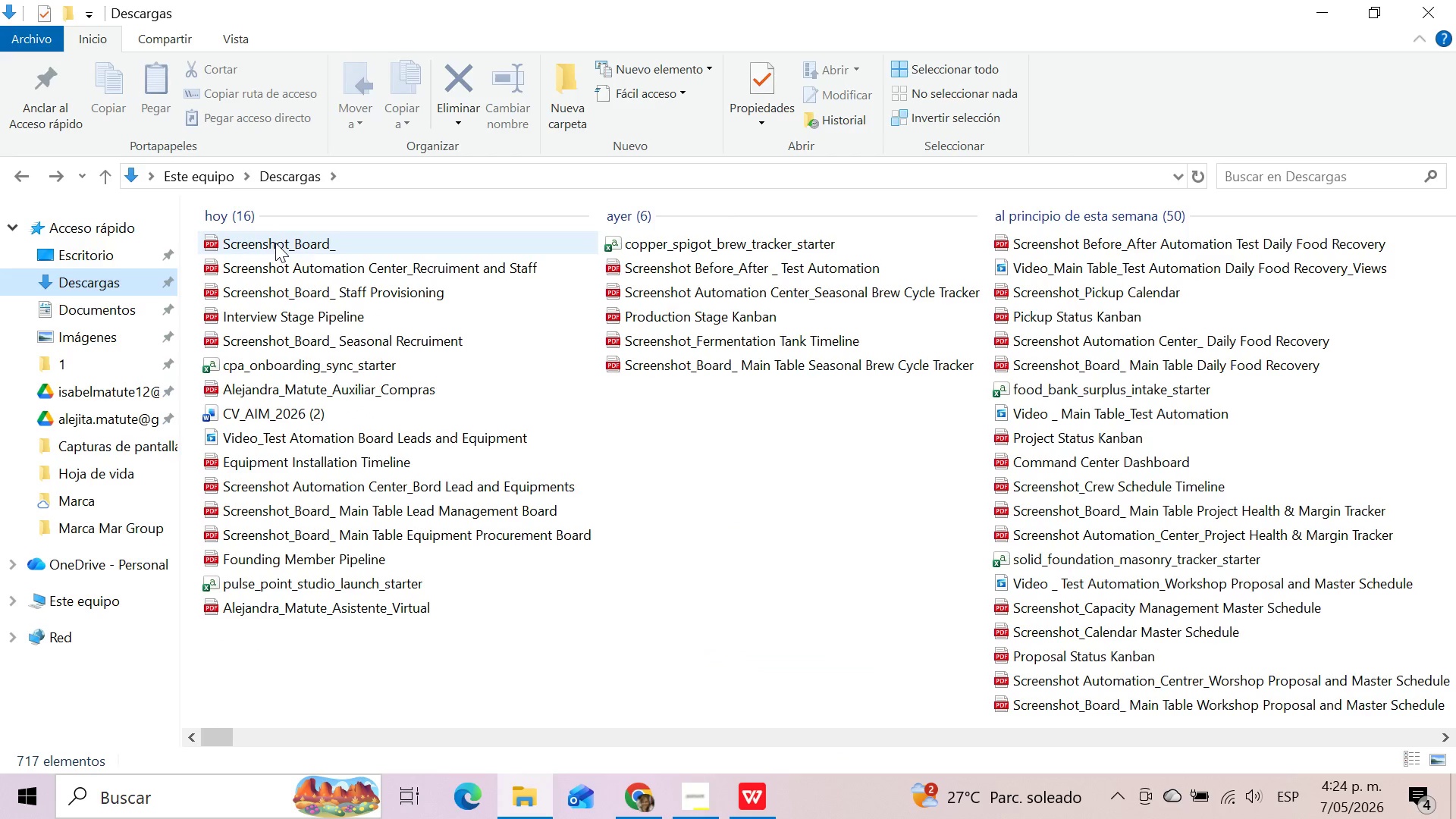 
left_click([276, 242])
 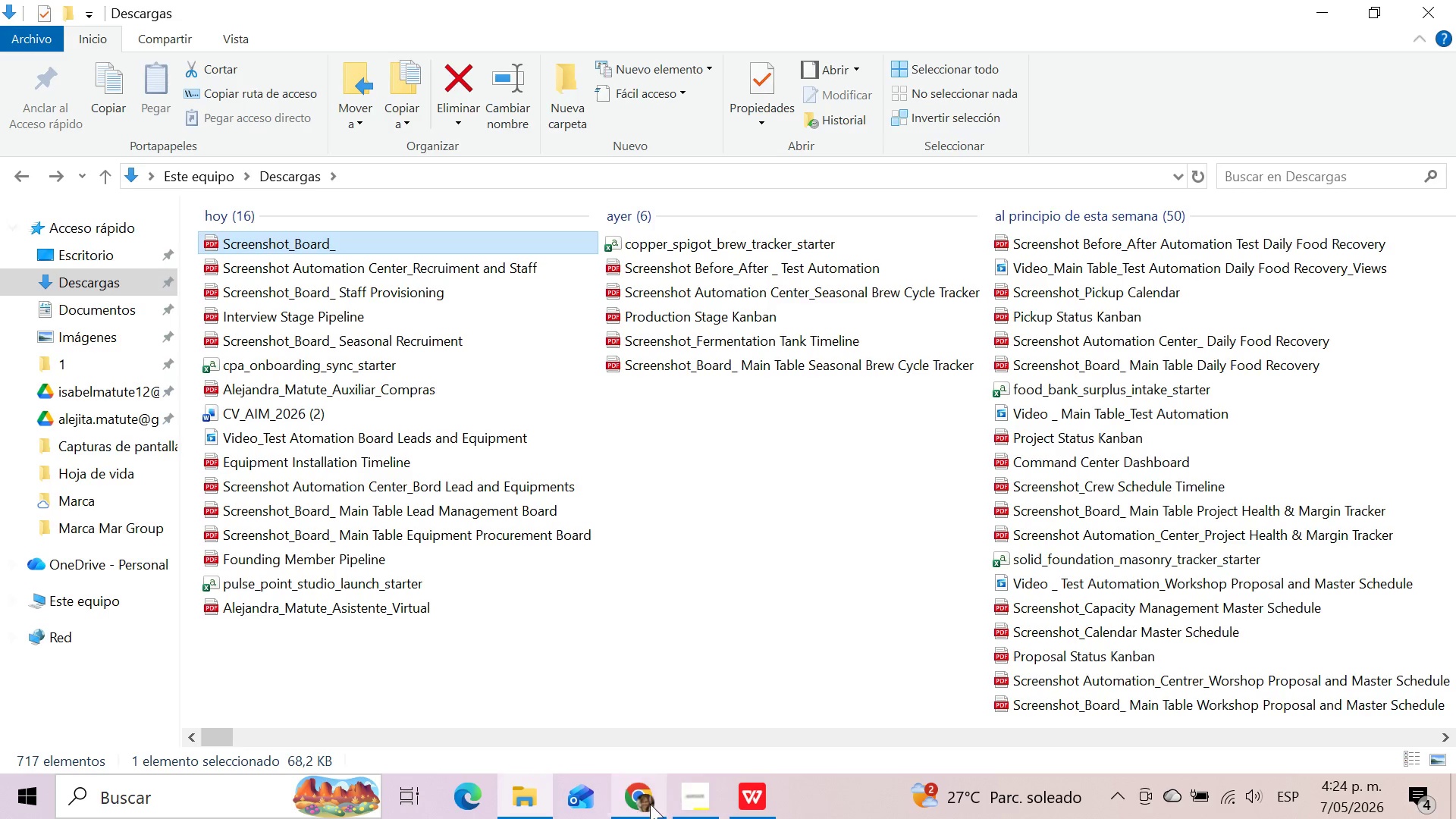 
left_click([650, 804])
 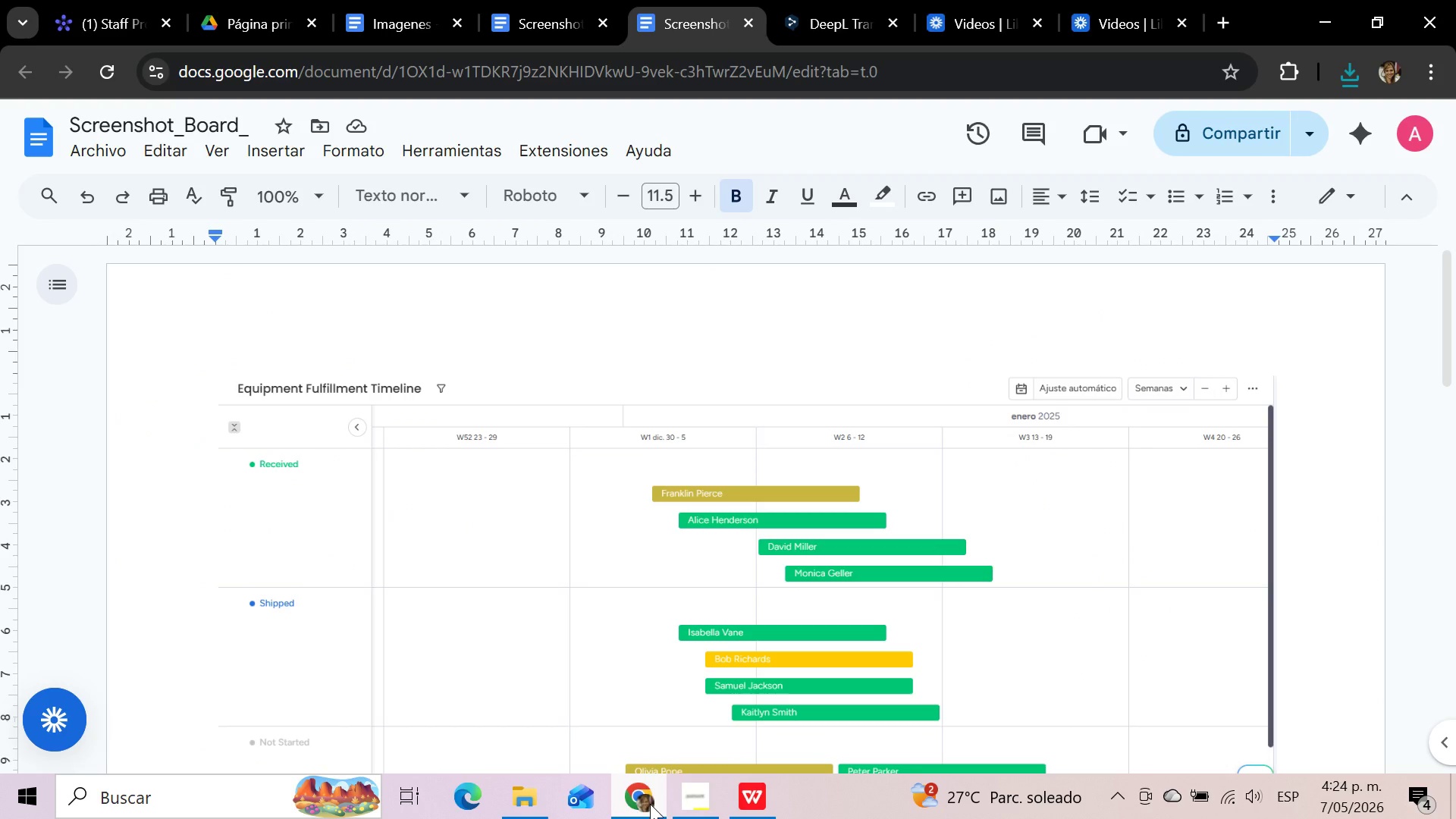 
left_click([650, 804])
 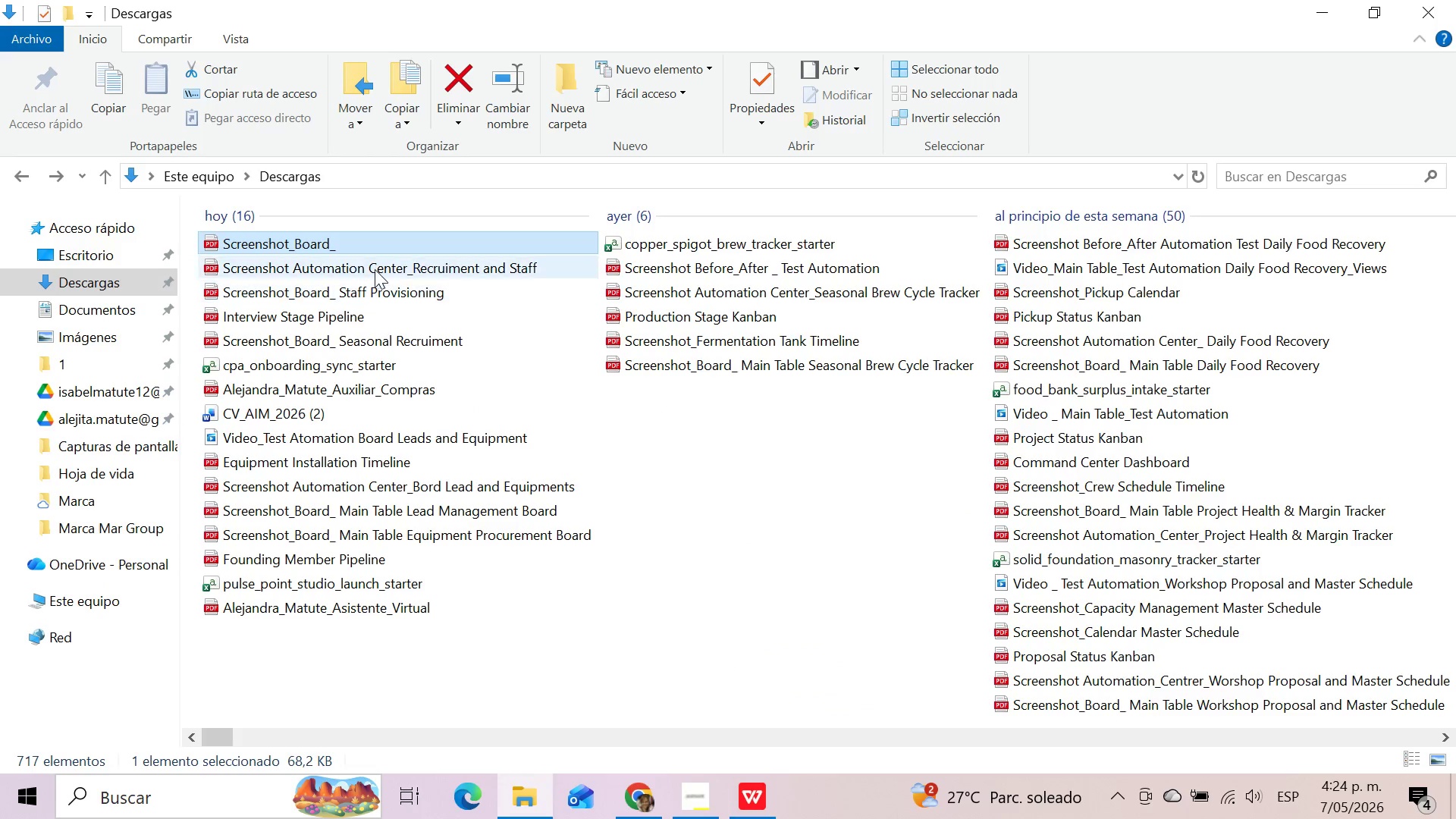 
left_click([362, 248])
 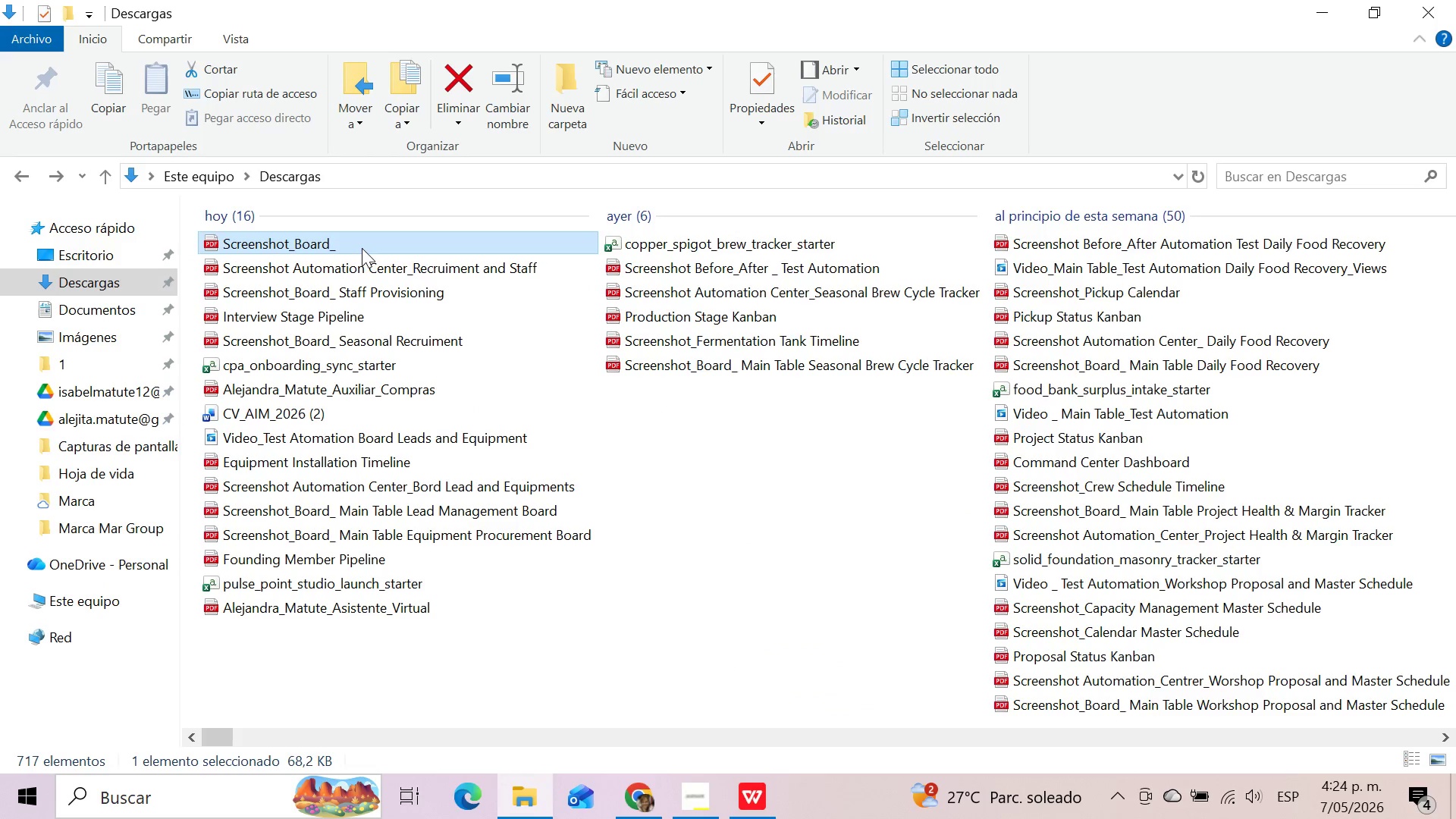 
key(F2)
 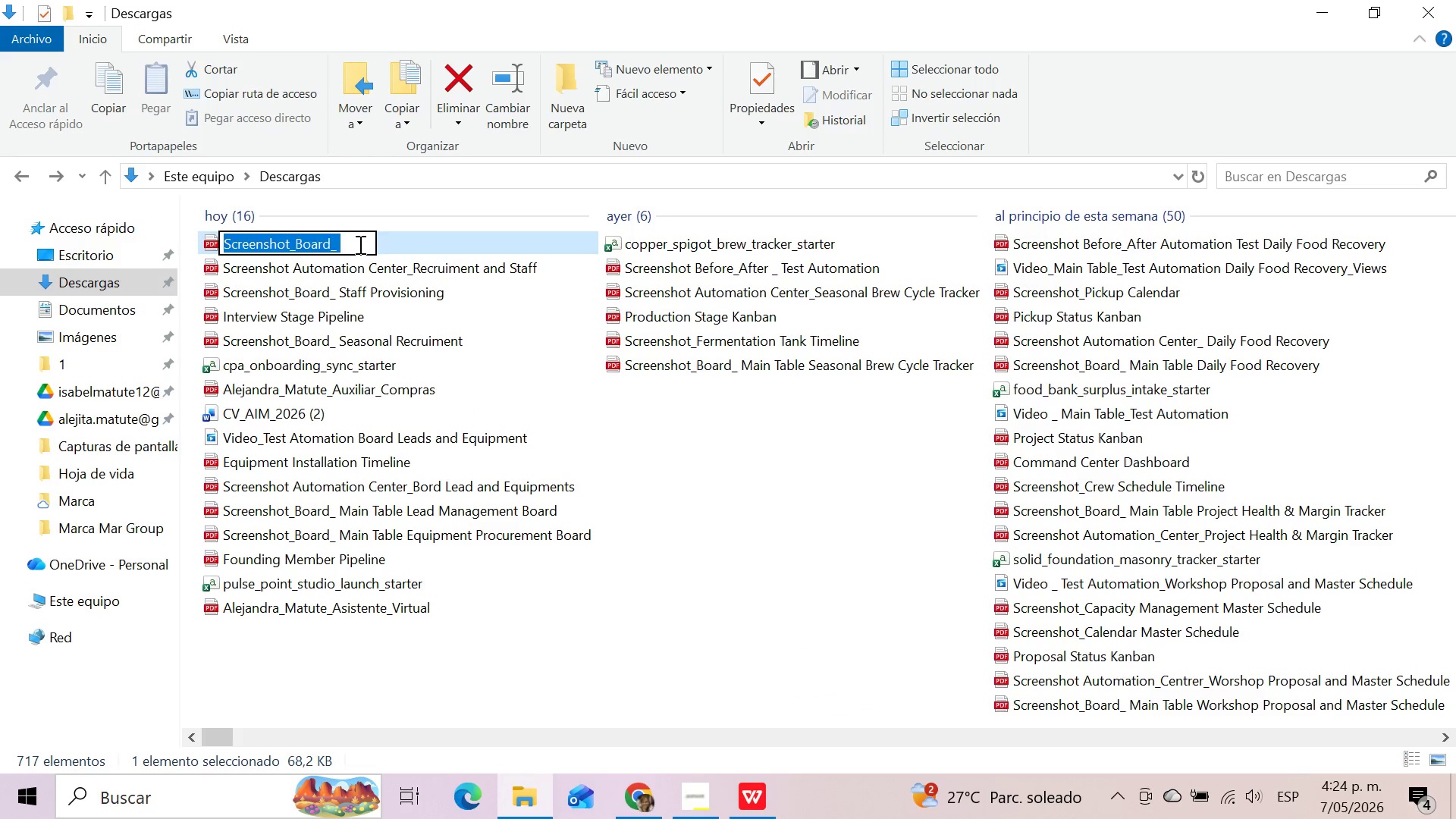 
left_click([359, 244])
 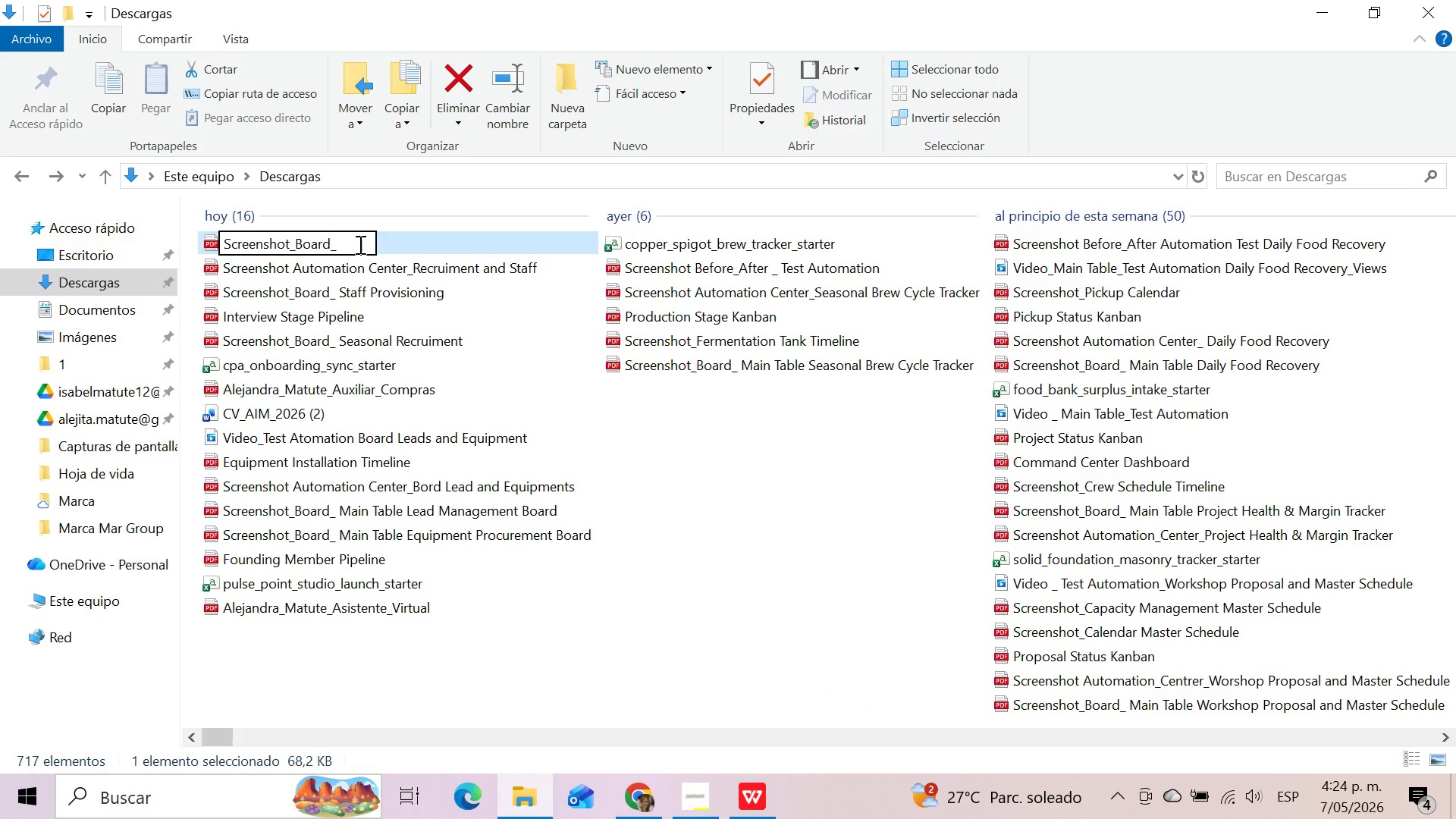 
key(Backspace)
key(Backspace)
key(Backspace)
key(Backspace)
key(Backspace)
key(Backspace)
key(Backspace)
type(Equipment Fulfillment Tm)
key(Backspace)
type(imeline)
 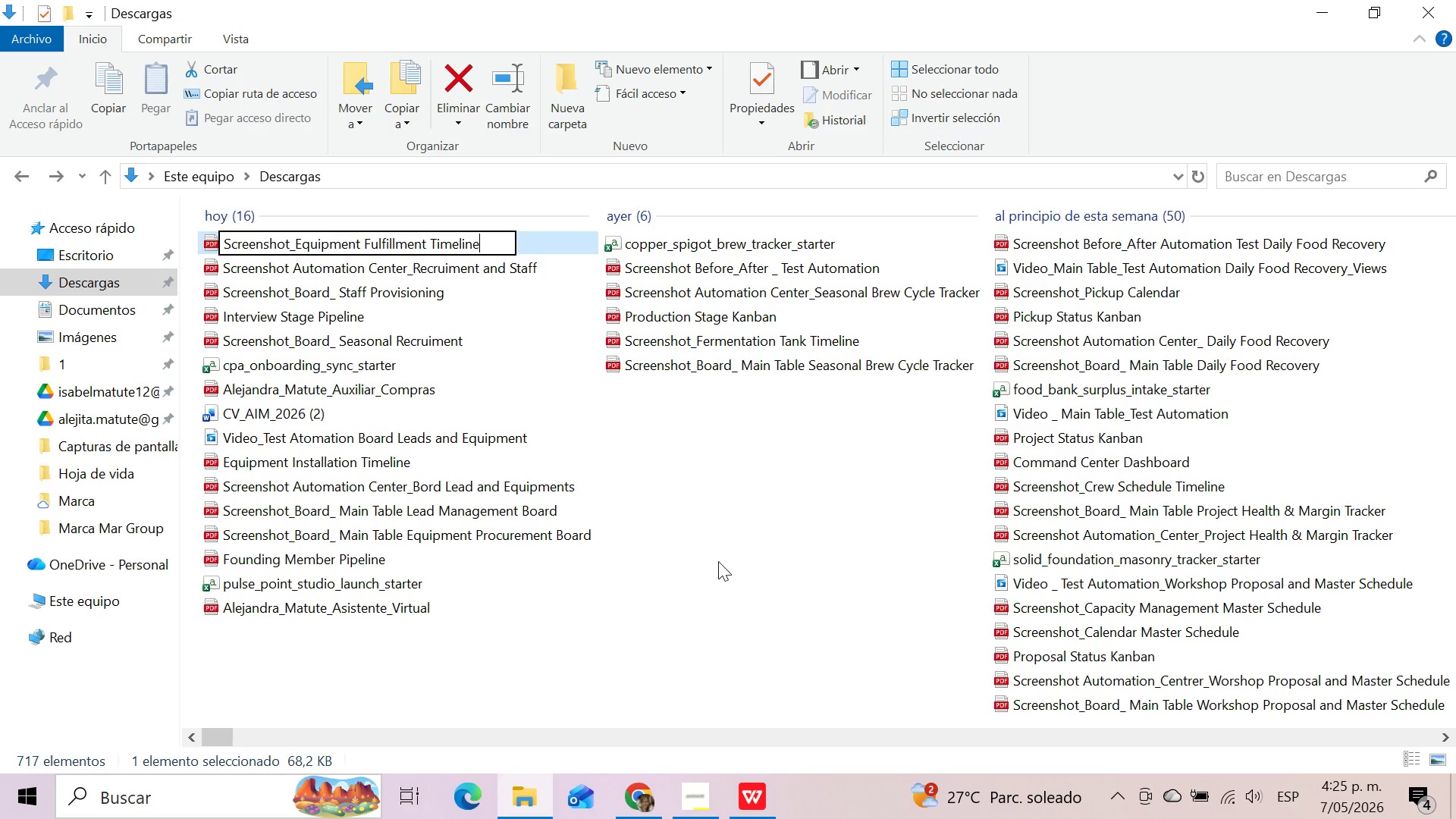 
wait(5.05)
 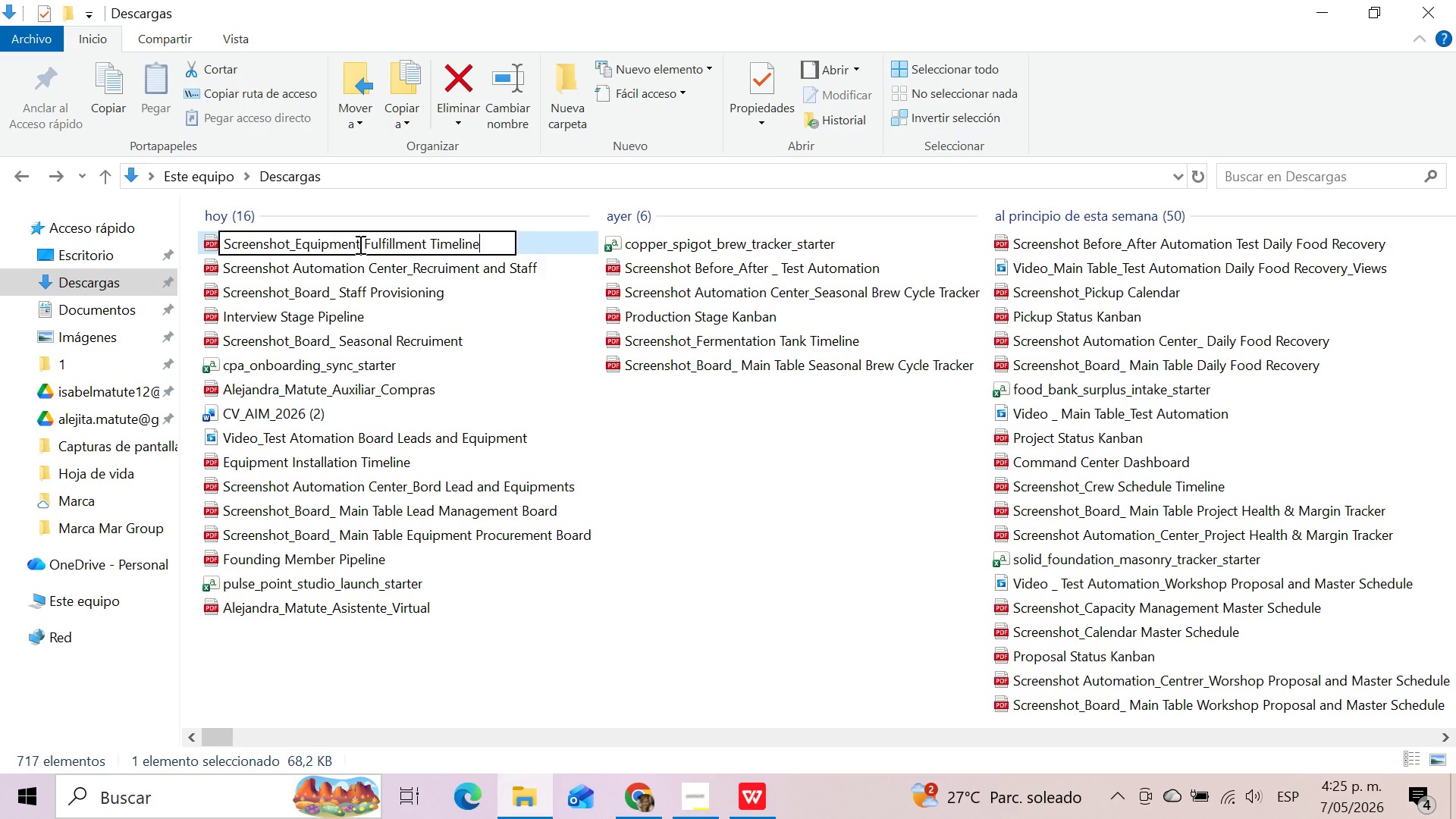 
left_click([639, 800])
 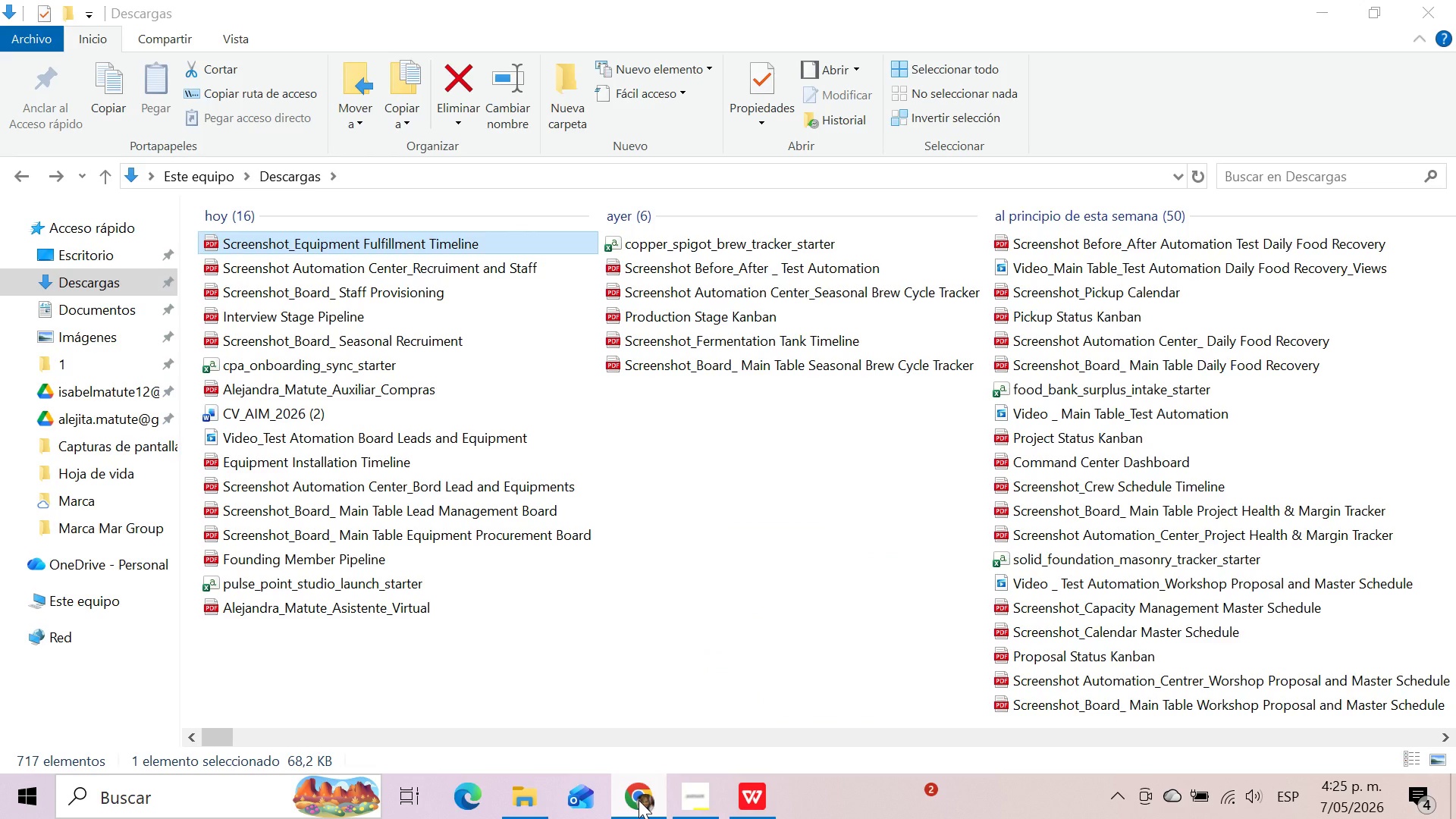 
left_click([639, 800])
 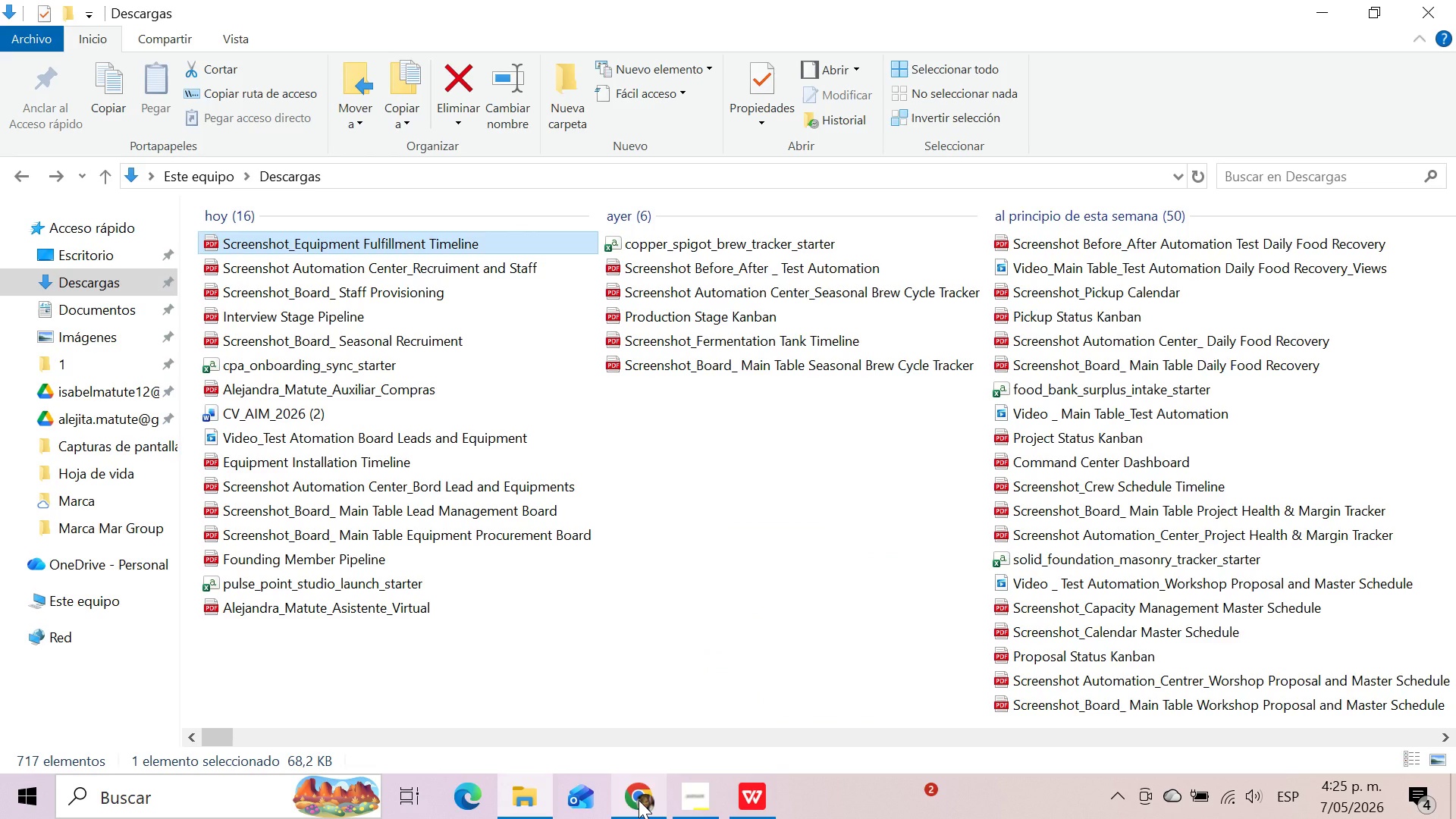 
left_click([639, 800])
 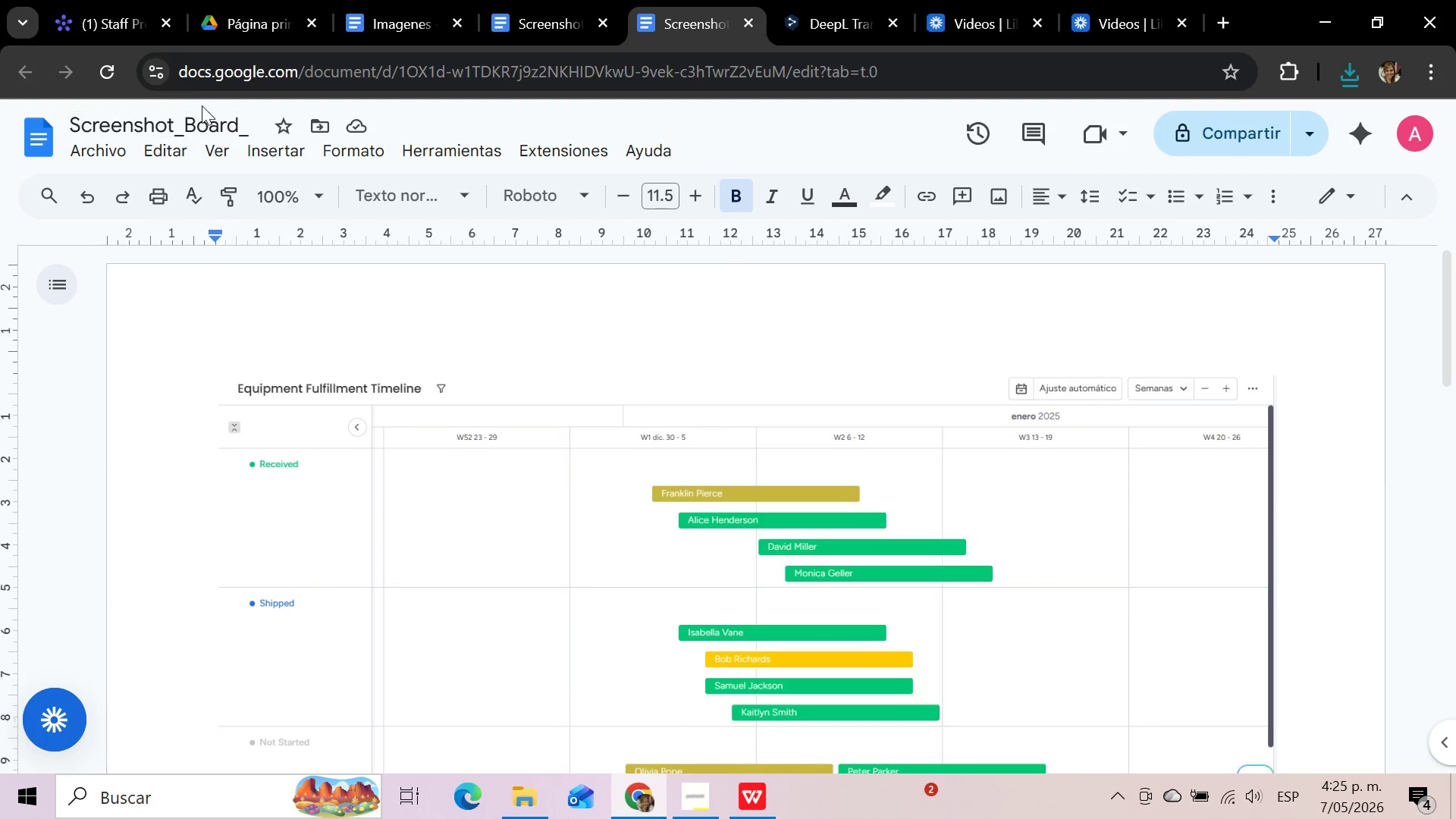 
left_click([115, 19])
 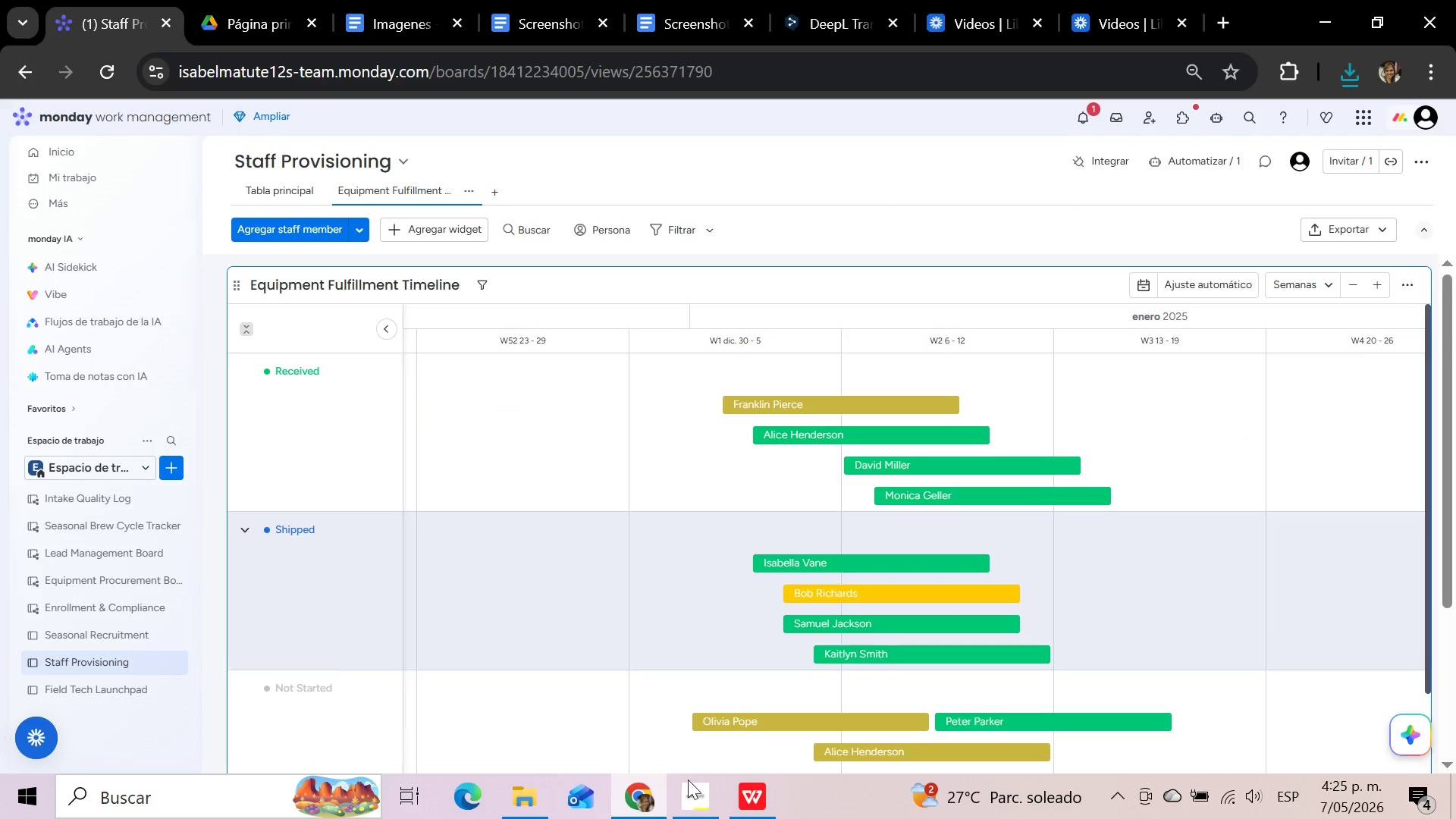 
wait(5.48)
 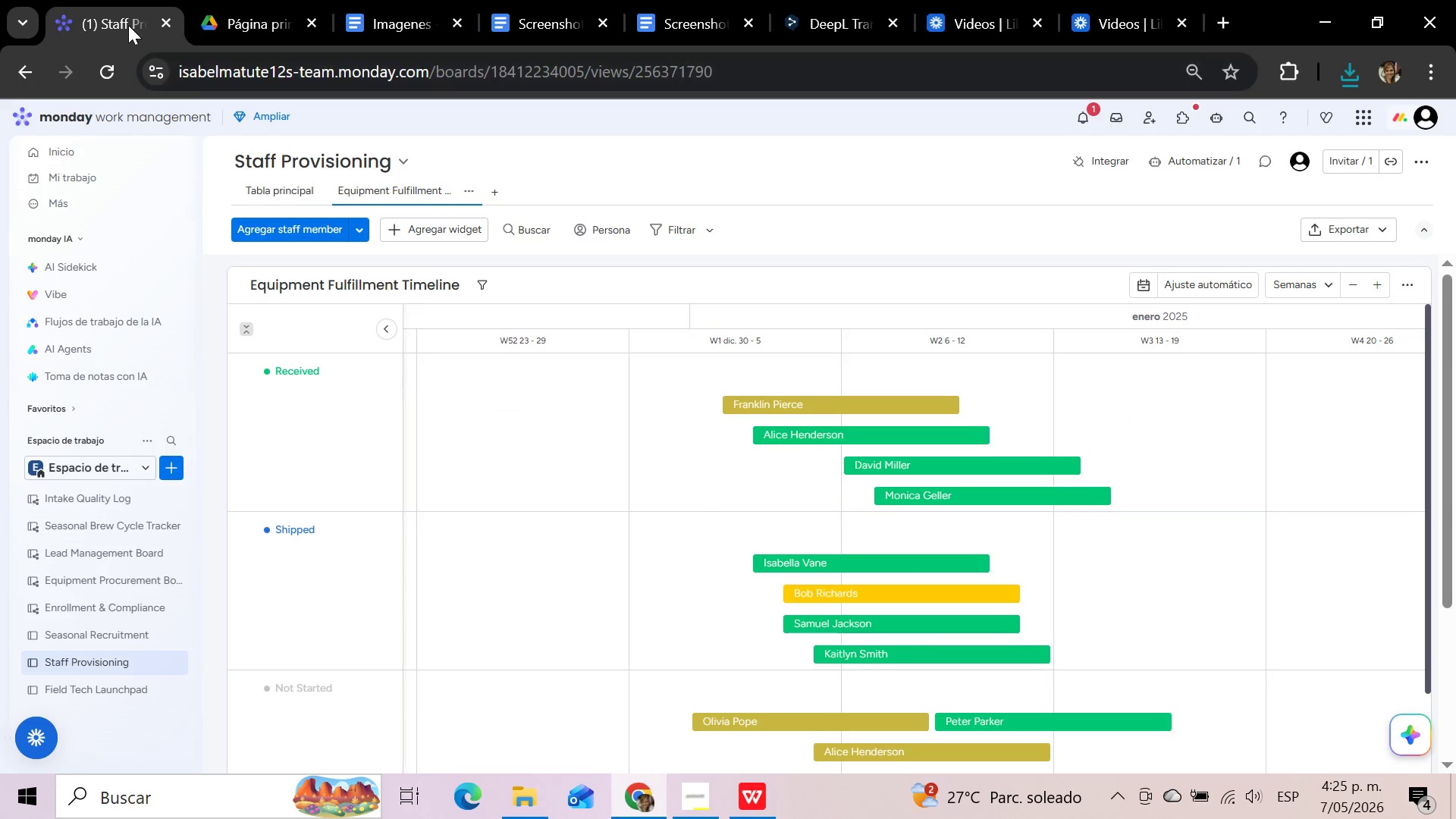 
left_click([534, 807])
 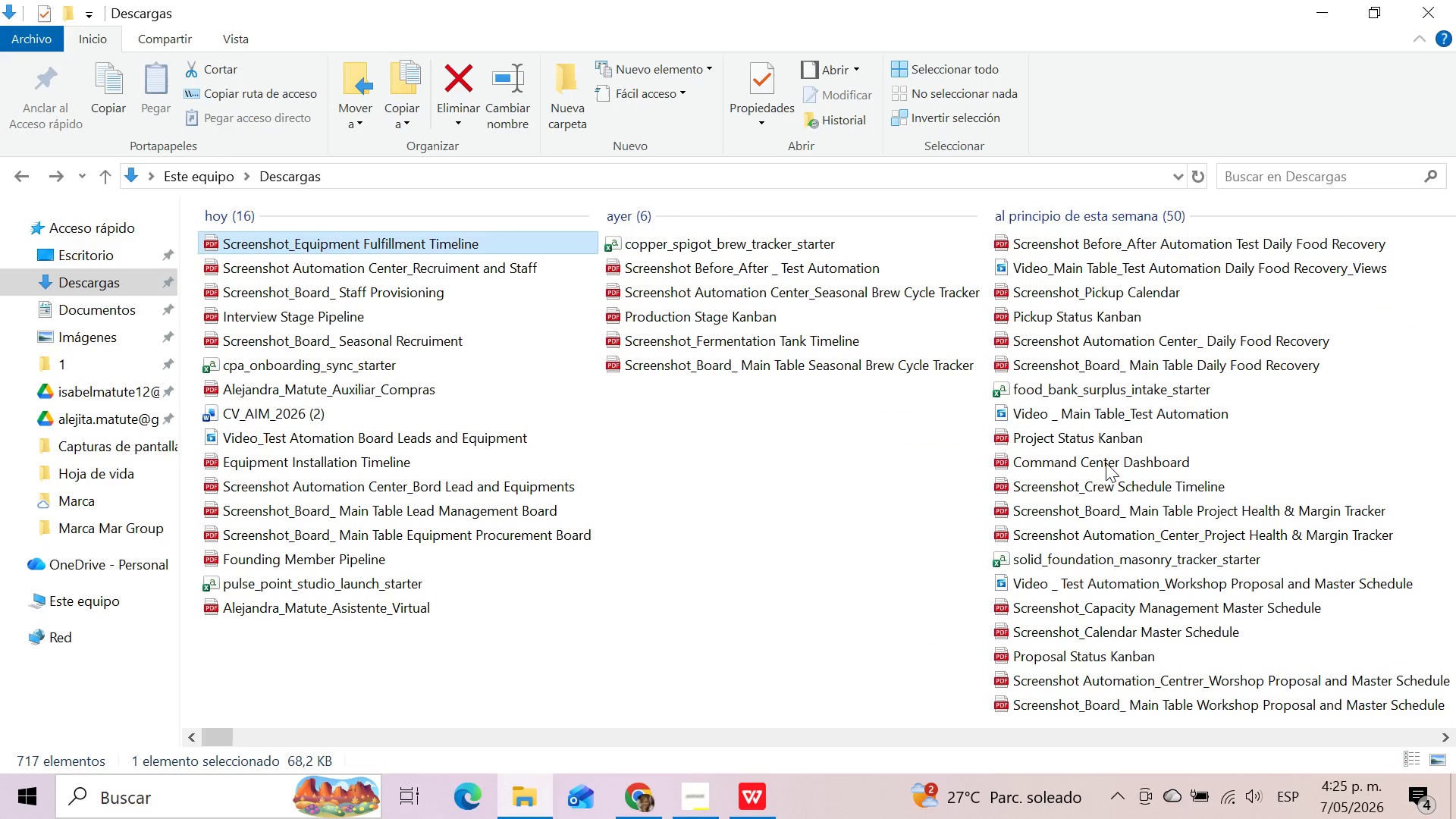 
left_click([639, 802])
 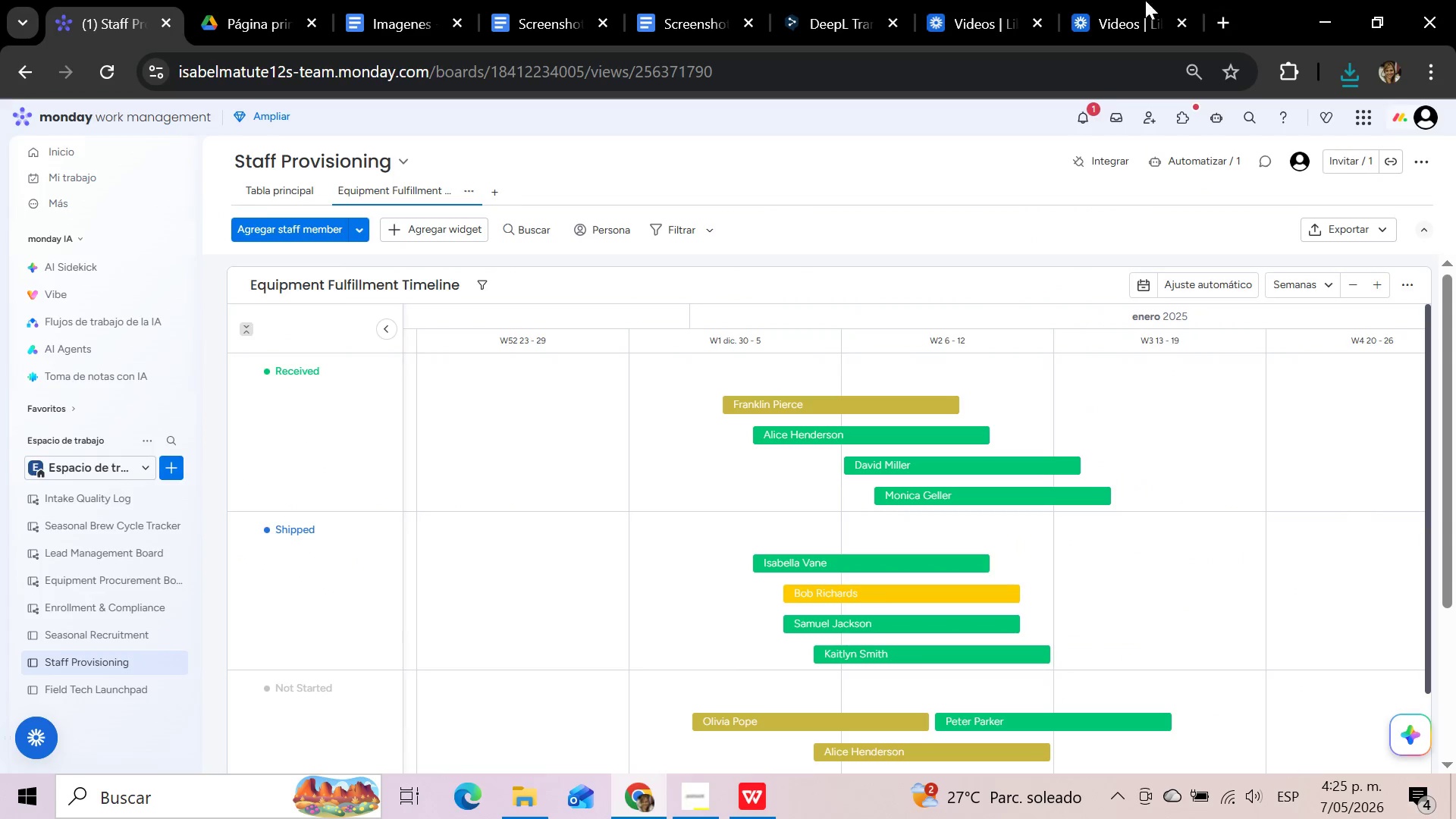 
wait(14.99)
 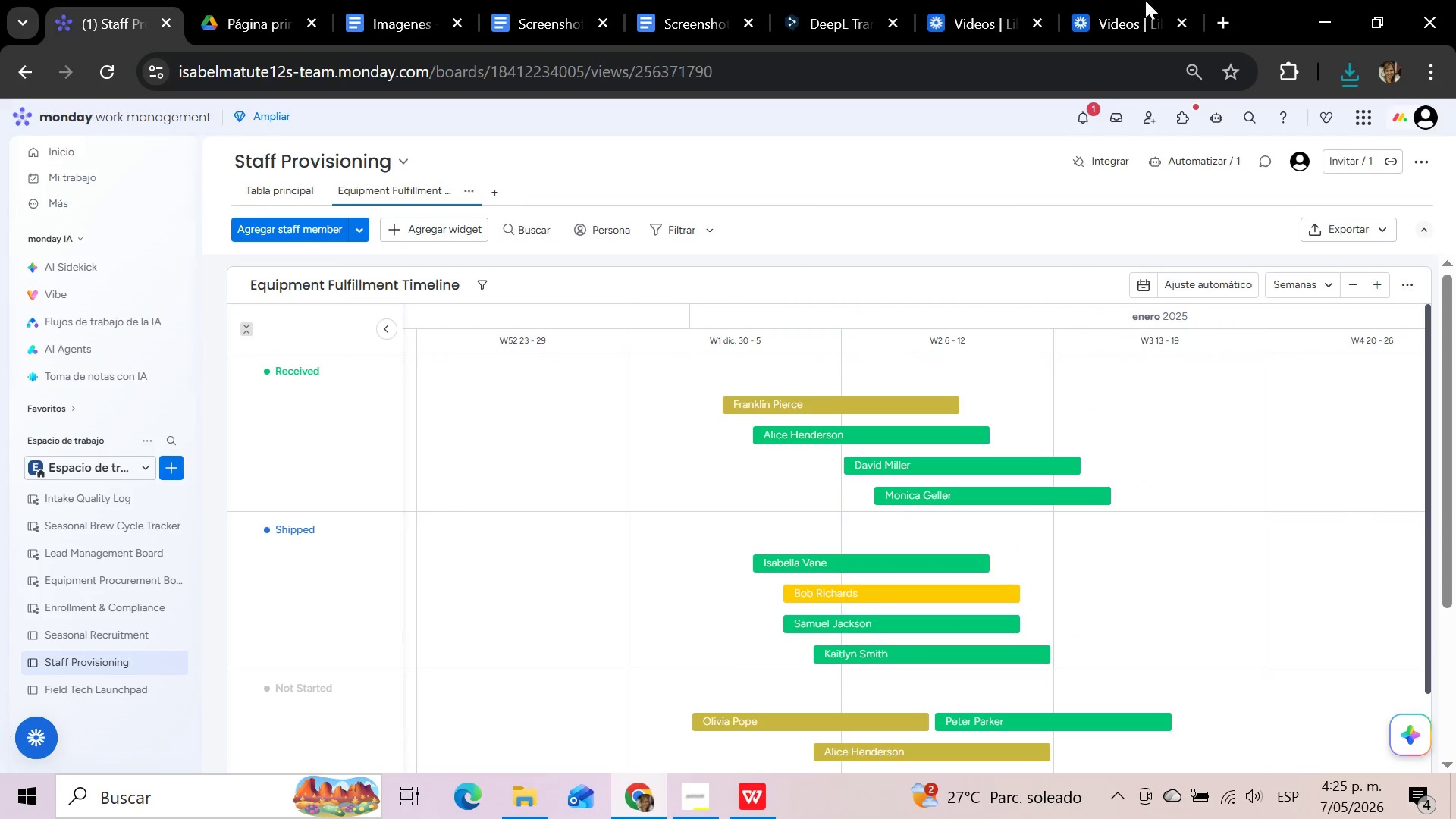 
left_click([105, 626])
 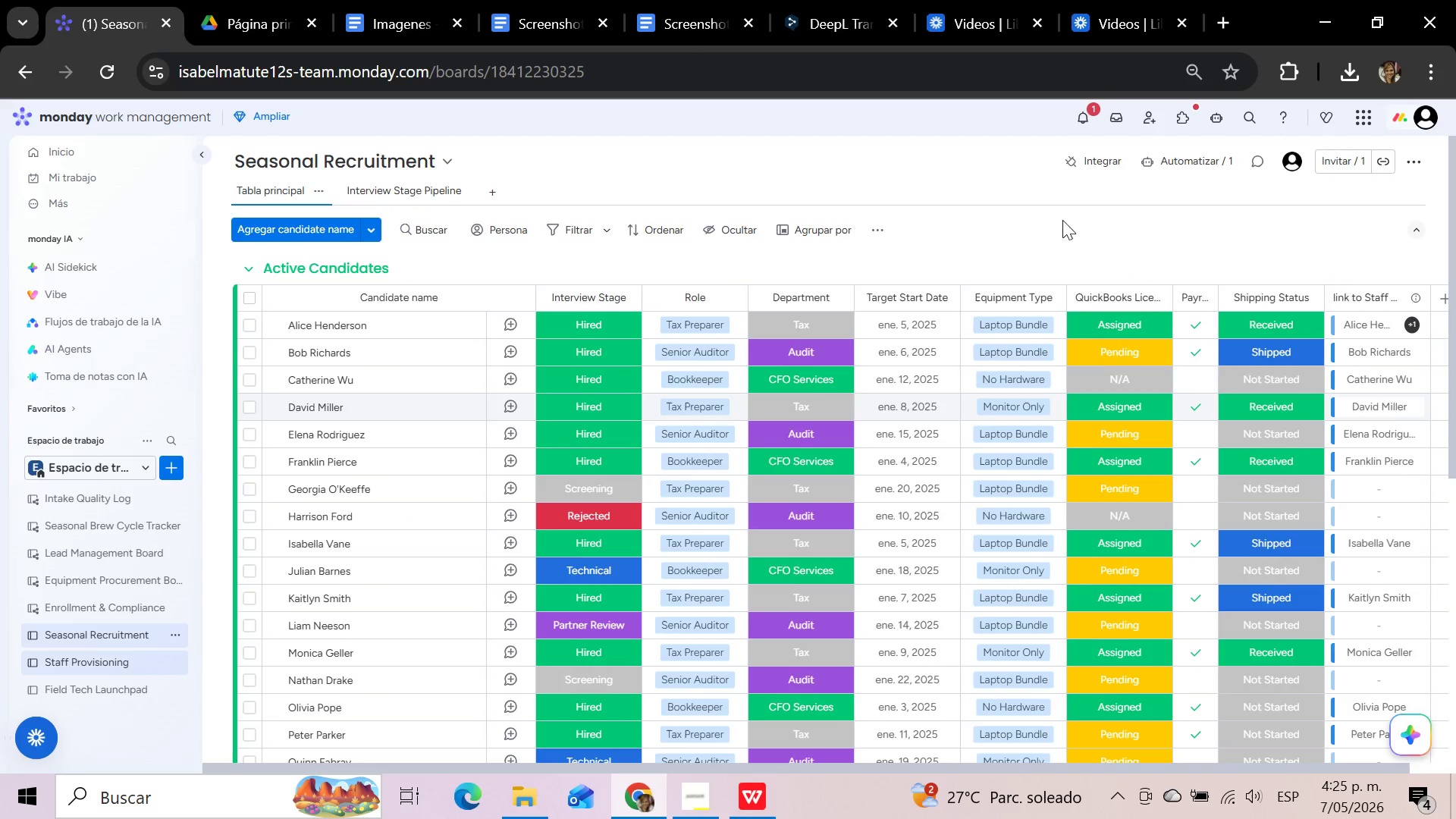 
left_click([1203, 157])
 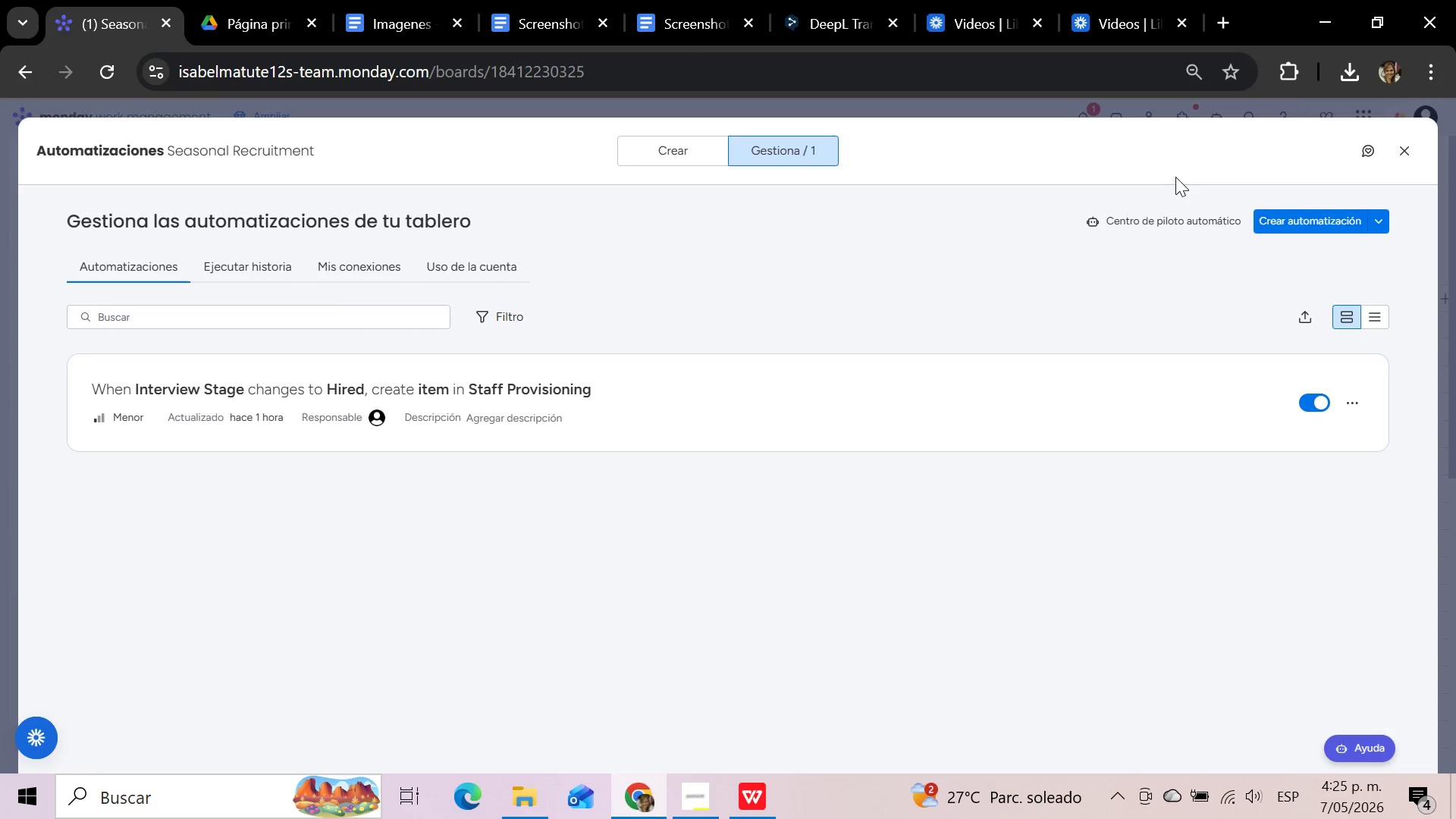 
wait(5.48)
 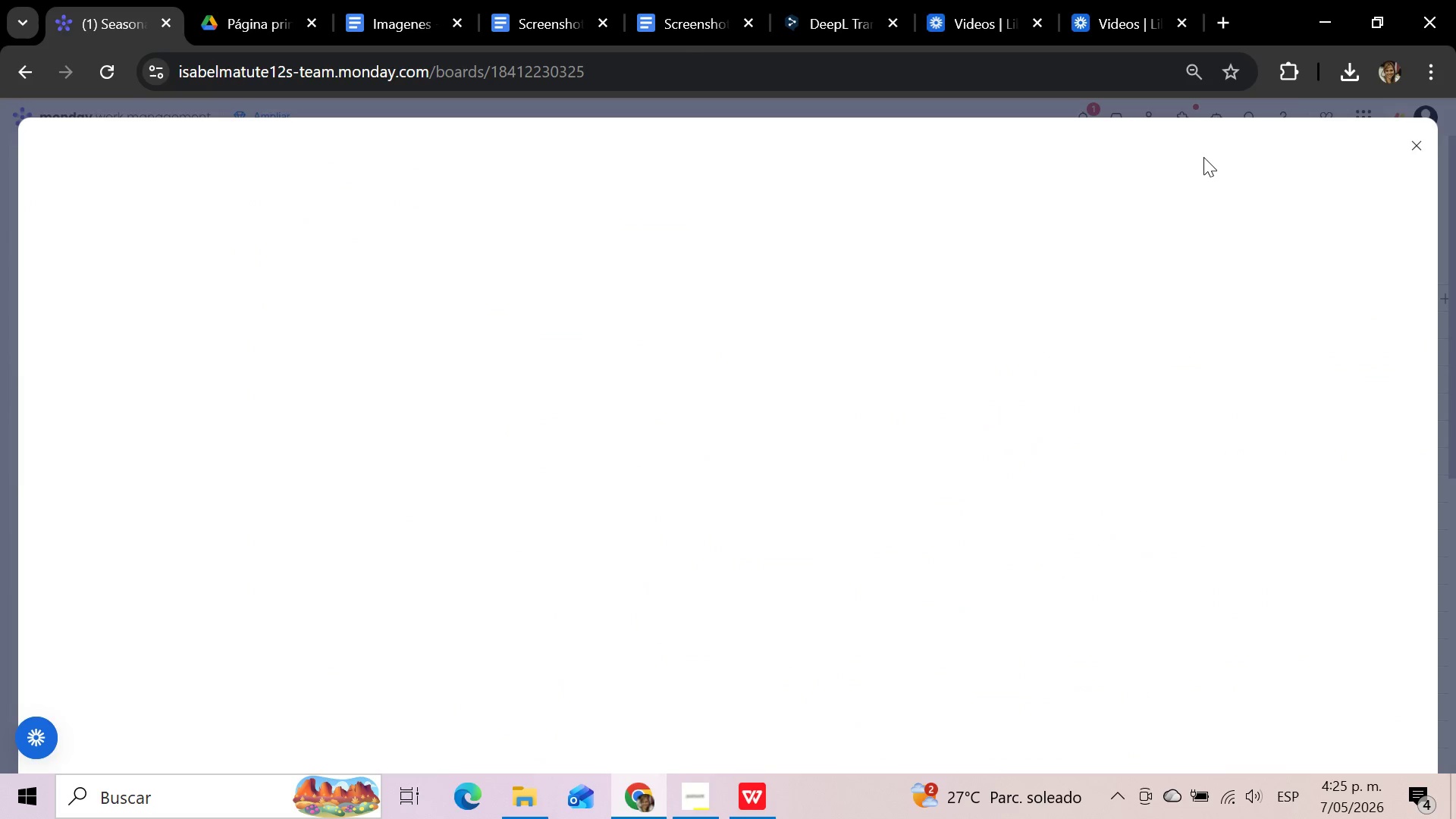 
left_click([297, 400])
 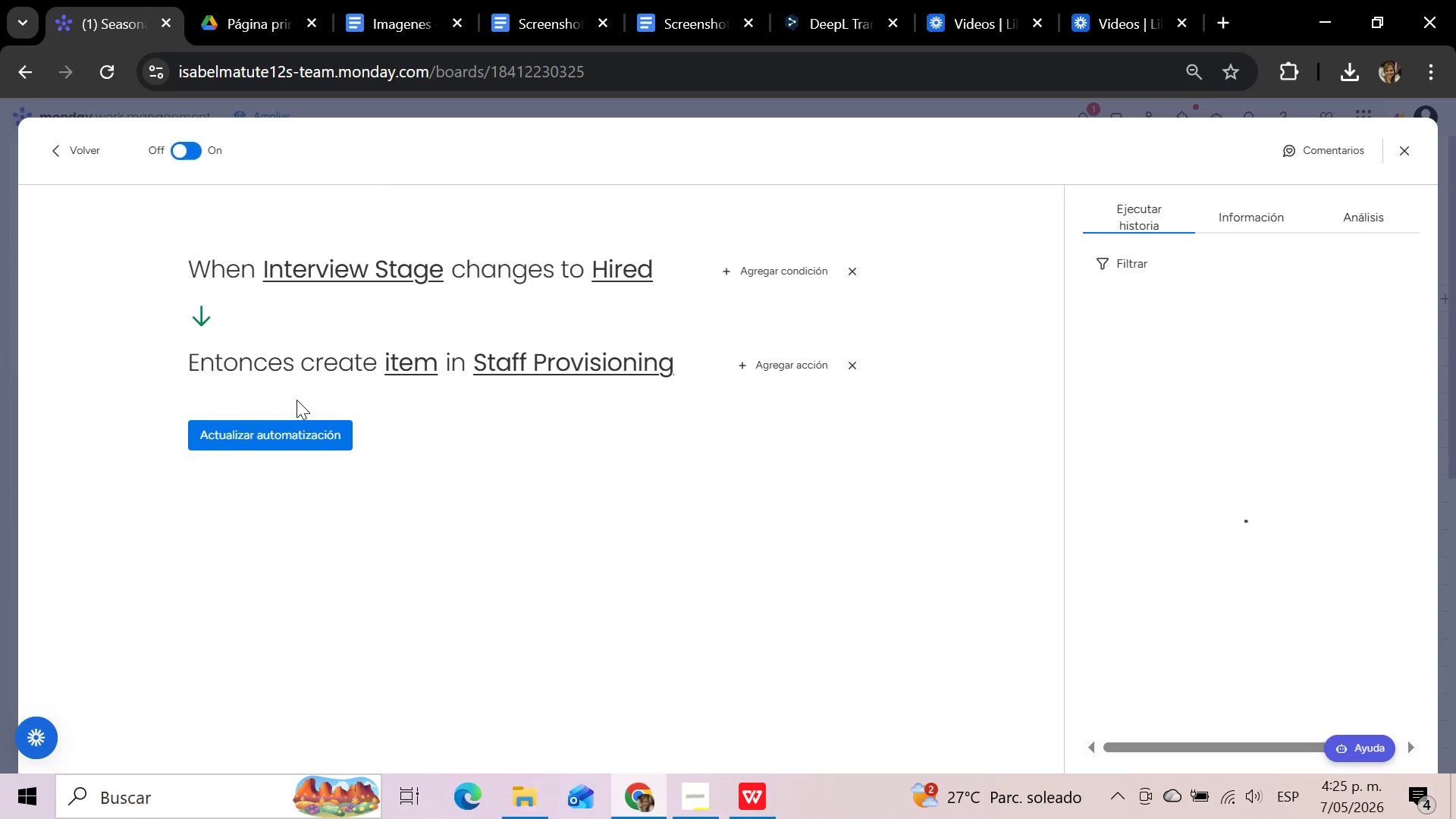 
left_click([431, 372])
 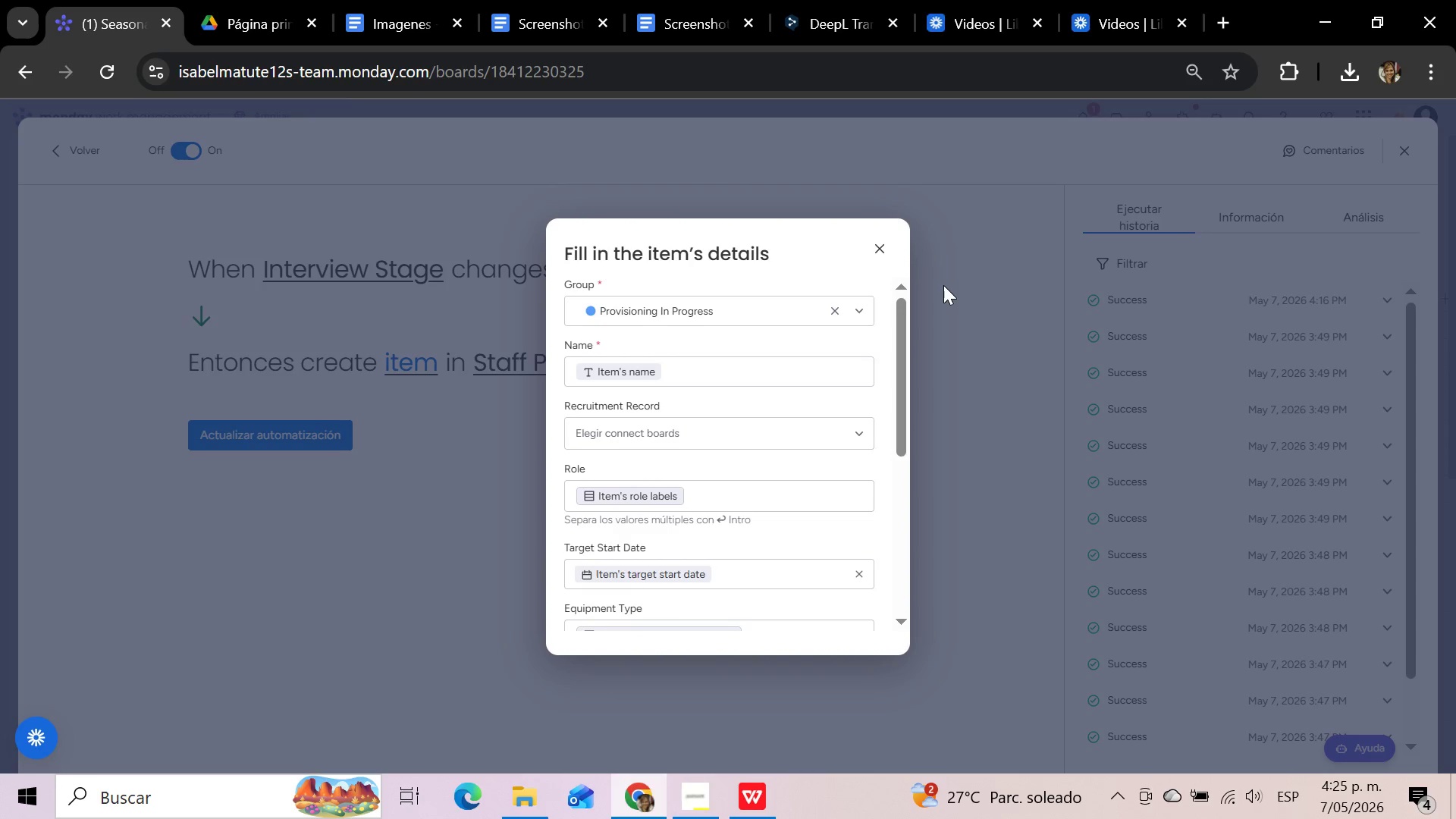 
wait(6.23)
 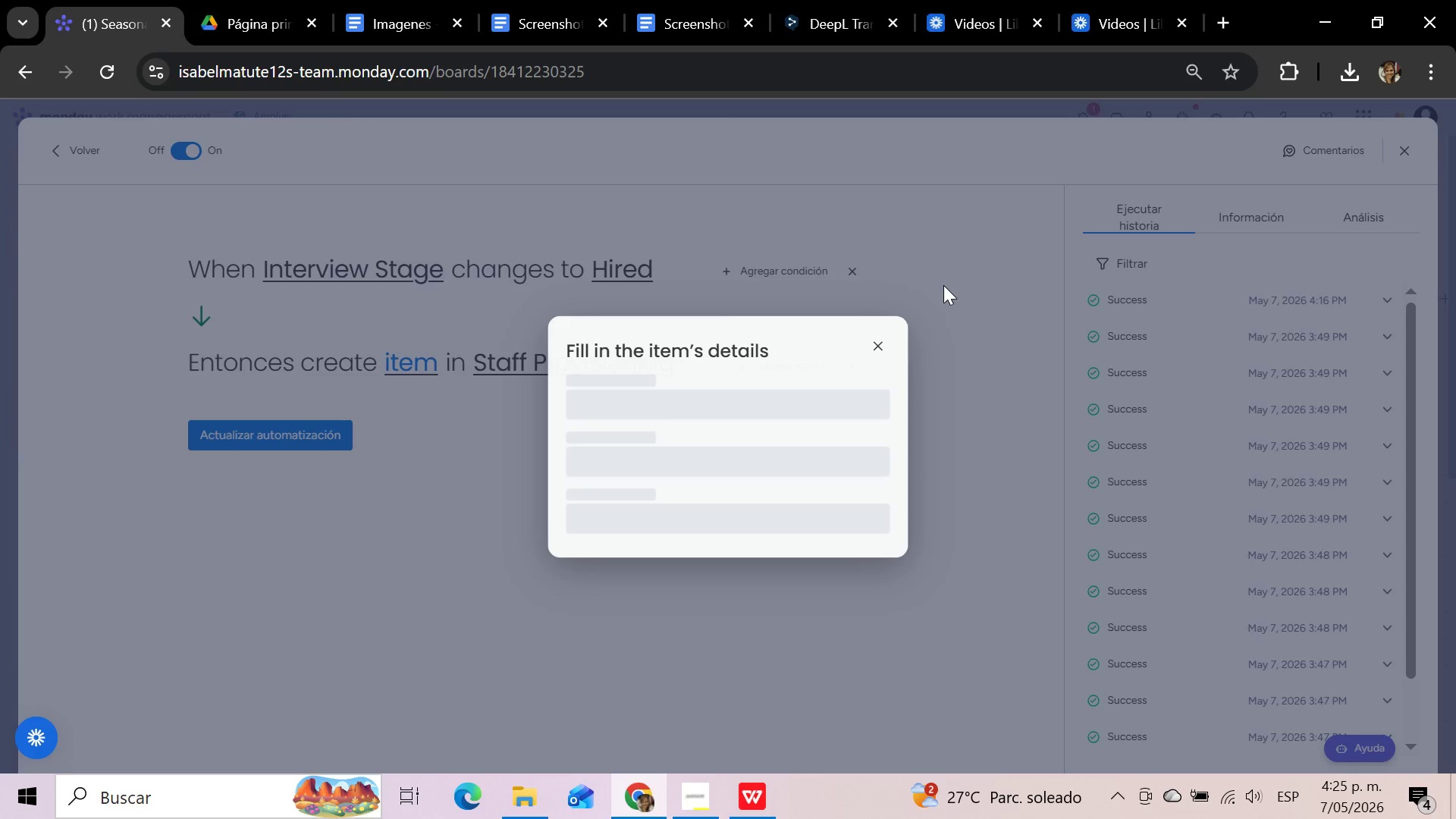 
left_click_drag(start_coordinate=[902, 334], to_coordinate=[898, 362])
 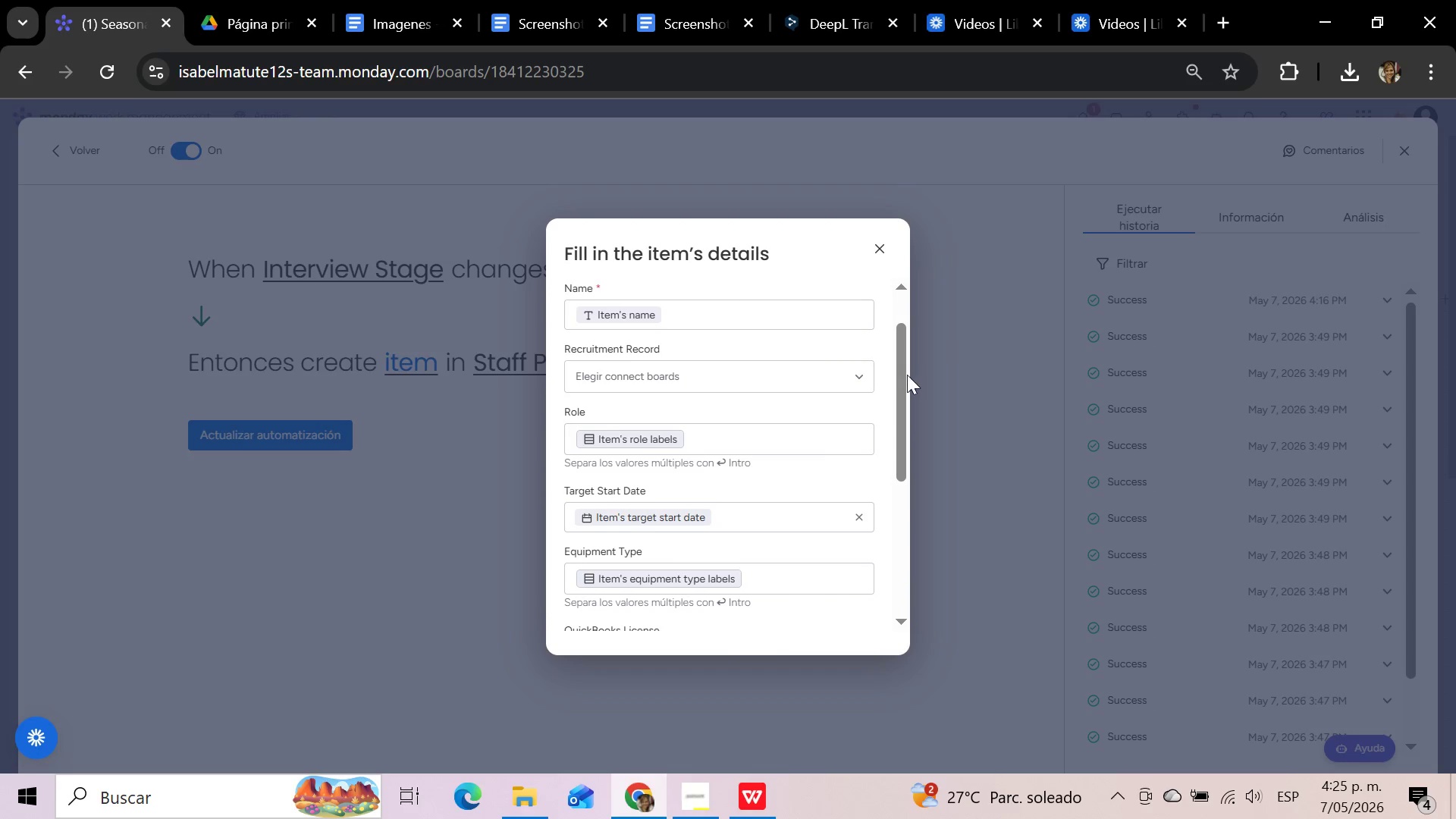 
left_click_drag(start_coordinate=[907, 375], to_coordinate=[899, 318])
 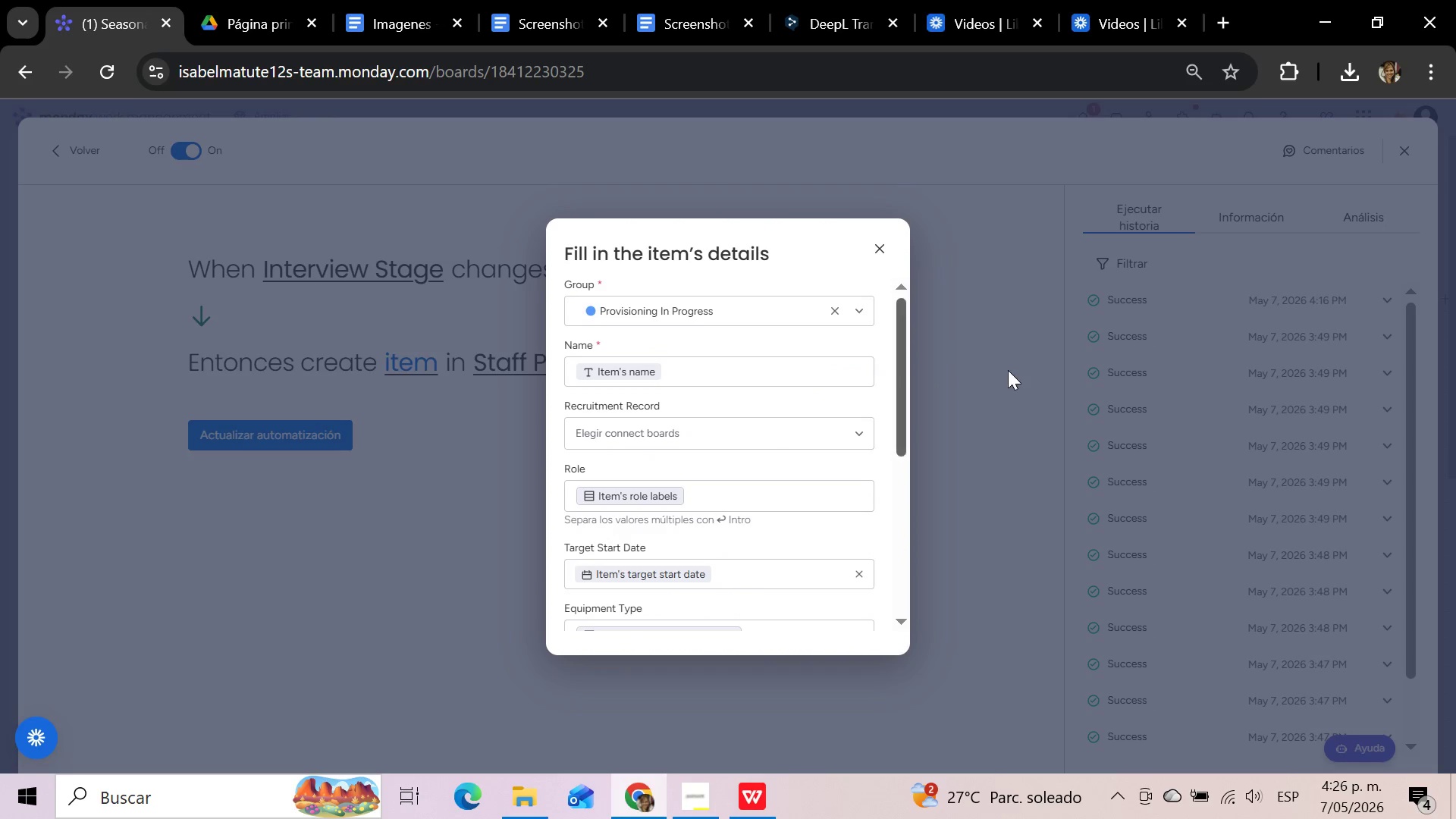 
key(Meta+Shift+S)
 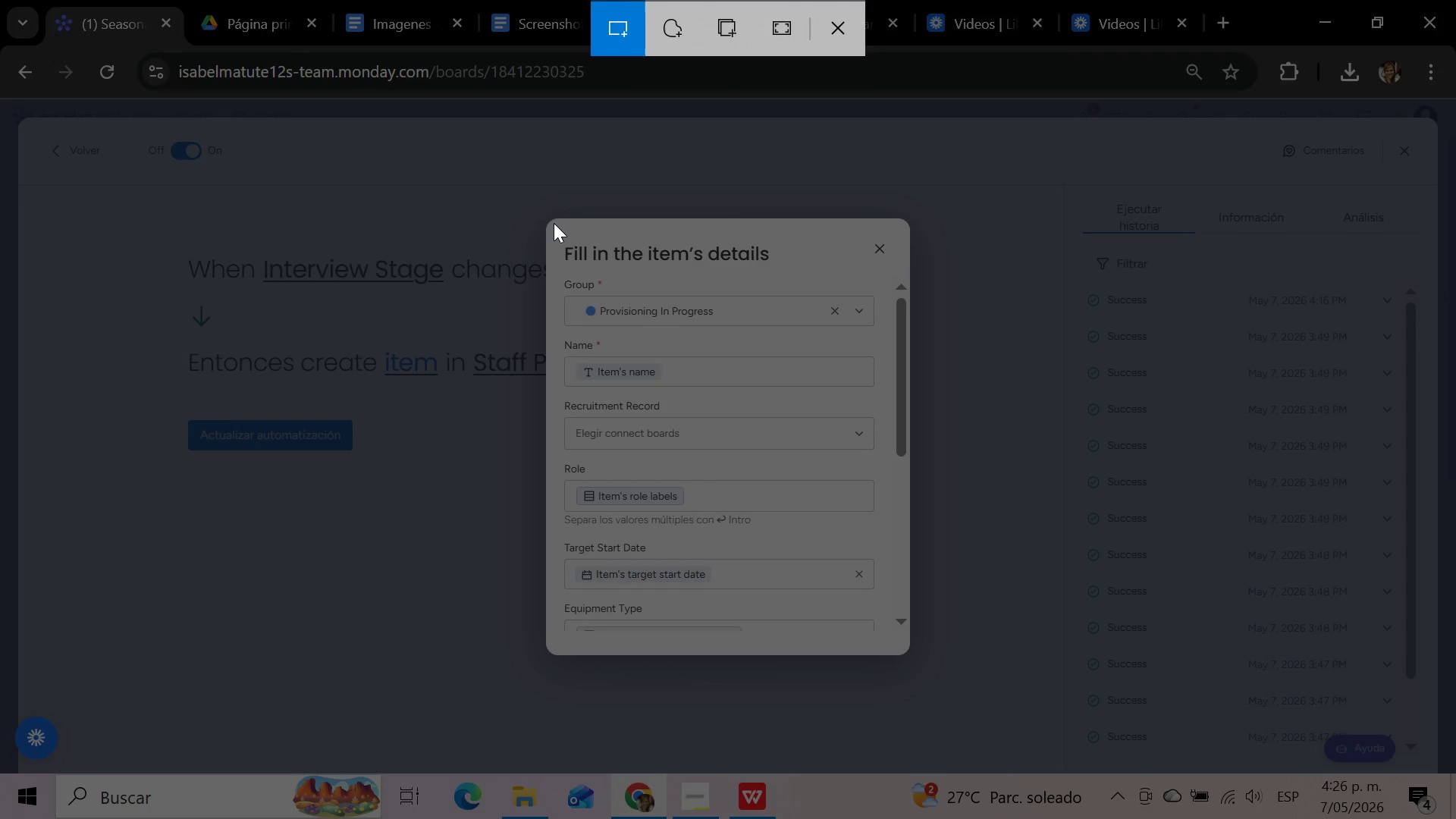 
left_click_drag(start_coordinate=[542, 221], to_coordinate=[911, 652])
 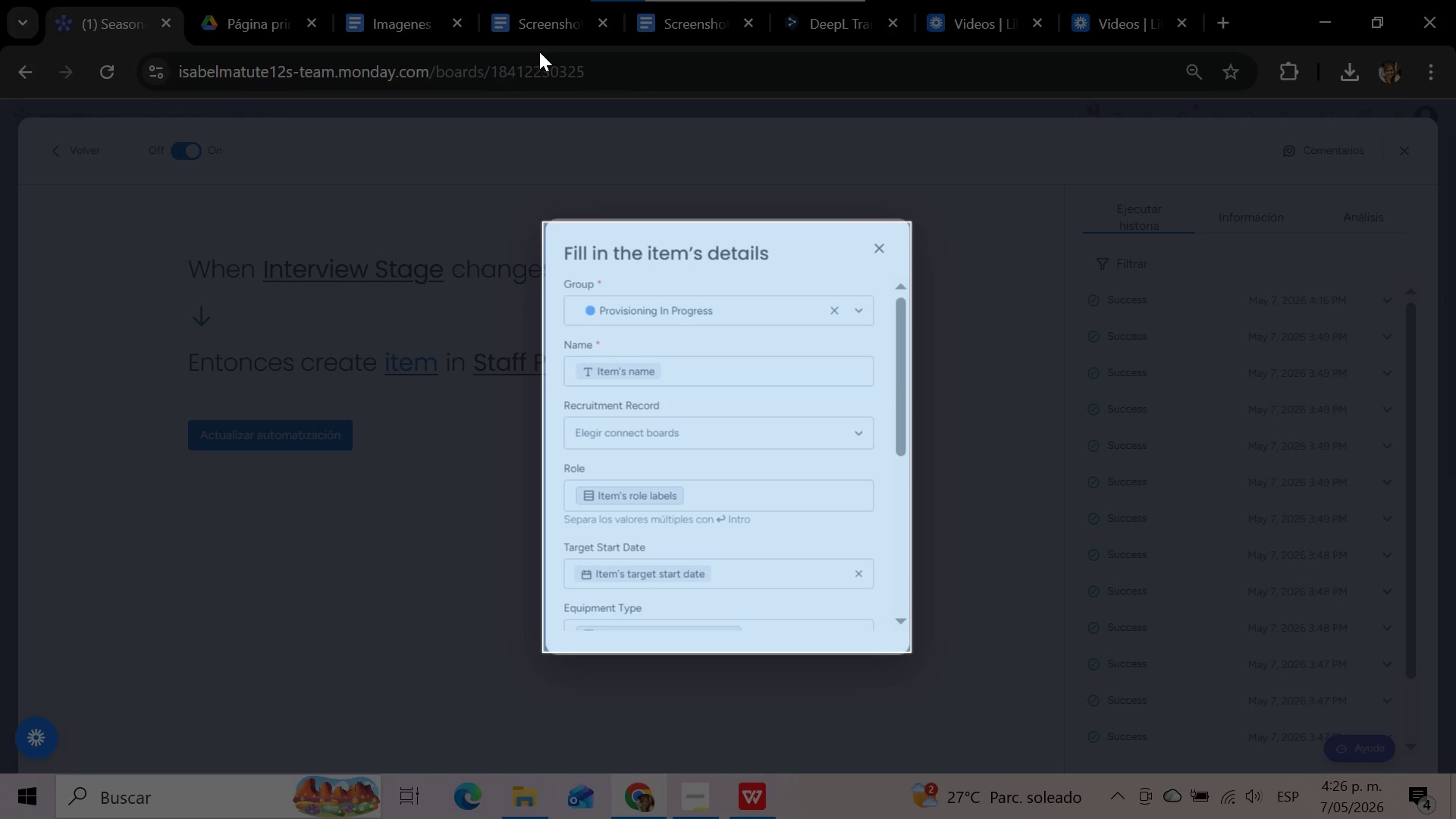 
left_click([544, 24])
 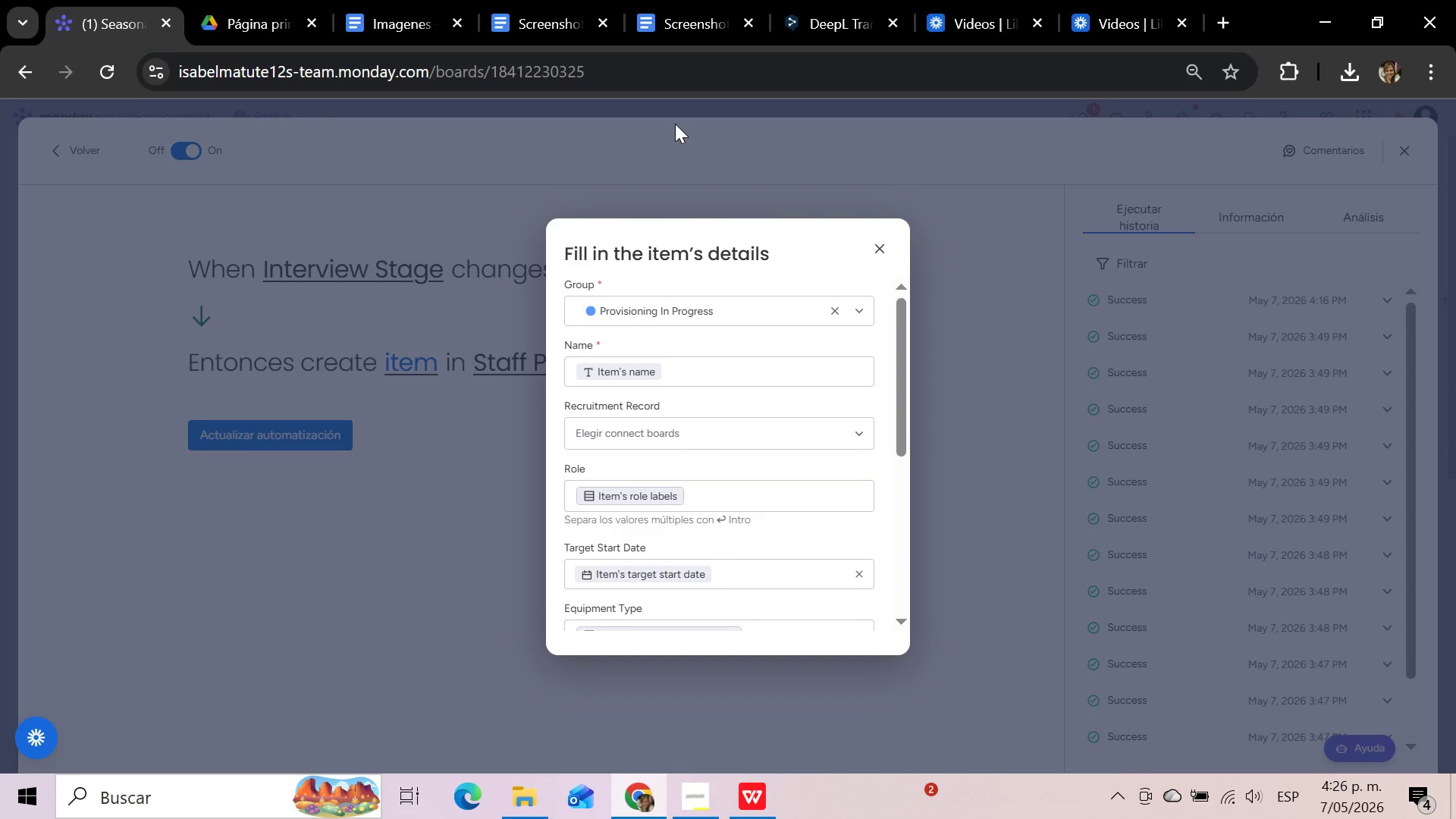 
left_click([541, 17])
 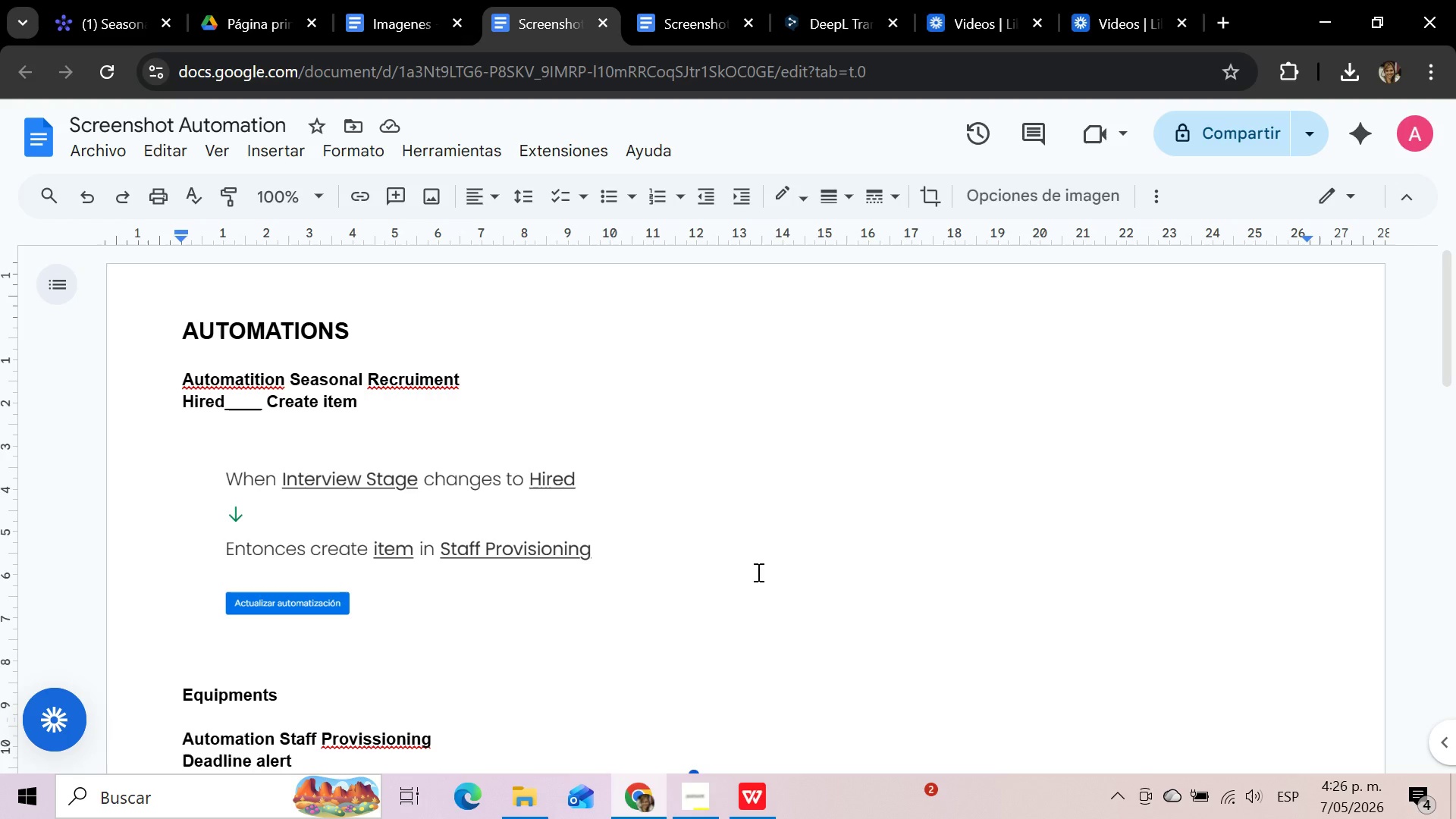 
left_click([757, 572])
 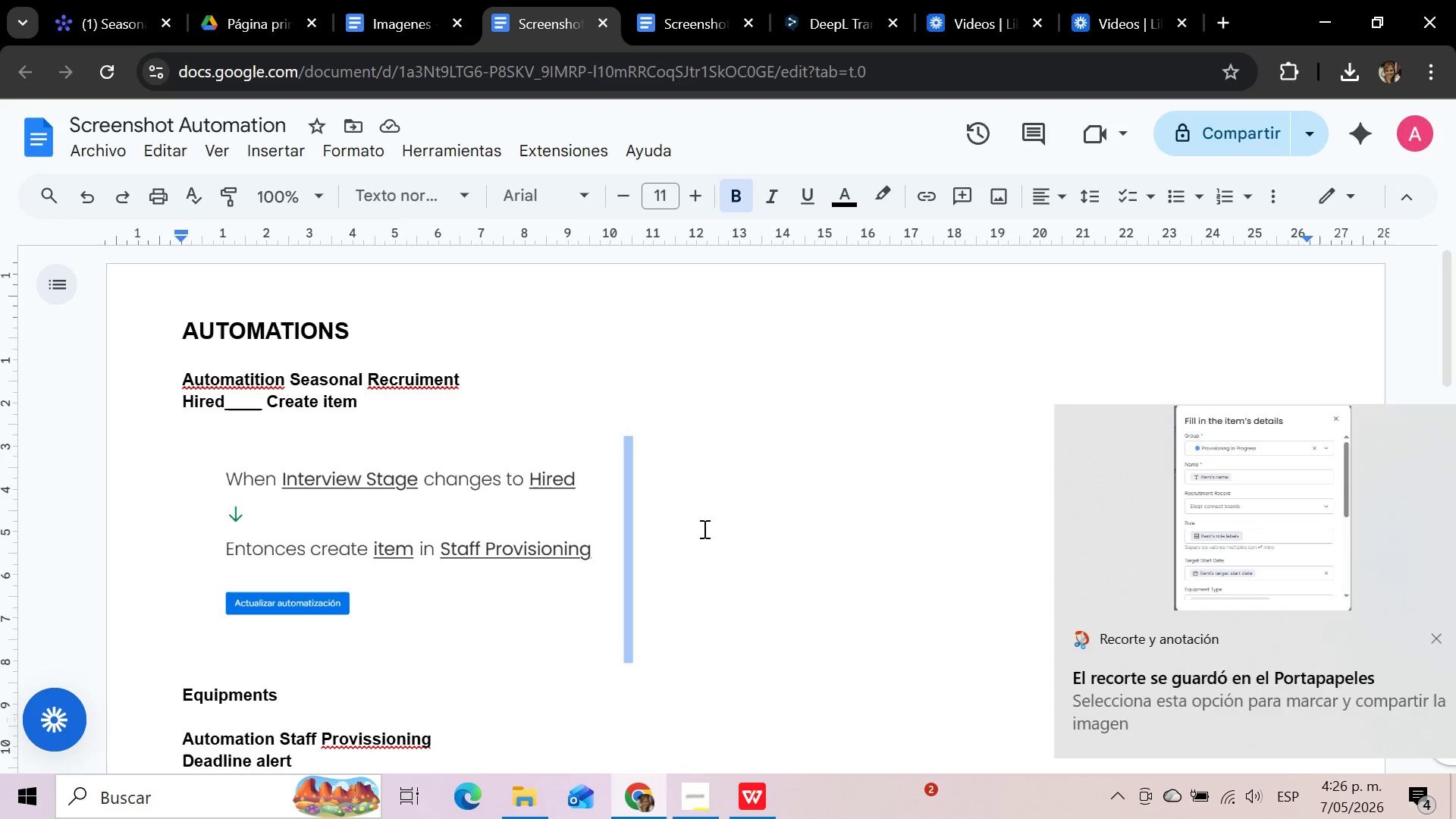 
double_click([703, 529])
 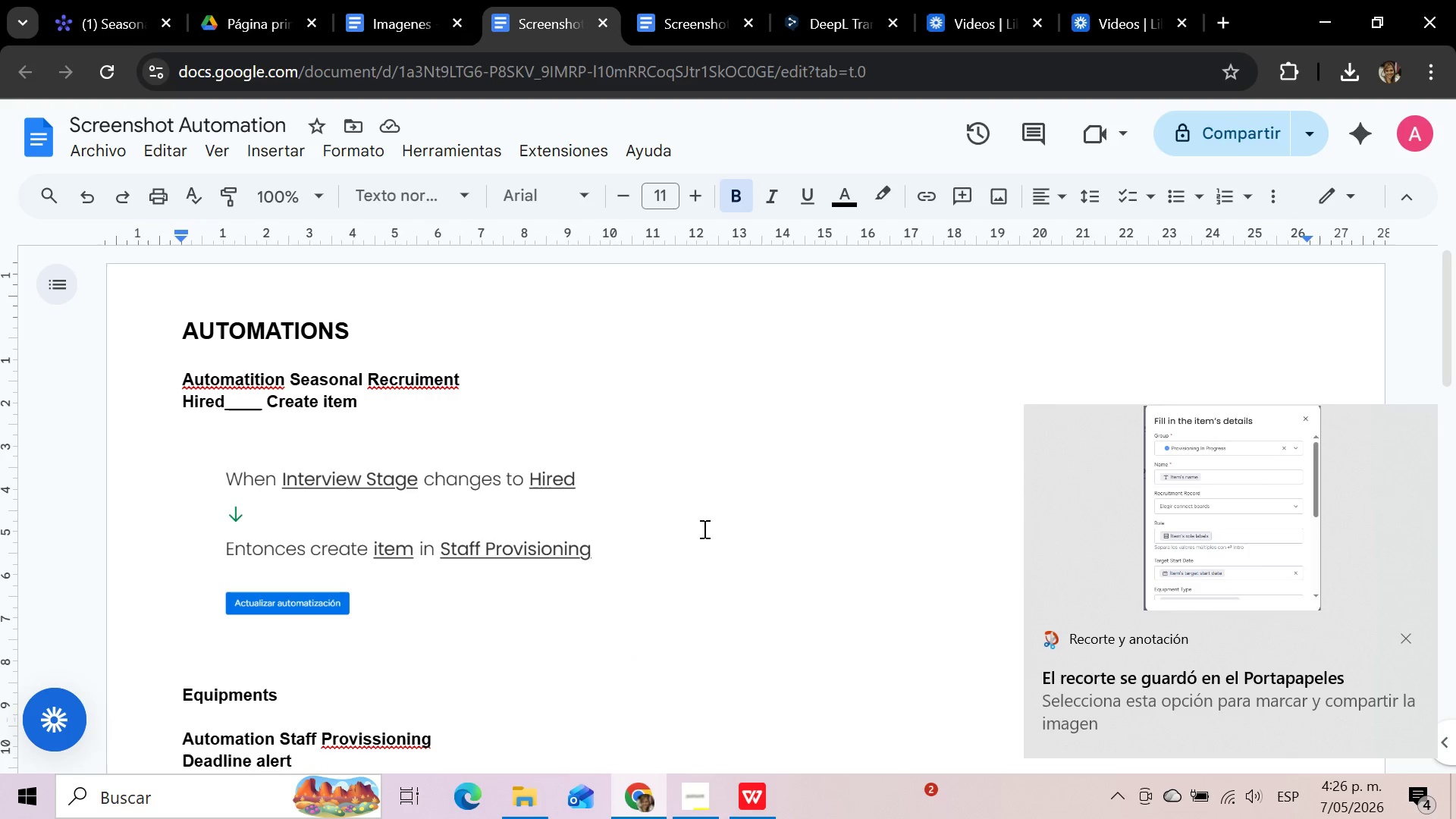 
key(Control+V)
 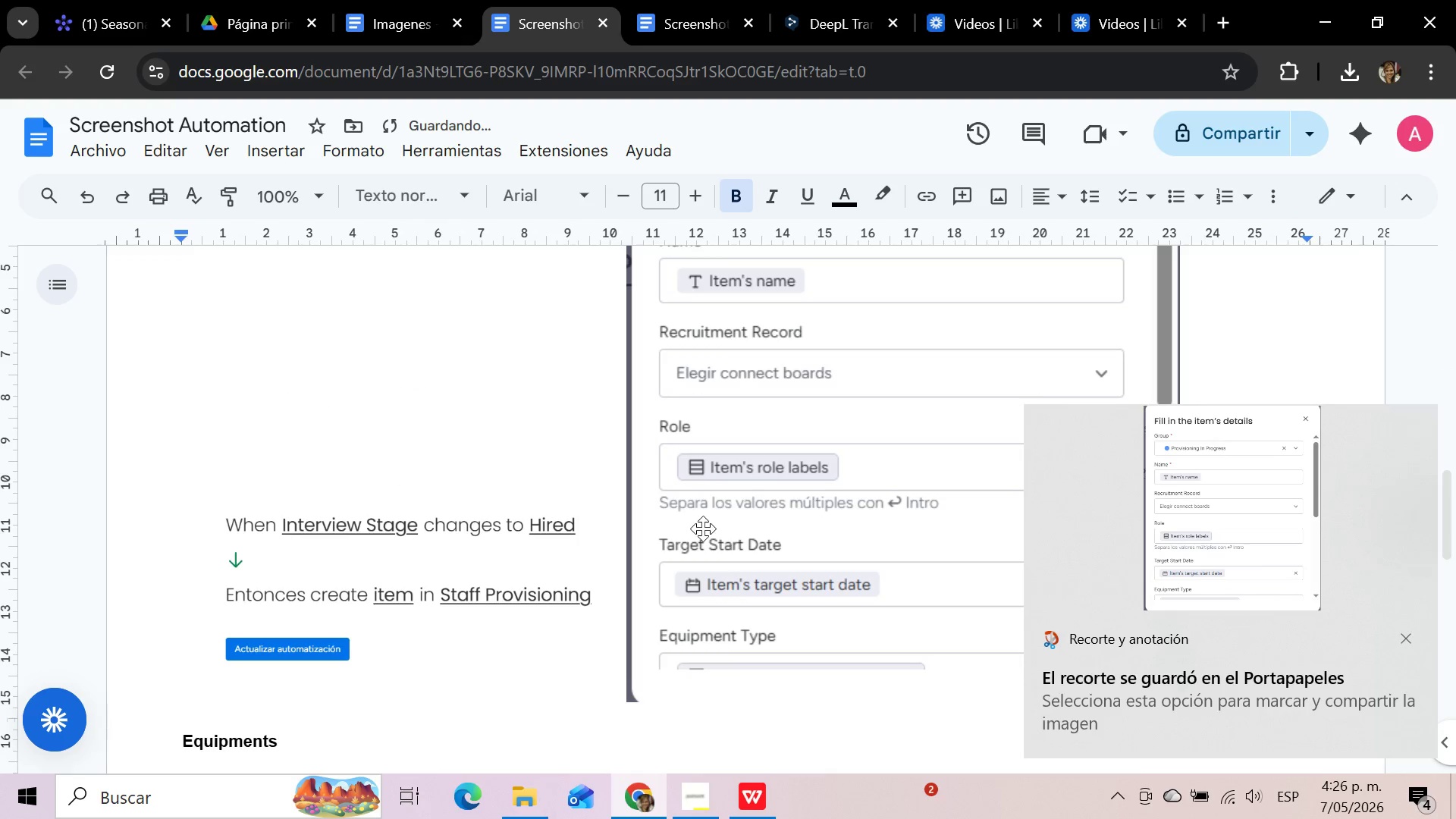 
scroll: coordinate [703, 529], scroll_direction: up, amount: 3.0
 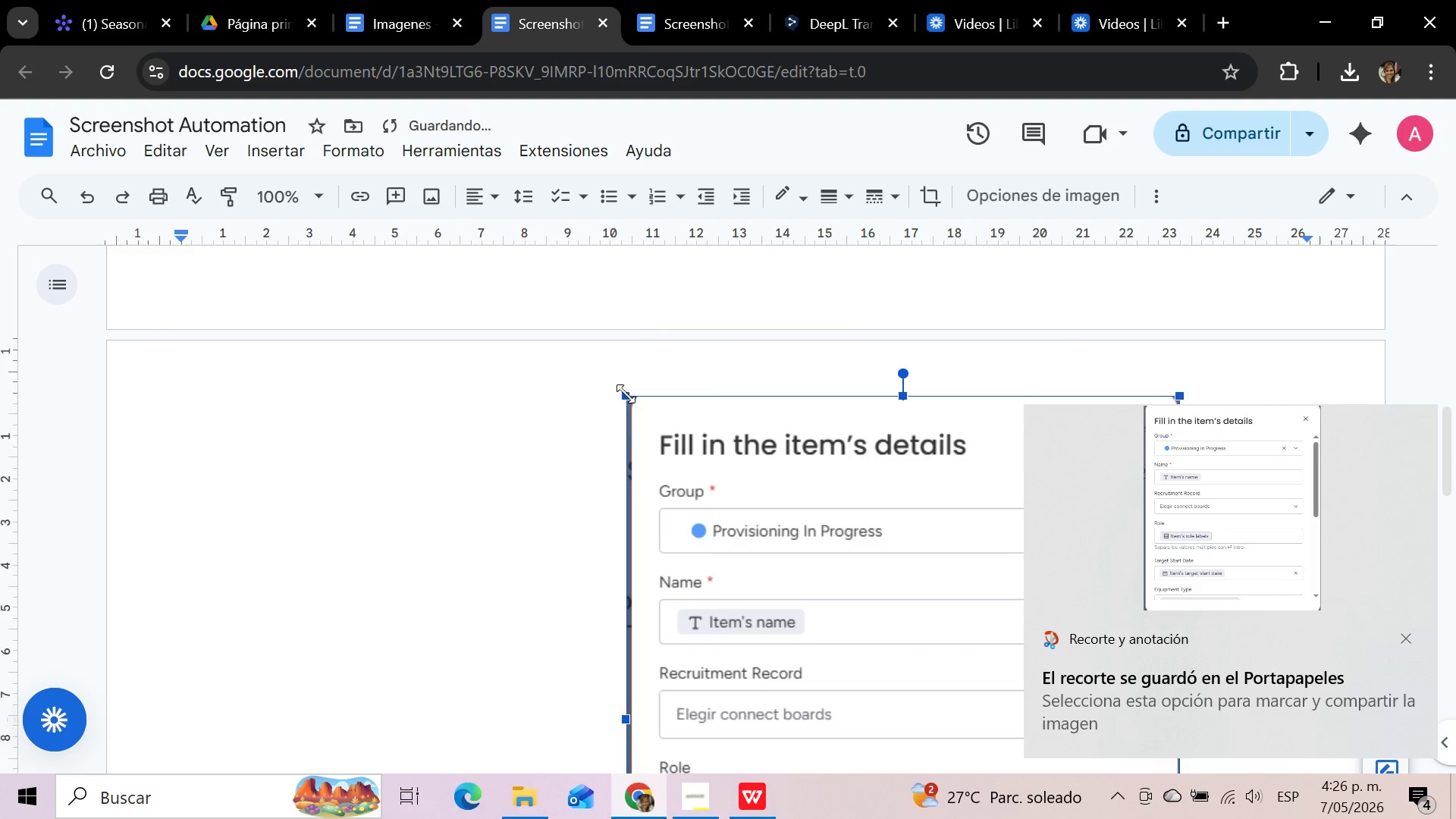 
left_click([703, 529])
 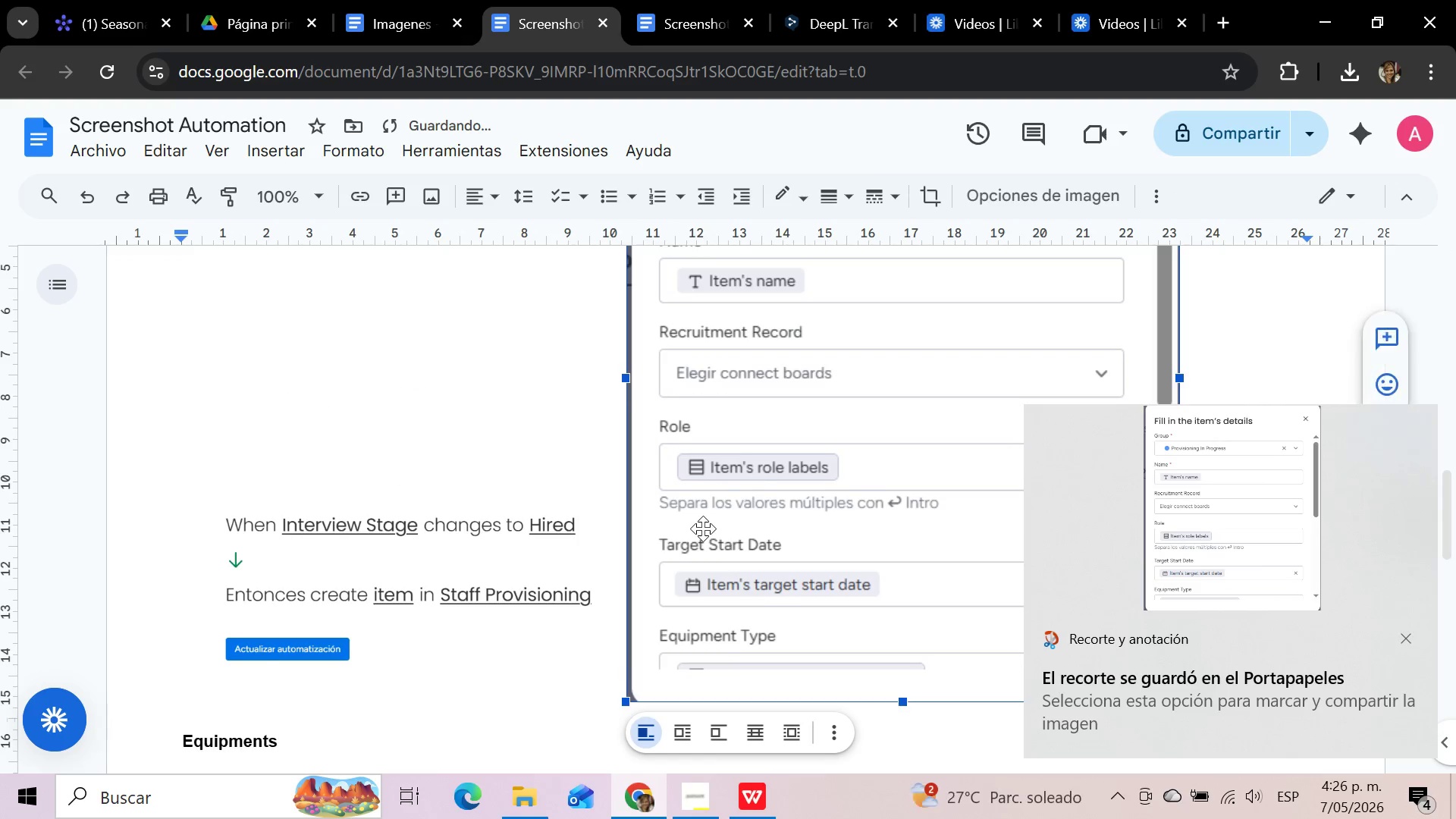 
left_click_drag(start_coordinate=[626, 394], to_coordinate=[913, 614])
 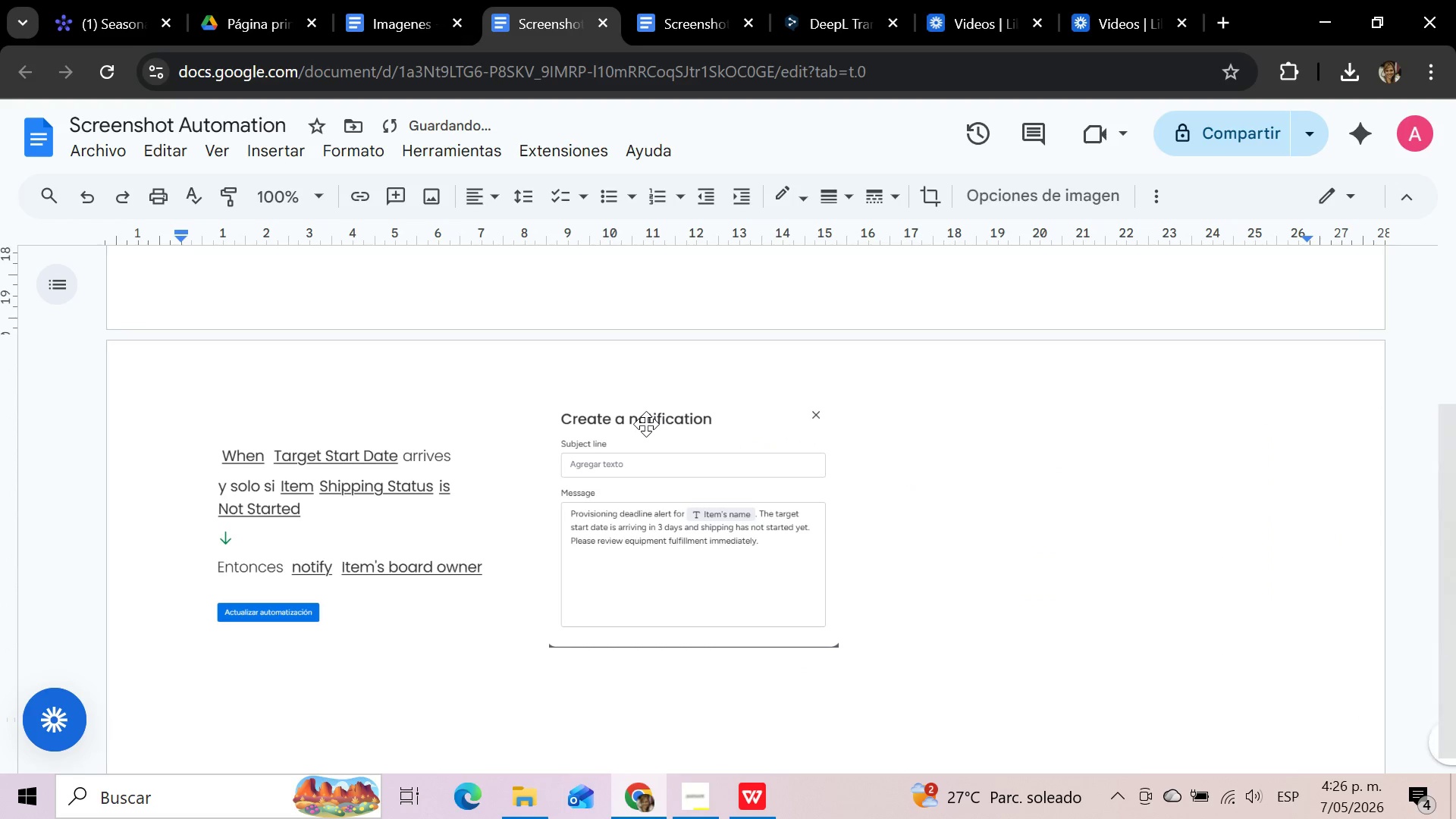 
scroll: coordinate [645, 441], scroll_direction: up, amount: 5.0
 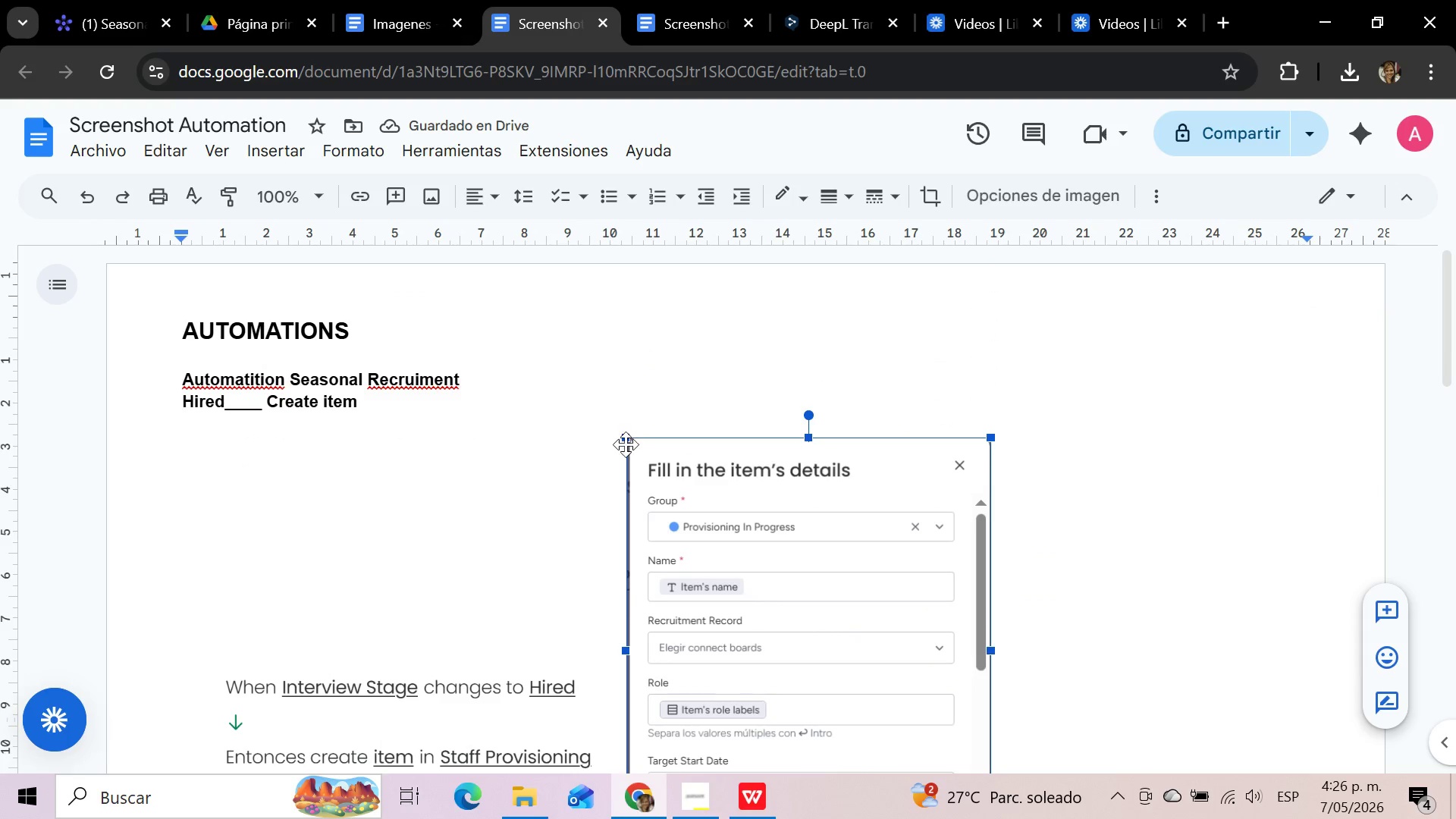 
left_click_drag(start_coordinate=[624, 433], to_coordinate=[778, 538])
 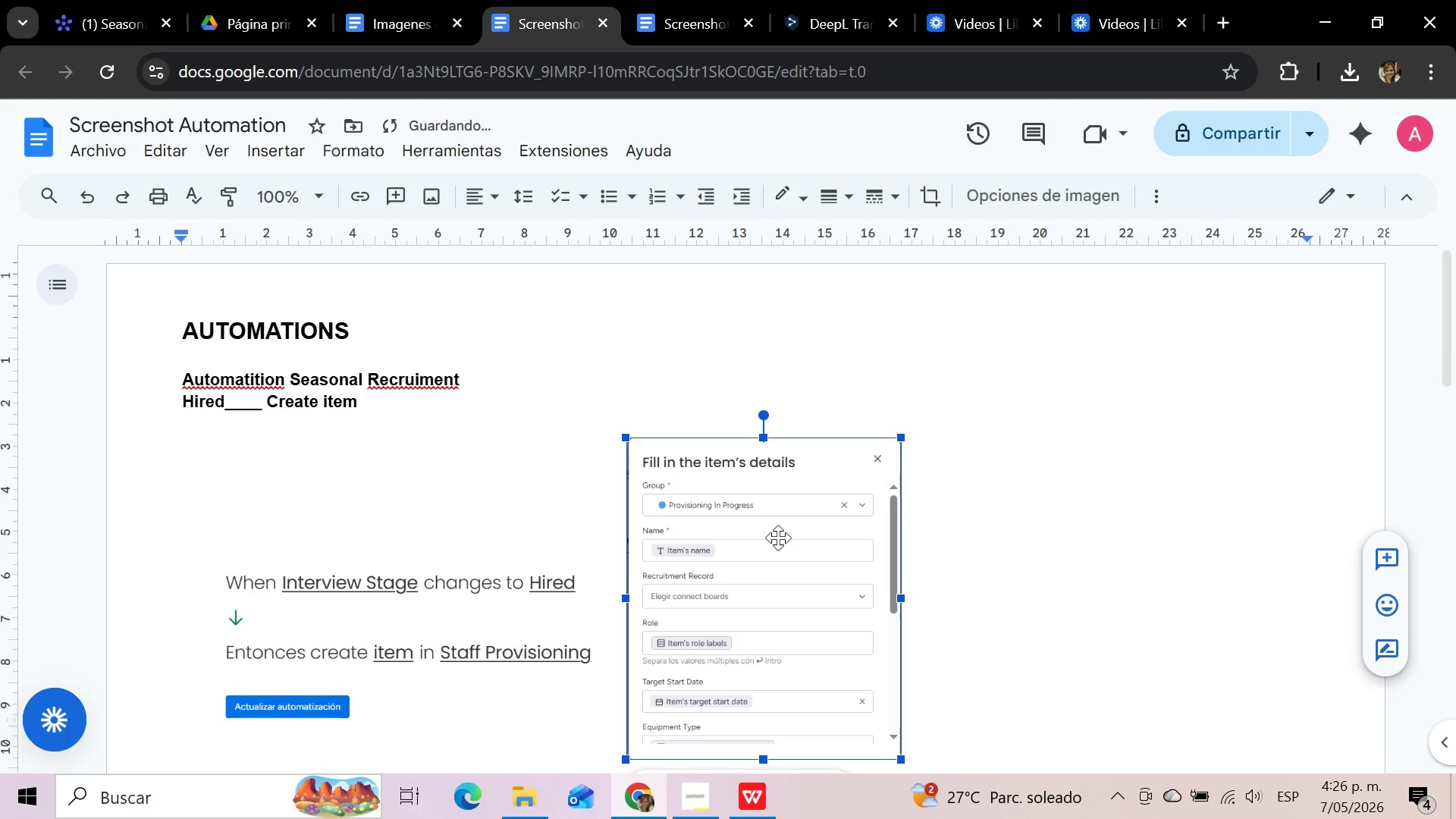 
scroll: coordinate [778, 538], scroll_direction: down, amount: 2.0
 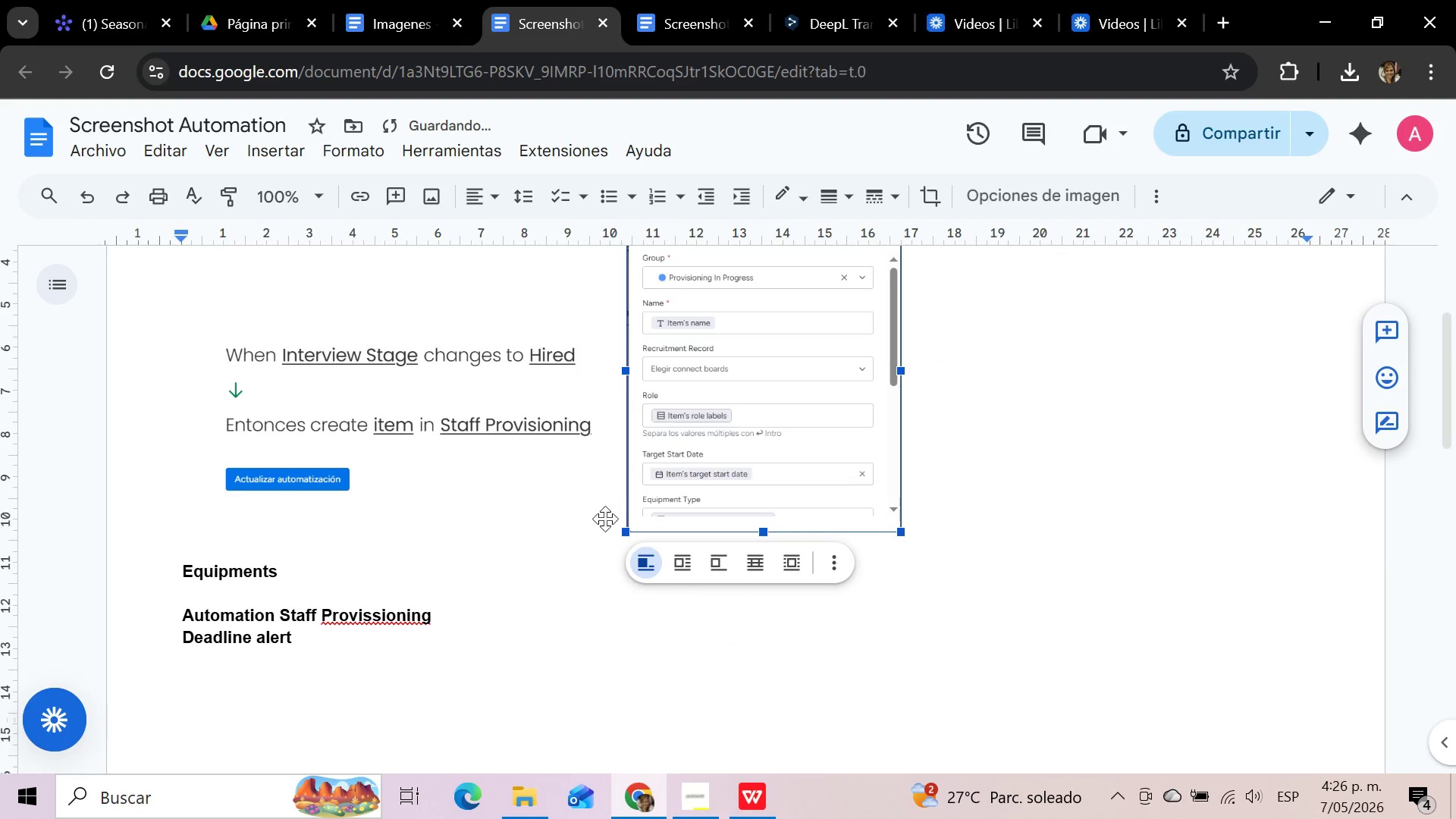 
left_click([613, 519])
 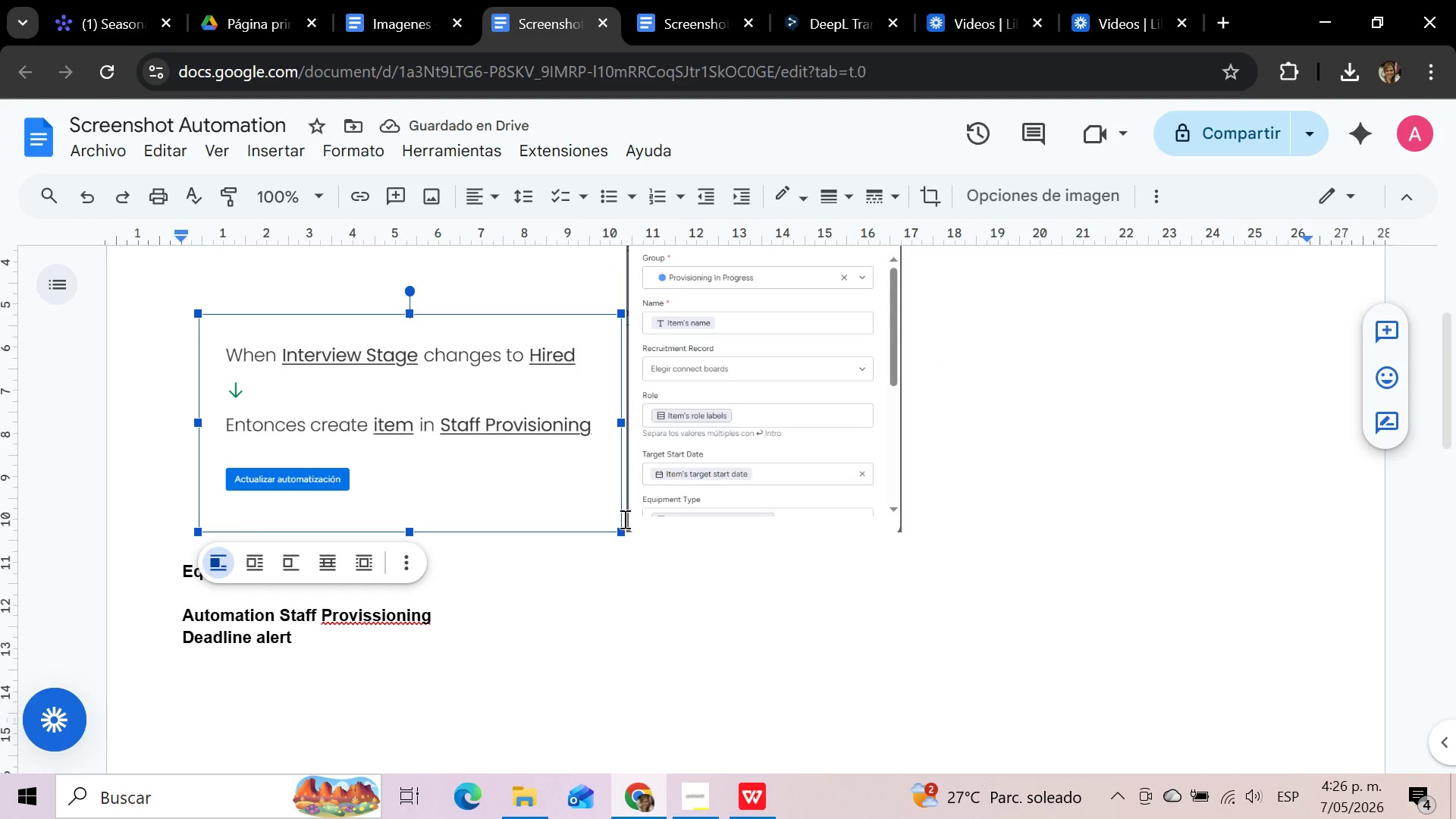 
left_click([623, 519])
 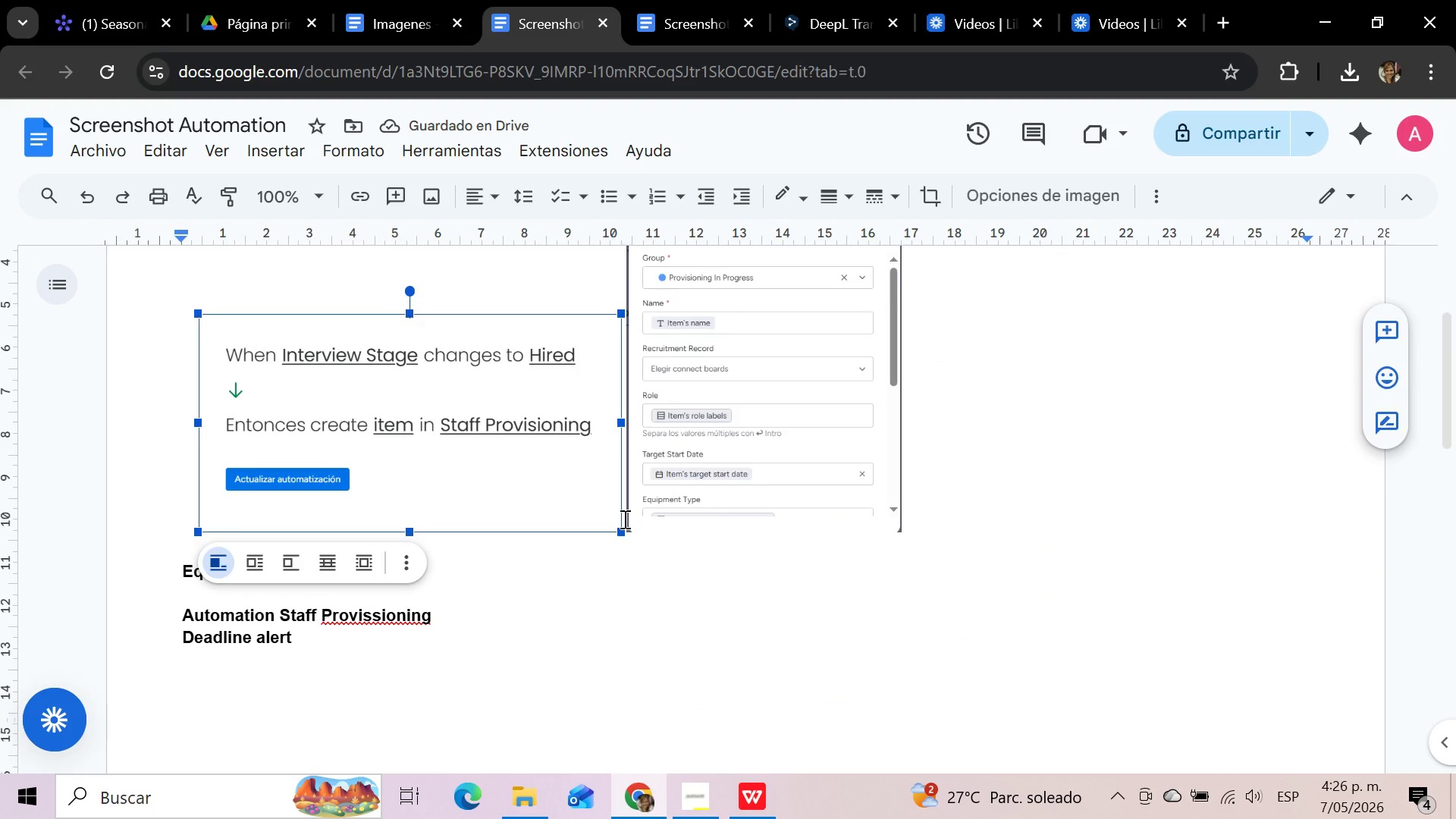 
key(Space)
 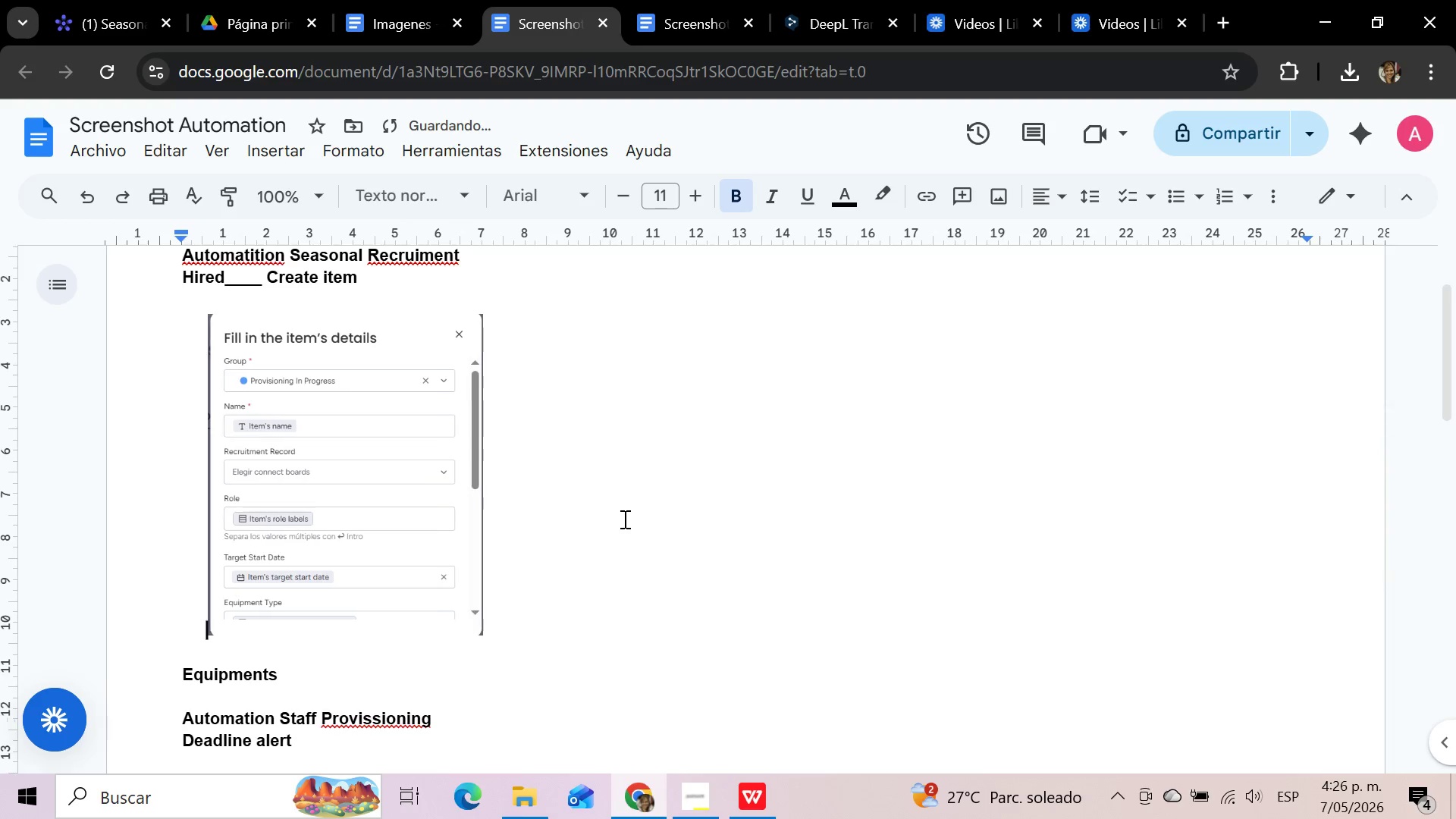 
key(Space)
 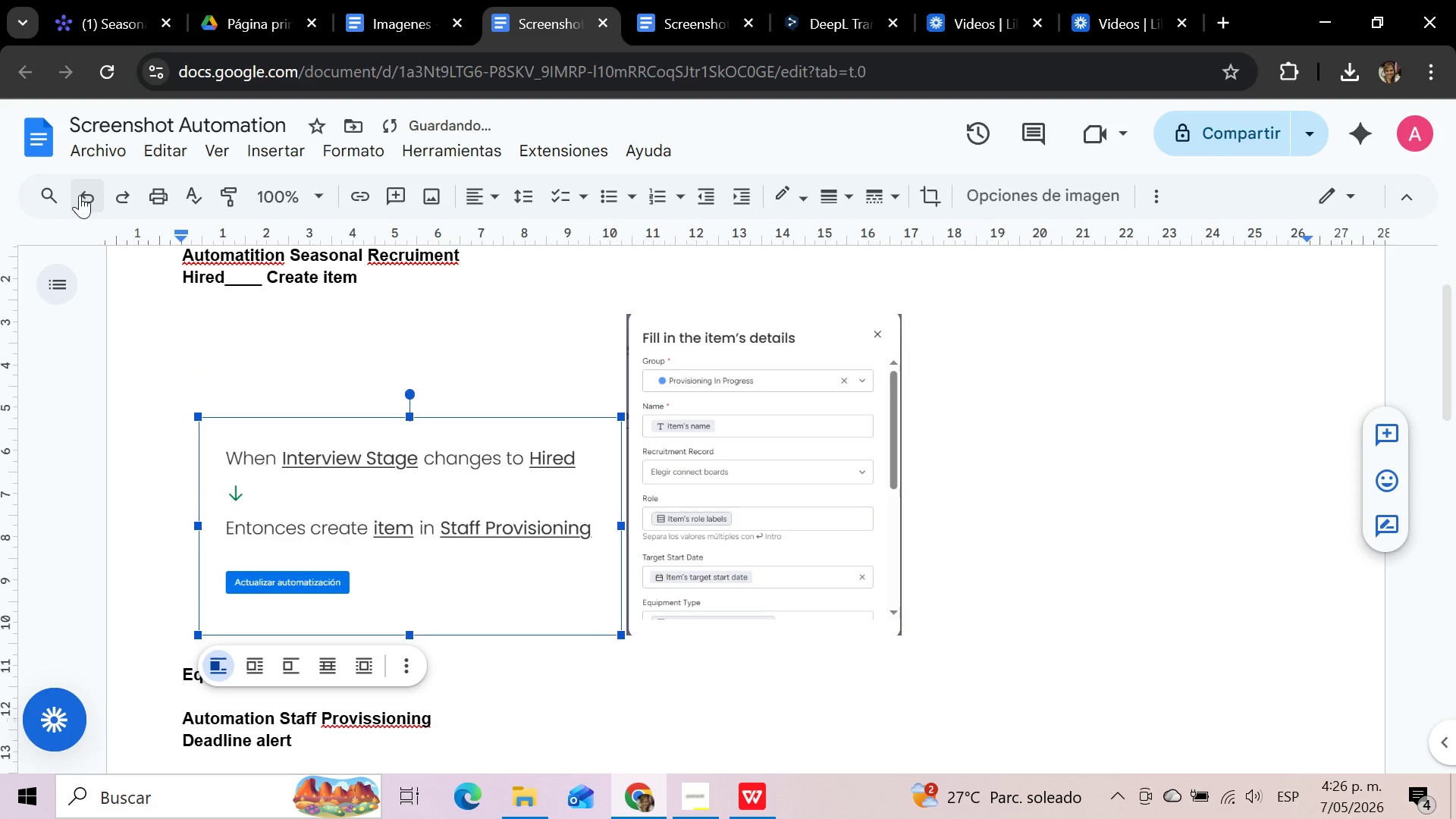 
left_click([1075, 505])
 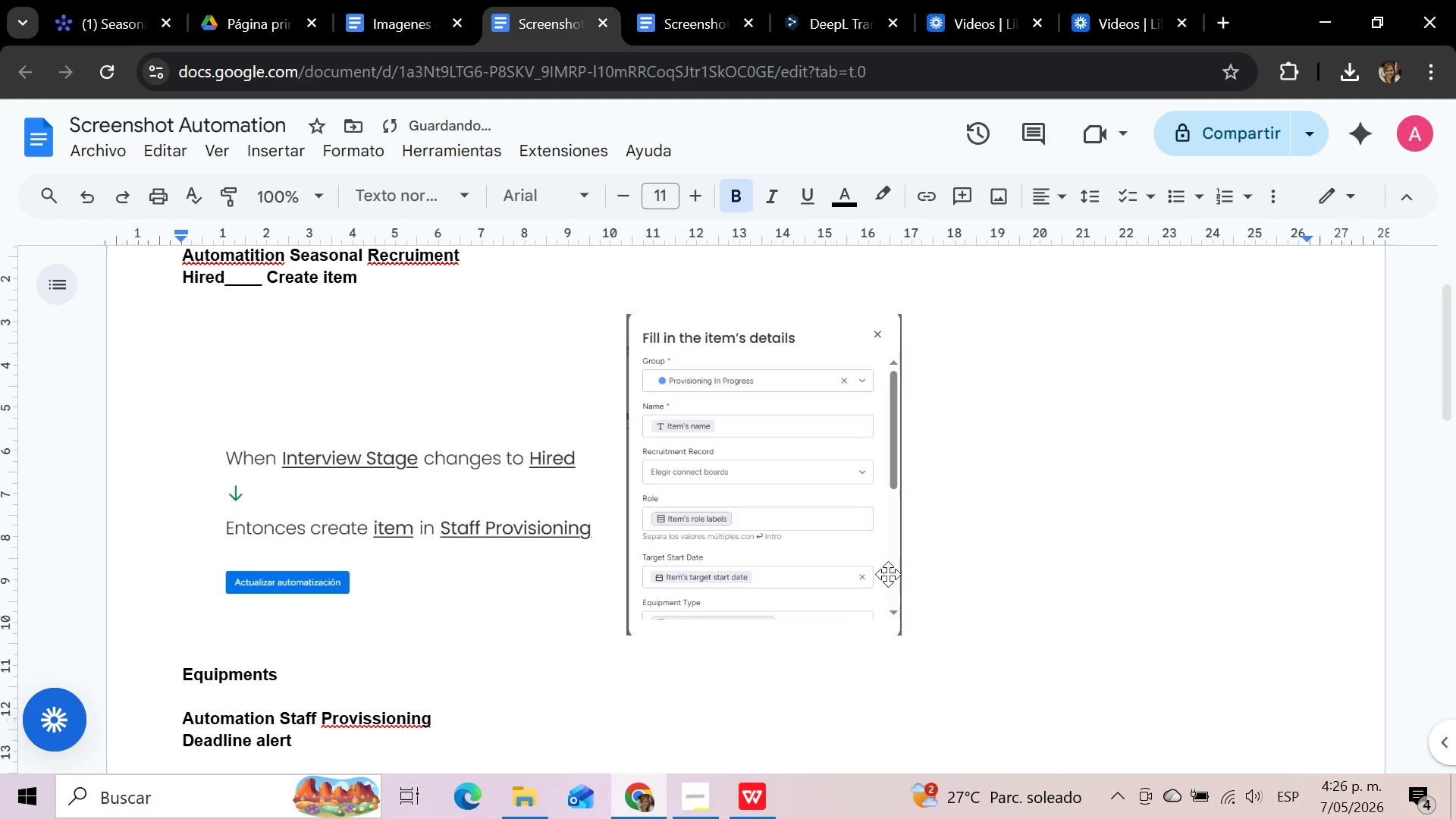 
left_click([804, 569])
 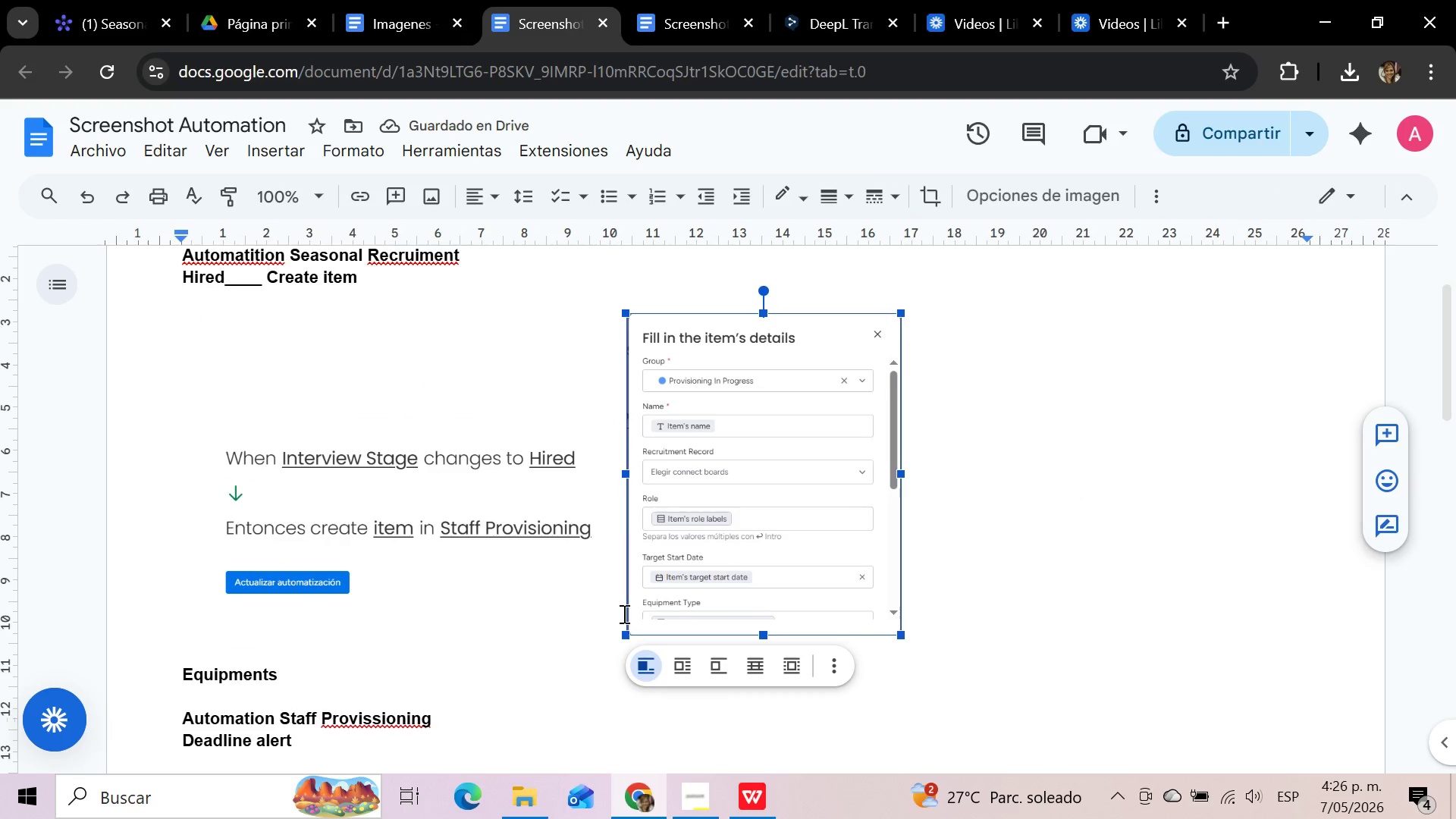 
left_click([623, 613])
 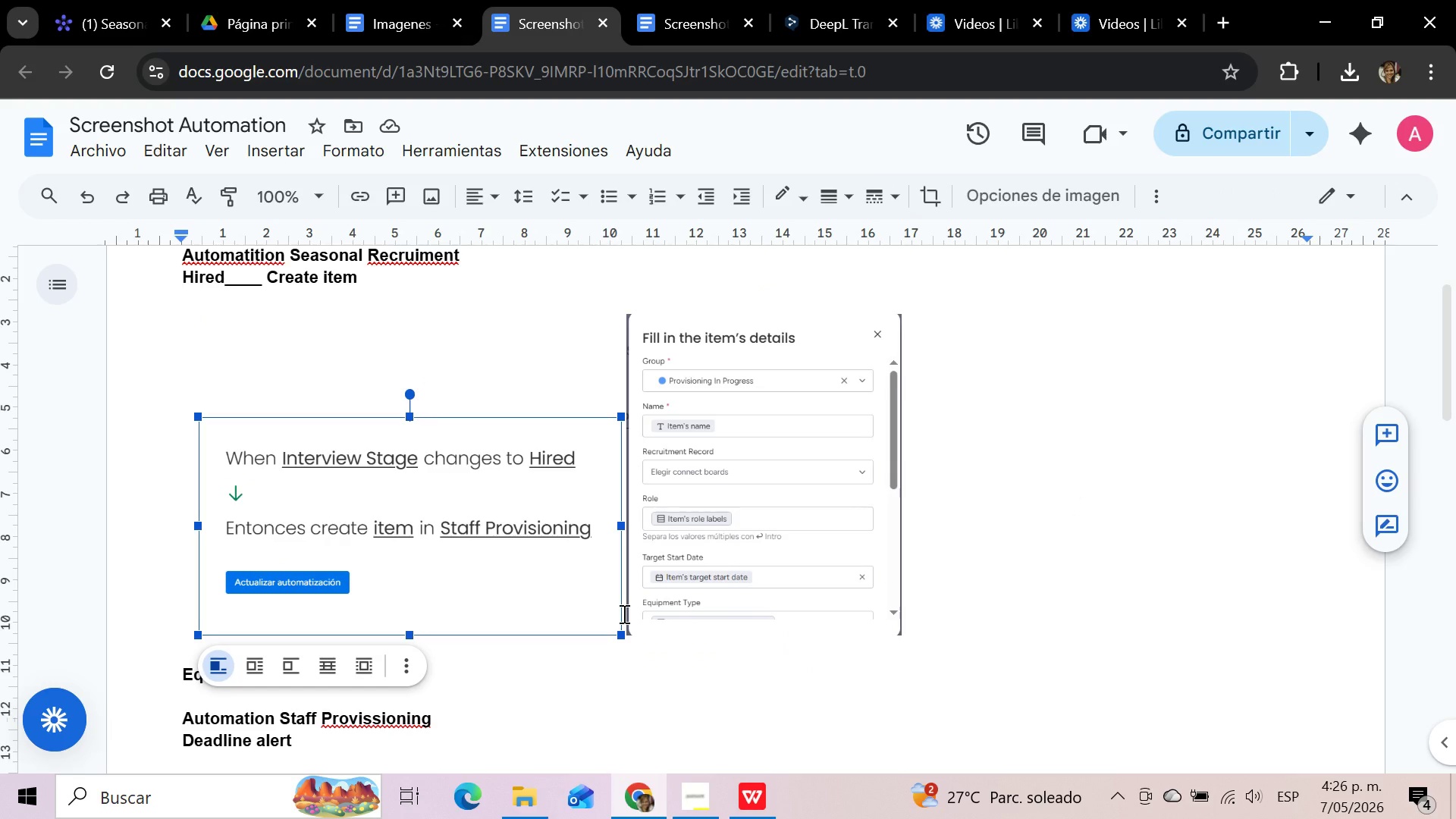 
key(Space)
 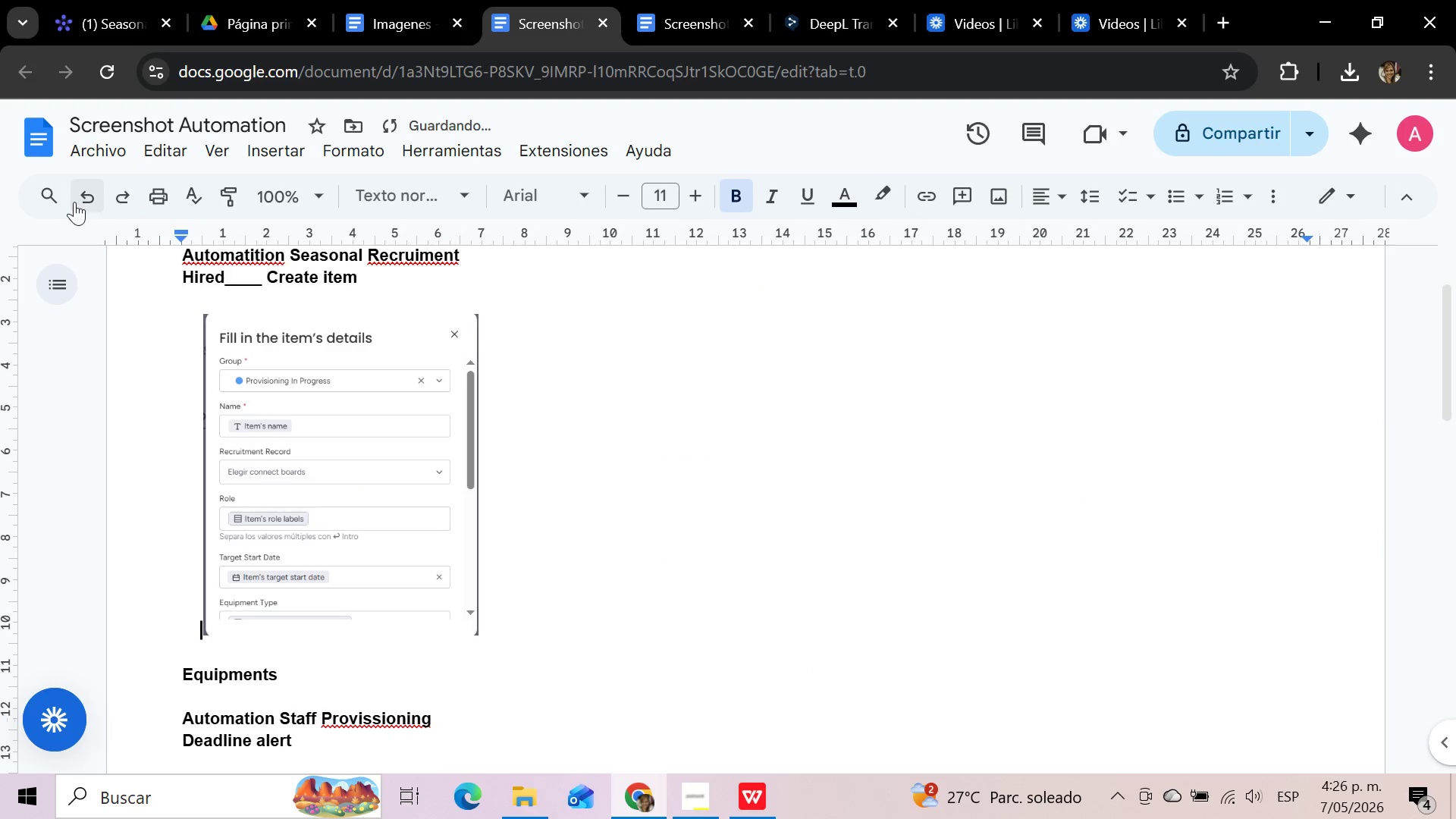 
left_click([88, 189])
 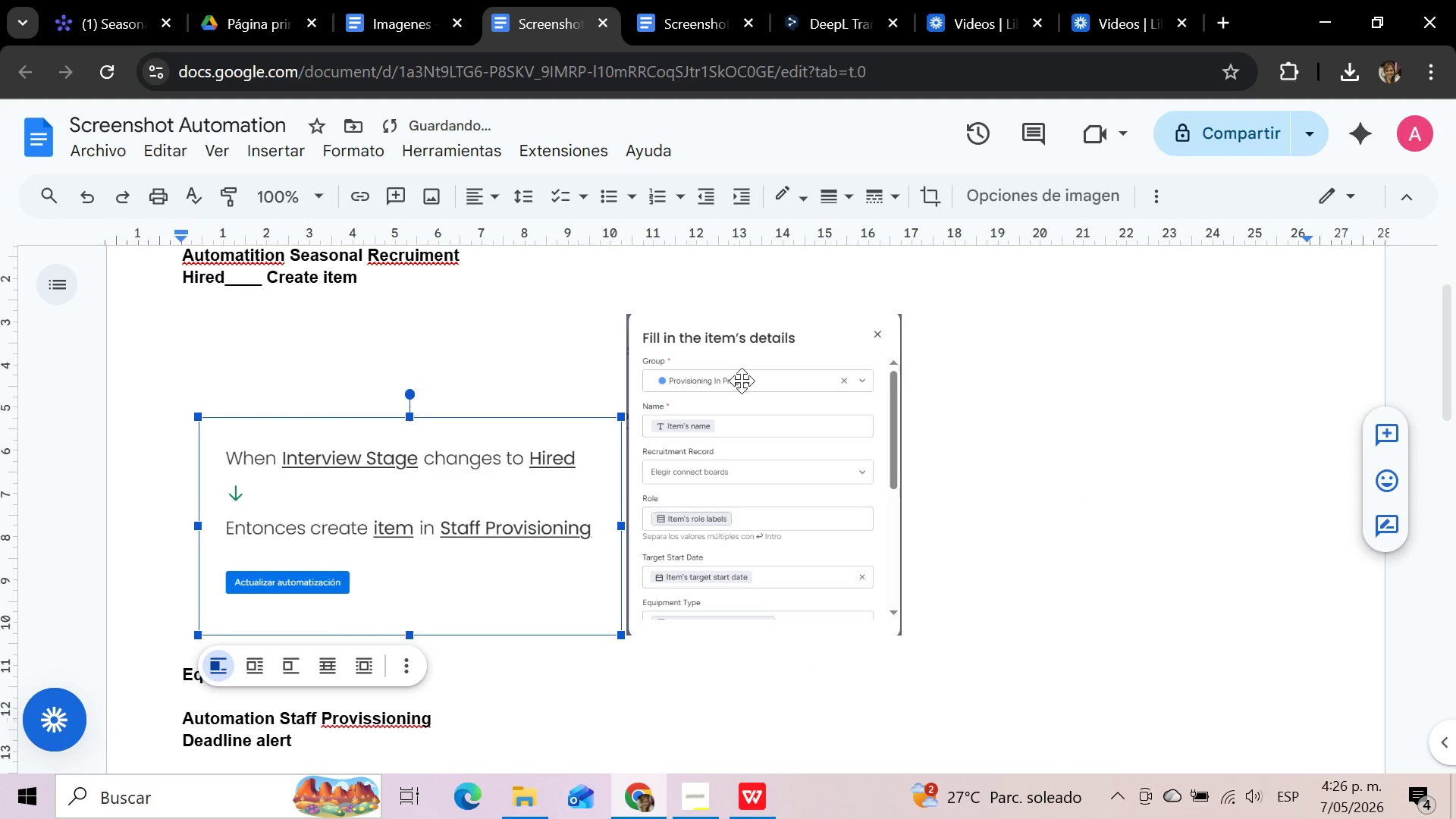 
left_click([742, 381])
 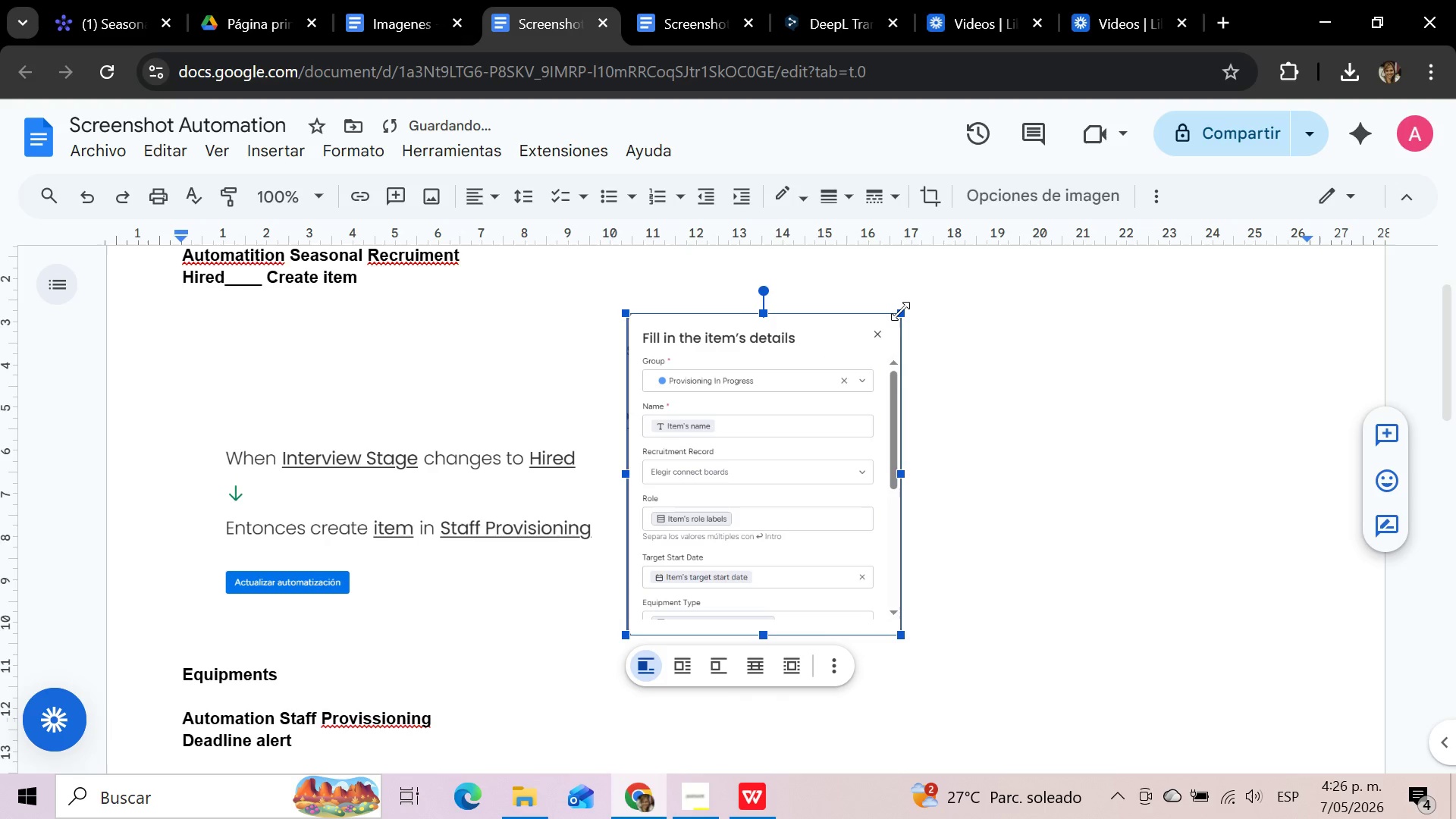 
left_click_drag(start_coordinate=[900, 311], to_coordinate=[878, 337])
 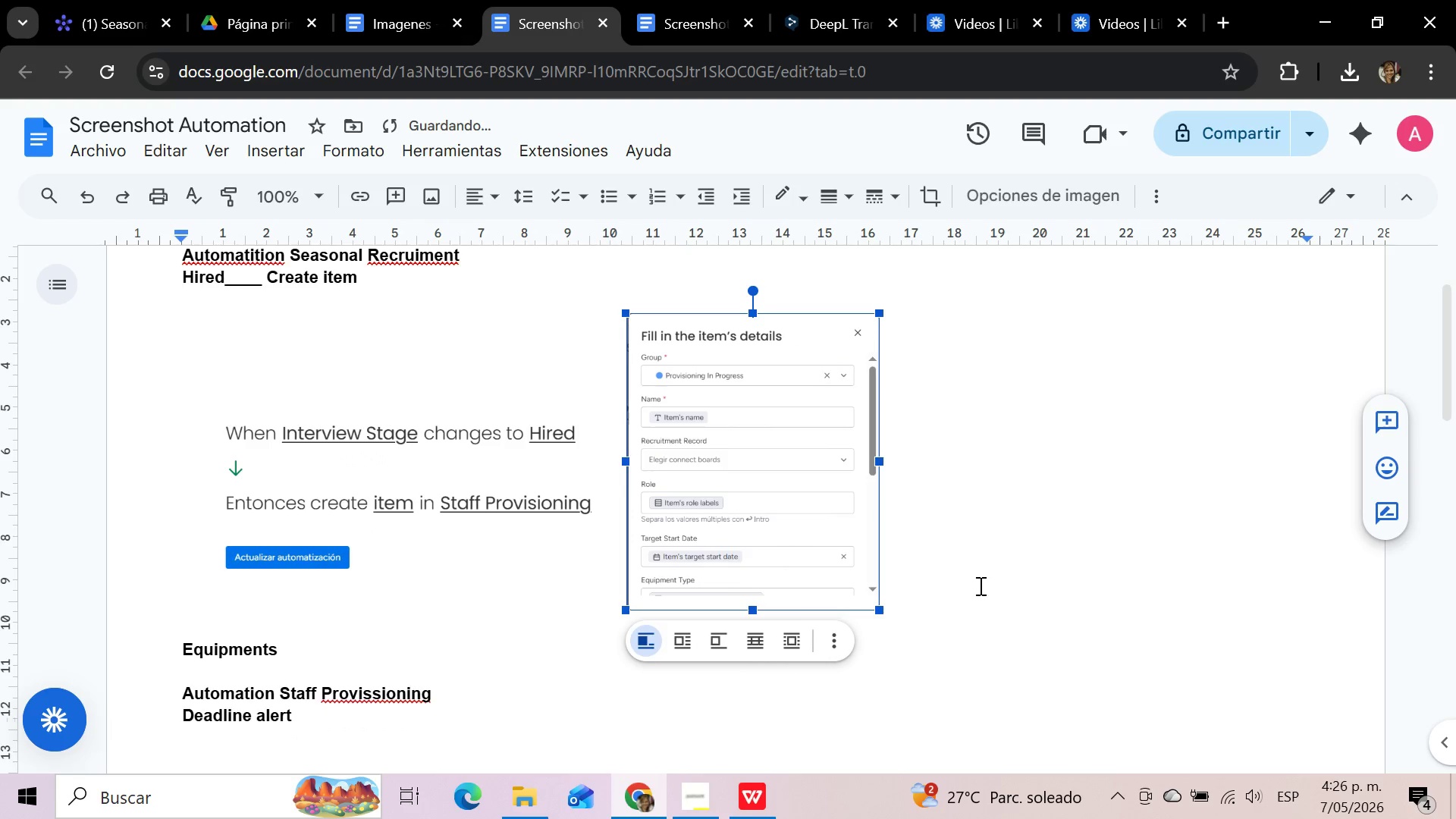 
left_click([1035, 579])
 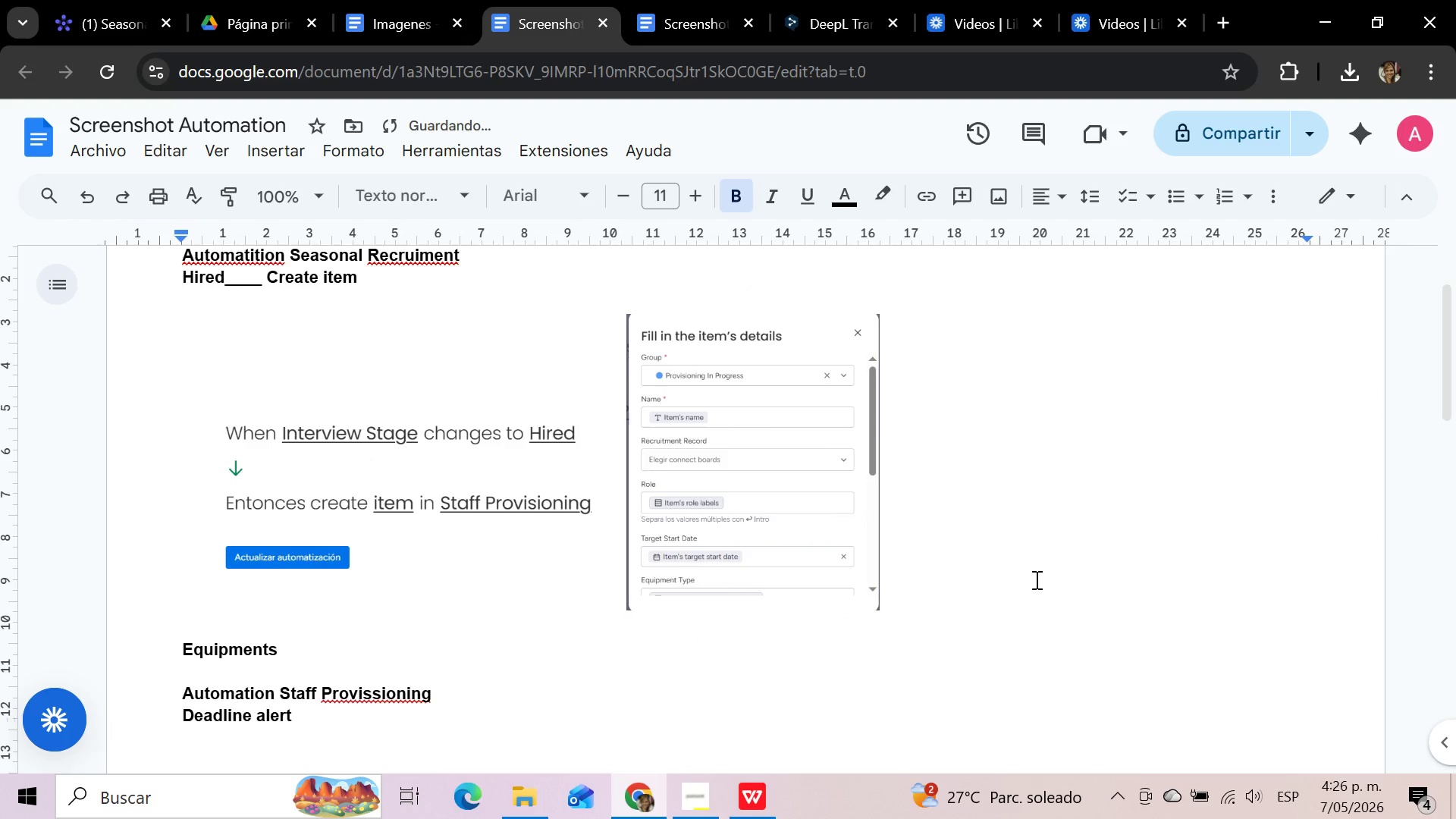 
scroll: coordinate [1035, 579], scroll_direction: up, amount: 8.0
 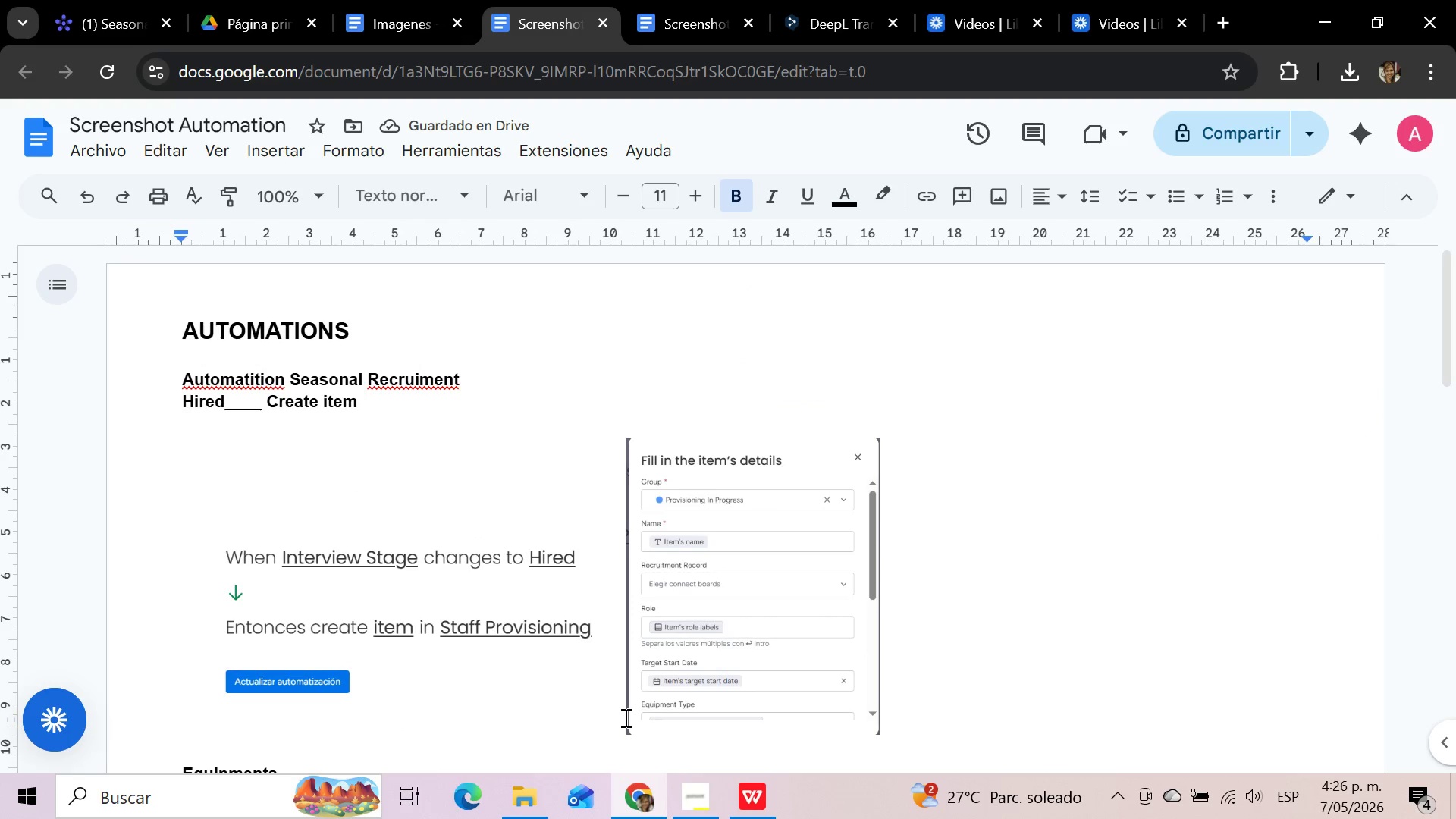 
key(ArrowLeft)
 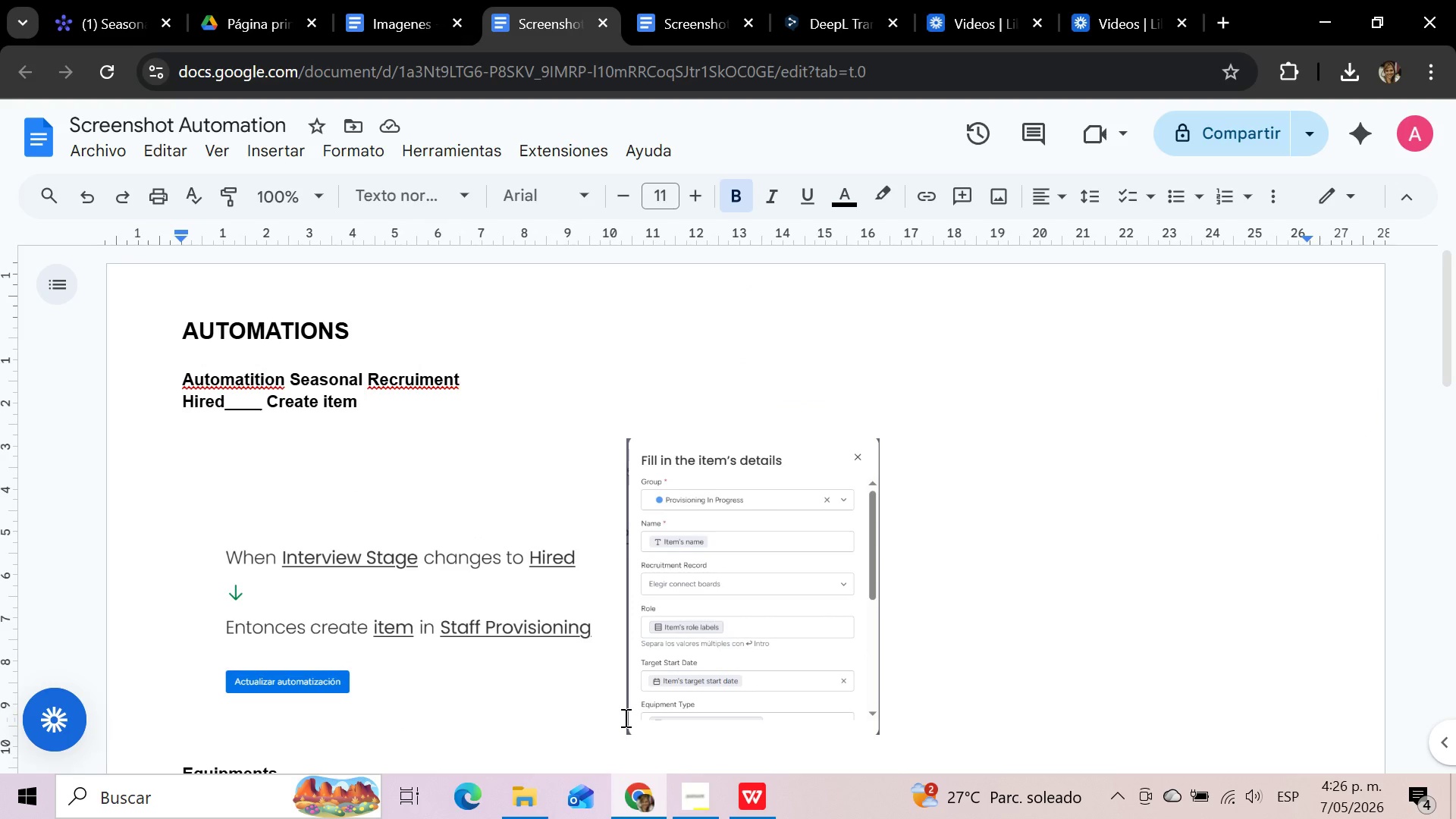 
key(Space)
 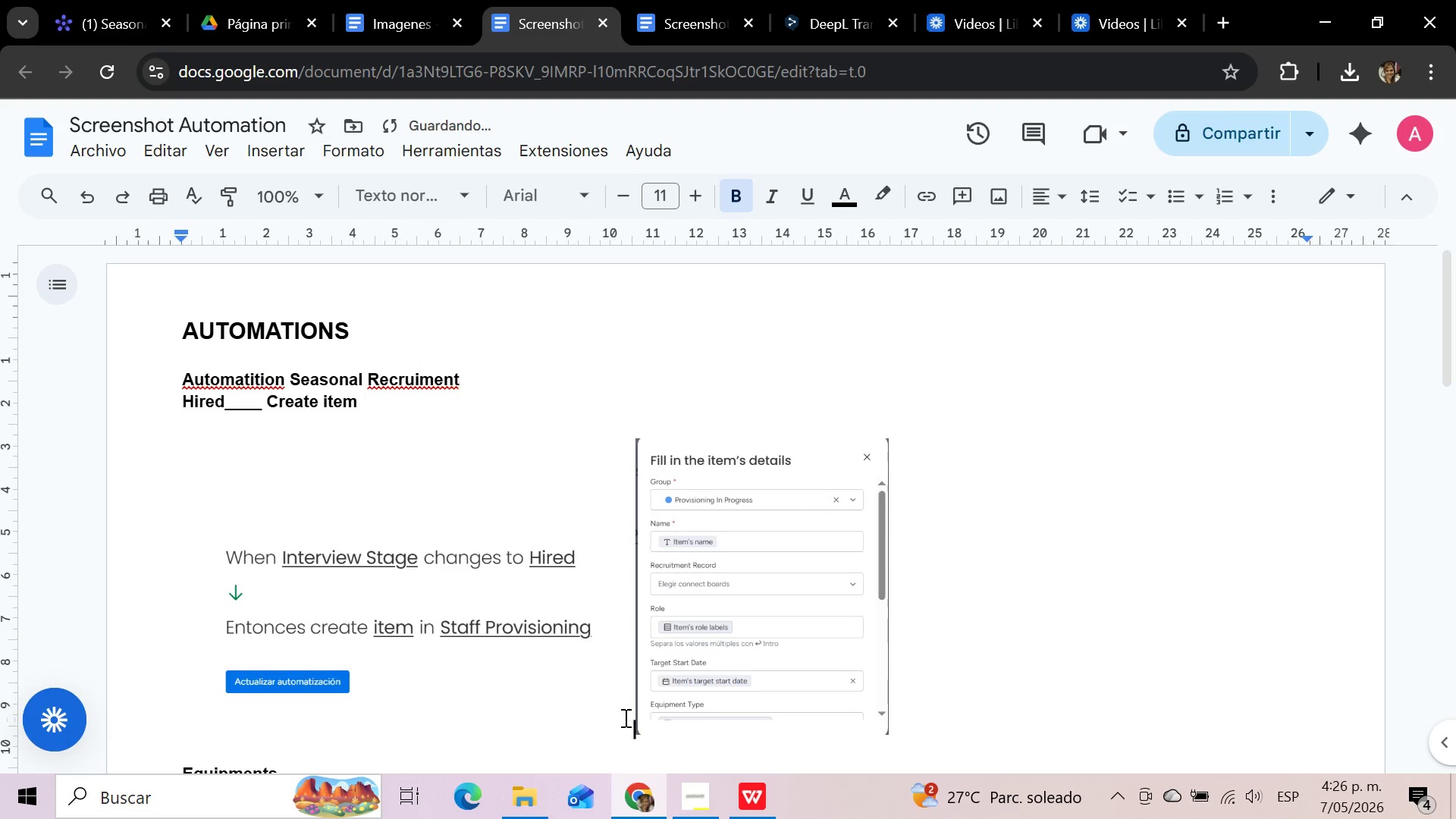 
key(Space)
 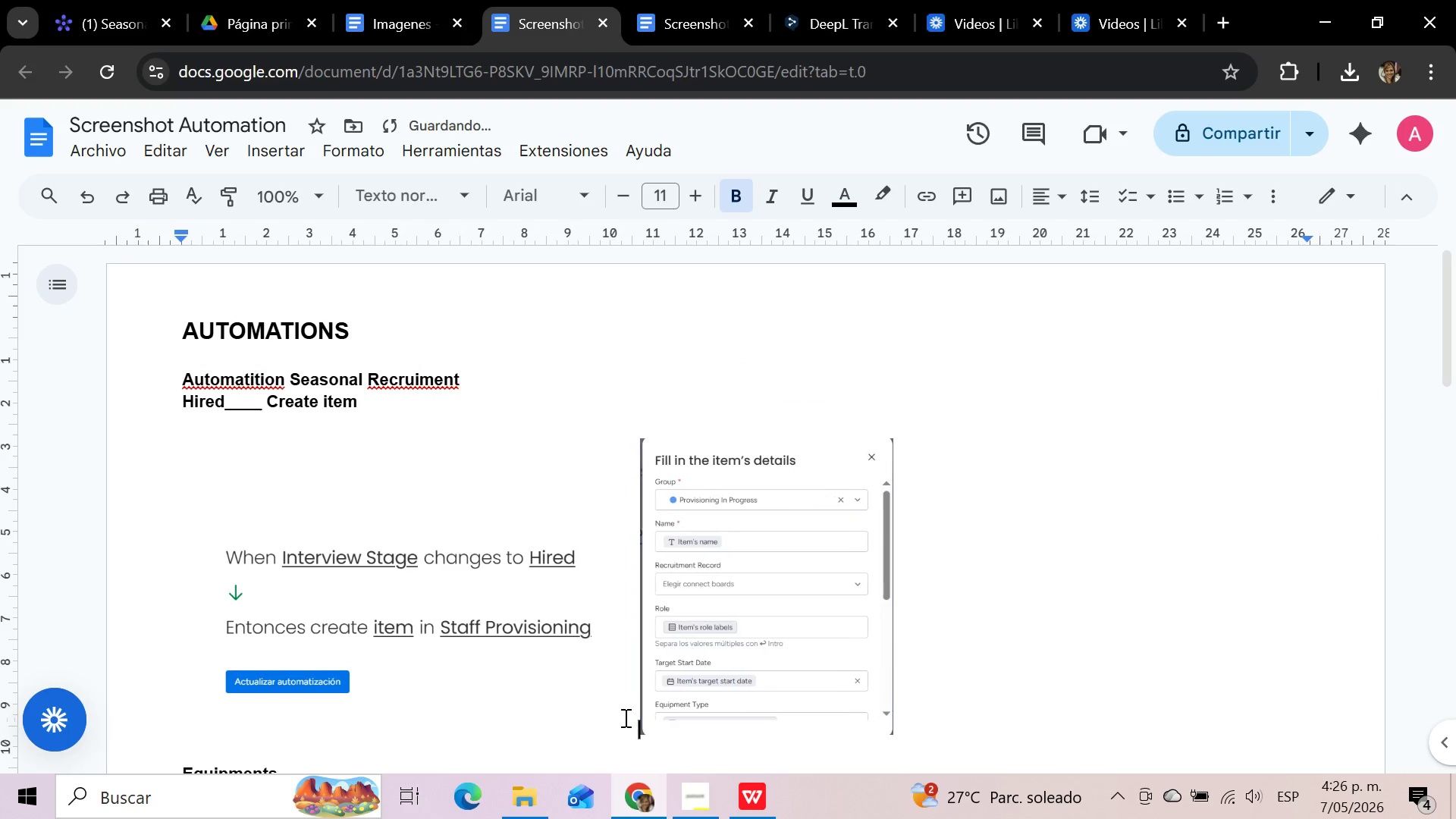 
key(Space)
 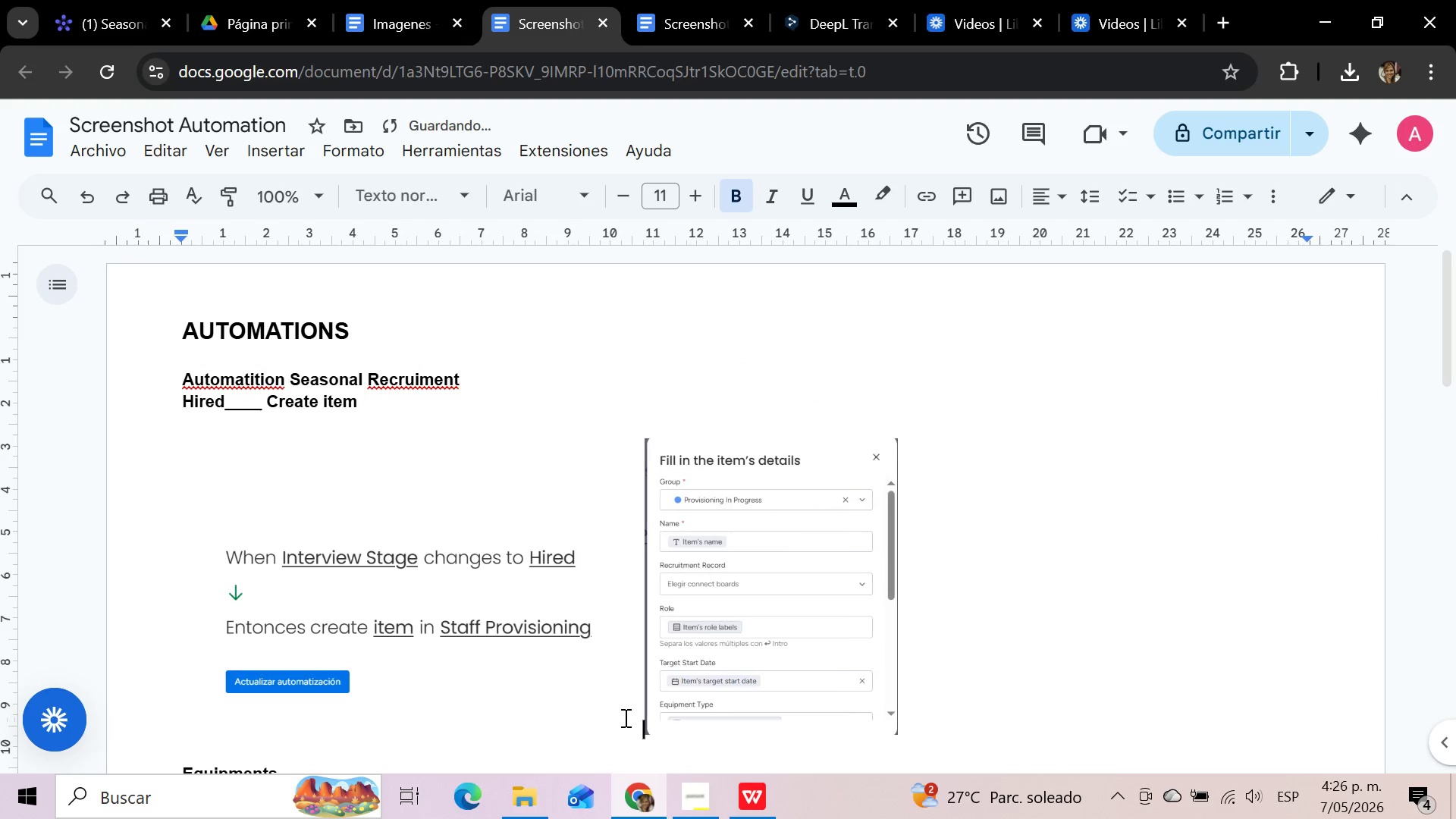 
key(Space)
 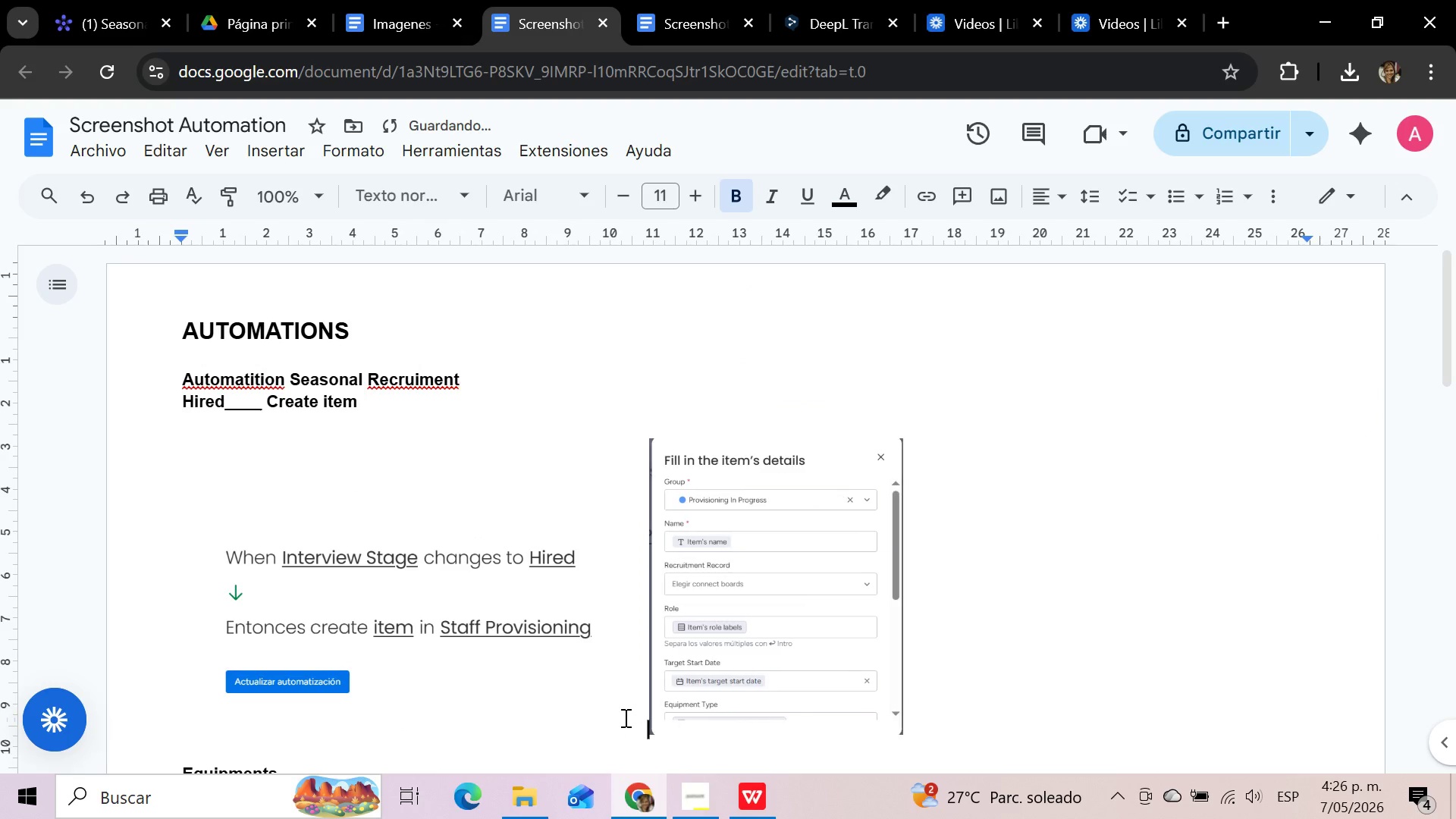 
key(Space)
 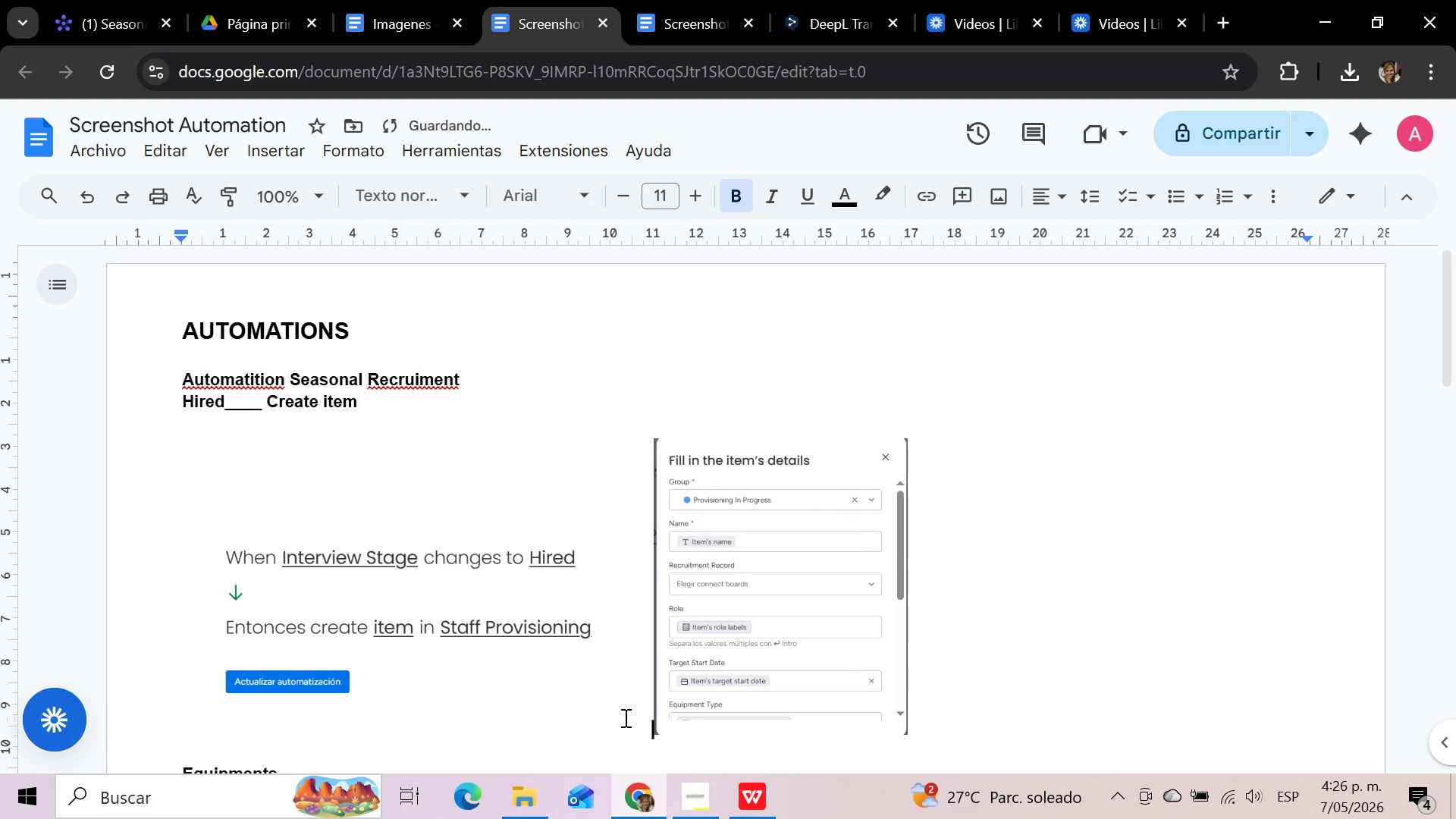 
key(Space)
 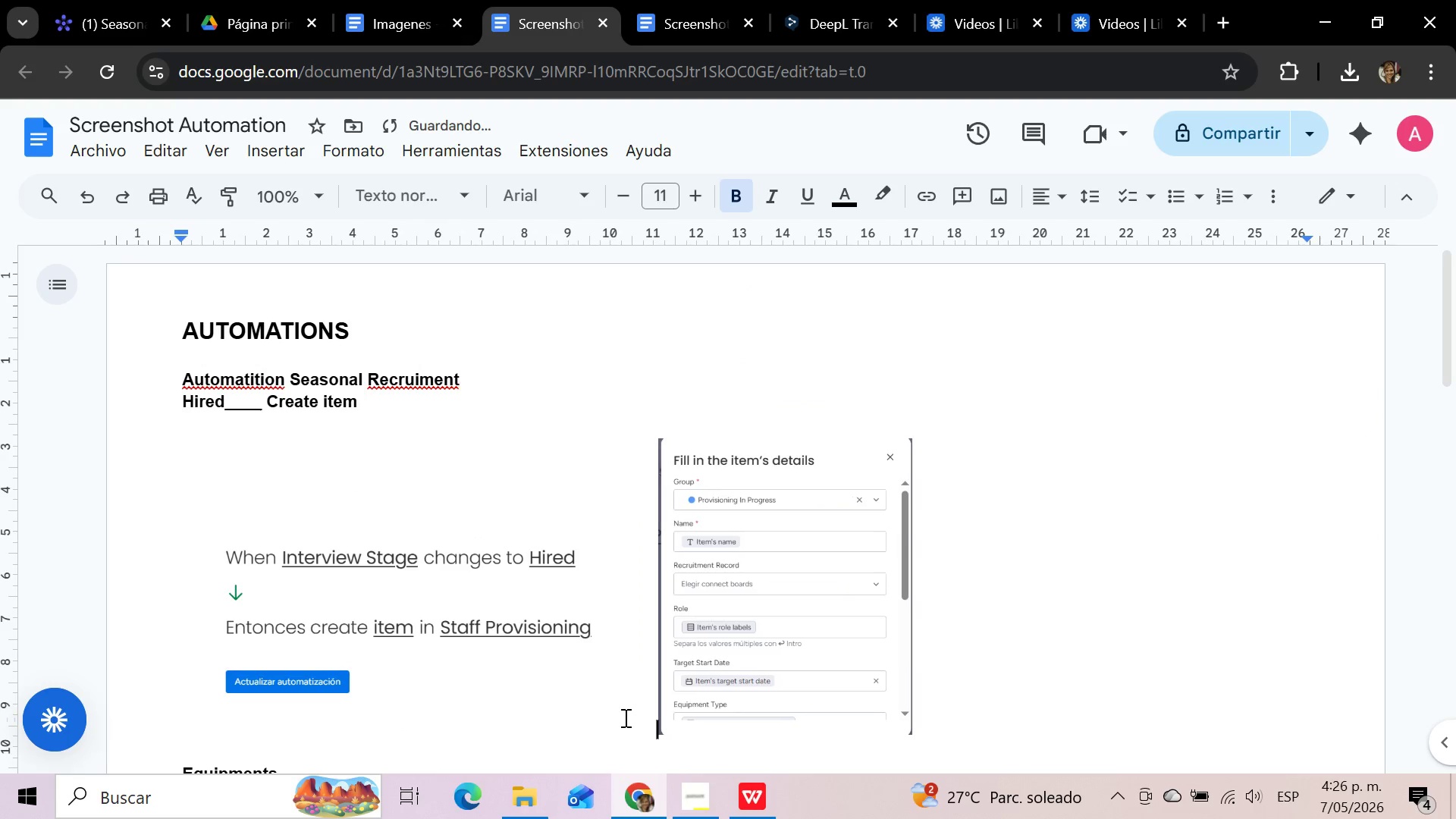 
key(Space)
 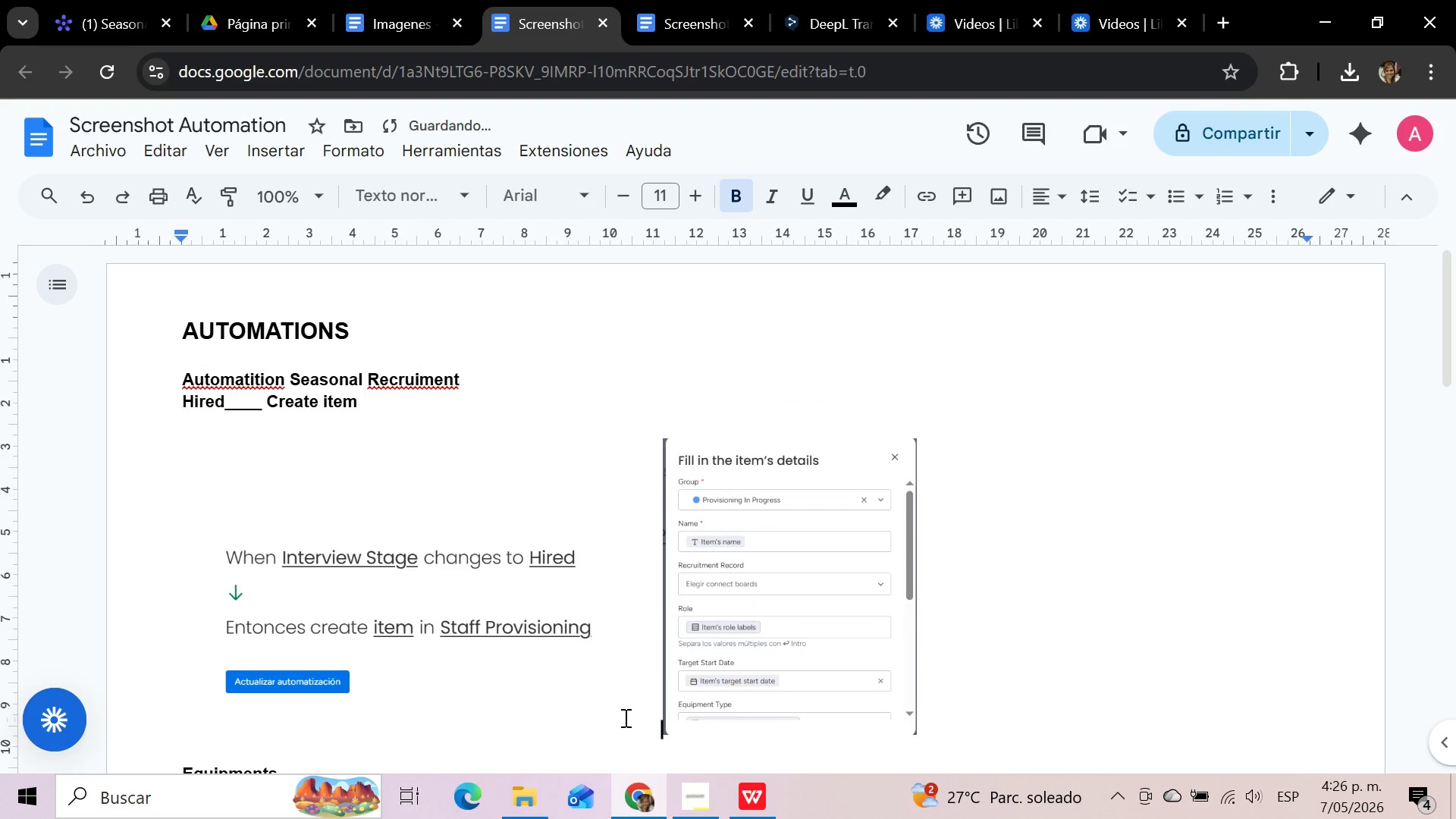 
key(Space)
 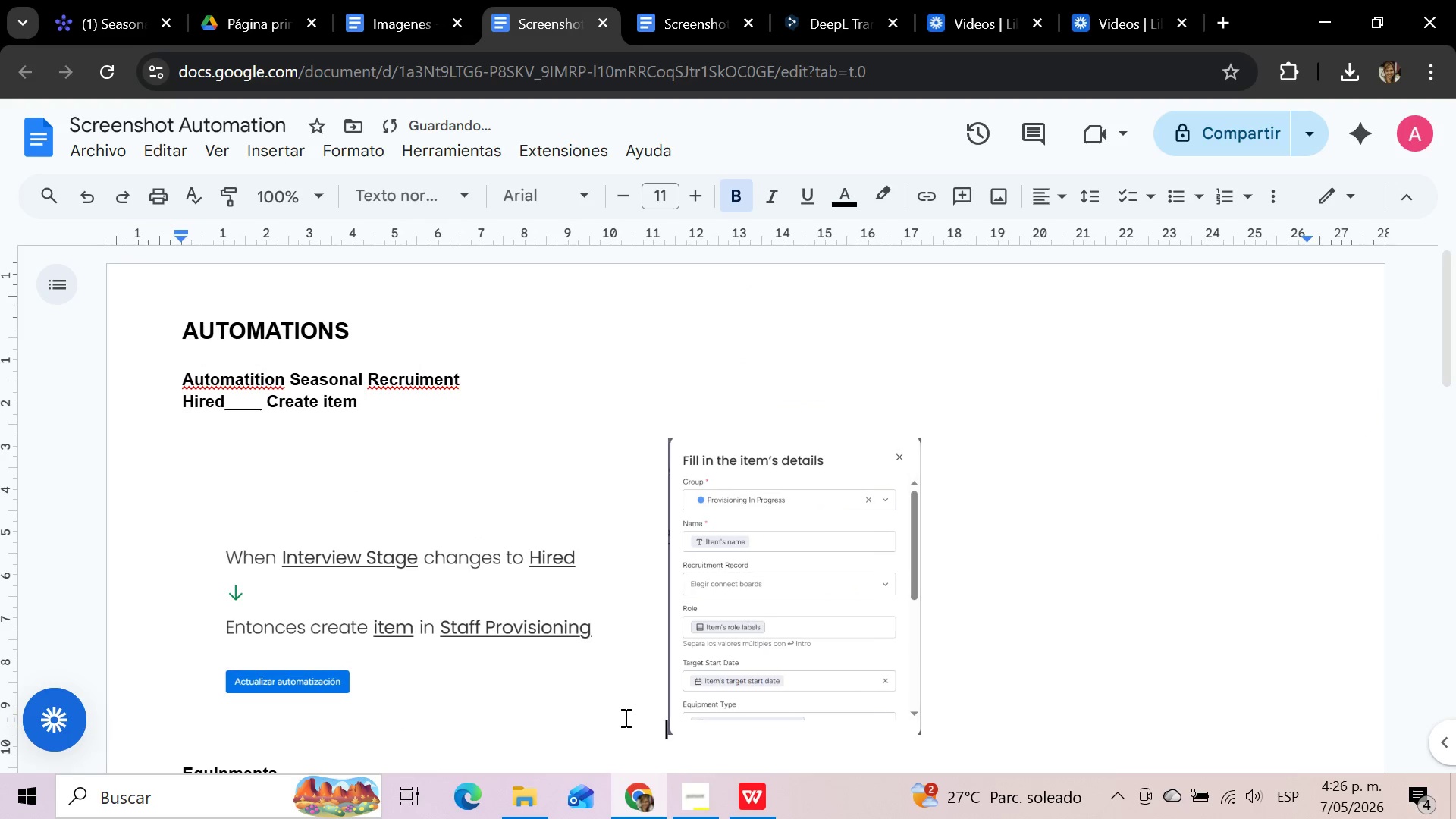 
key(Space)
 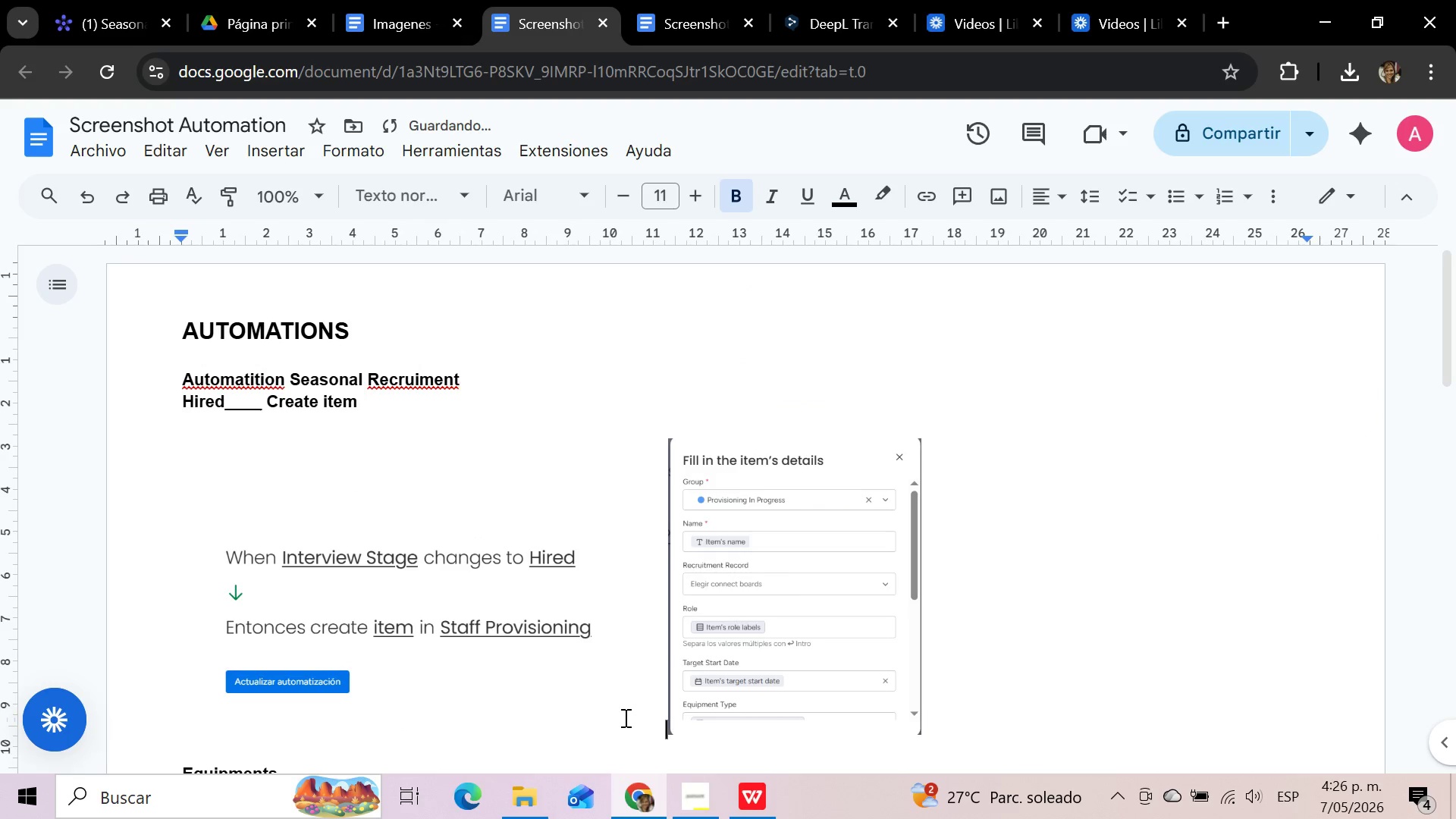 
key(Space)
 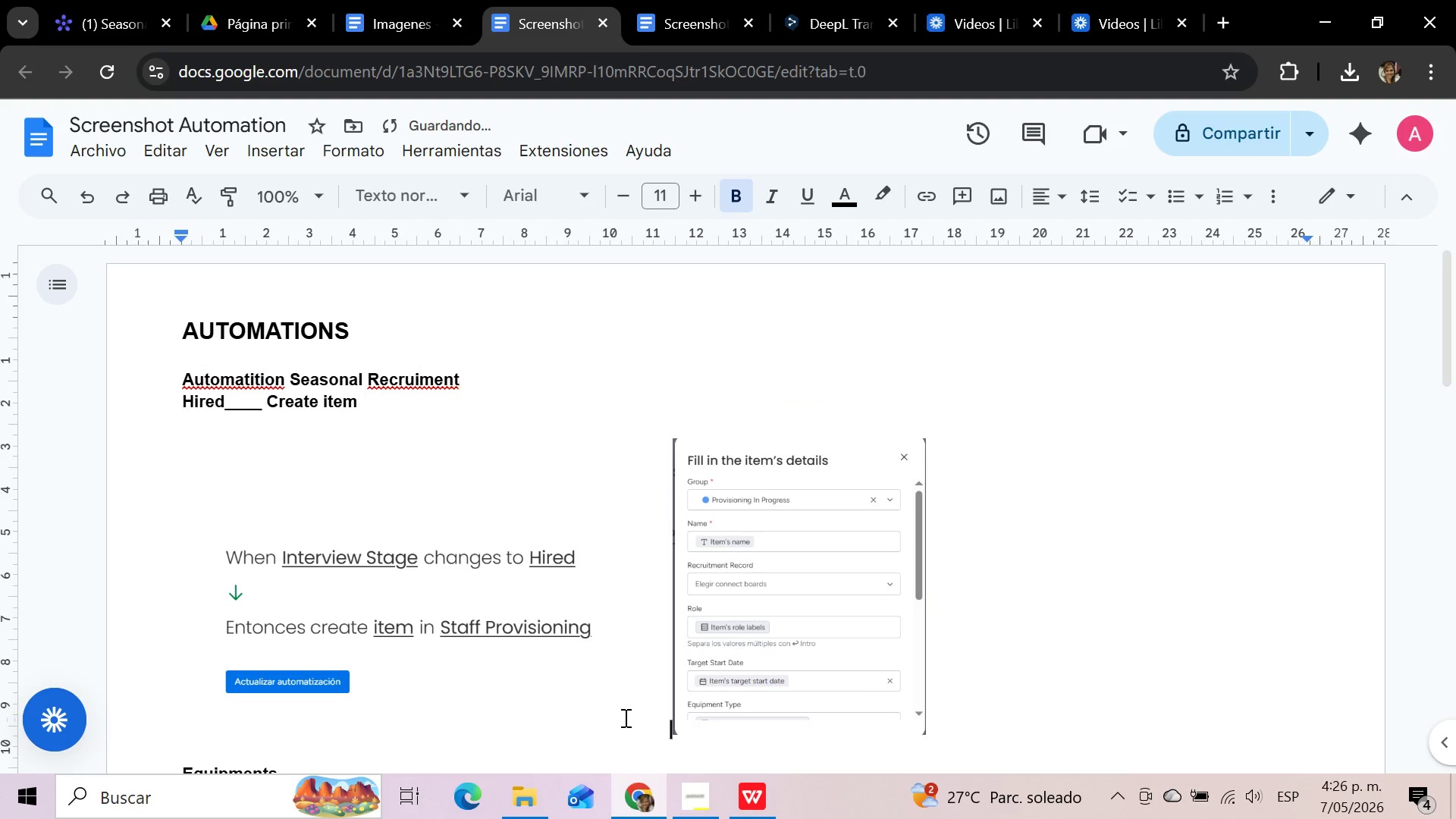 
key(Space)
 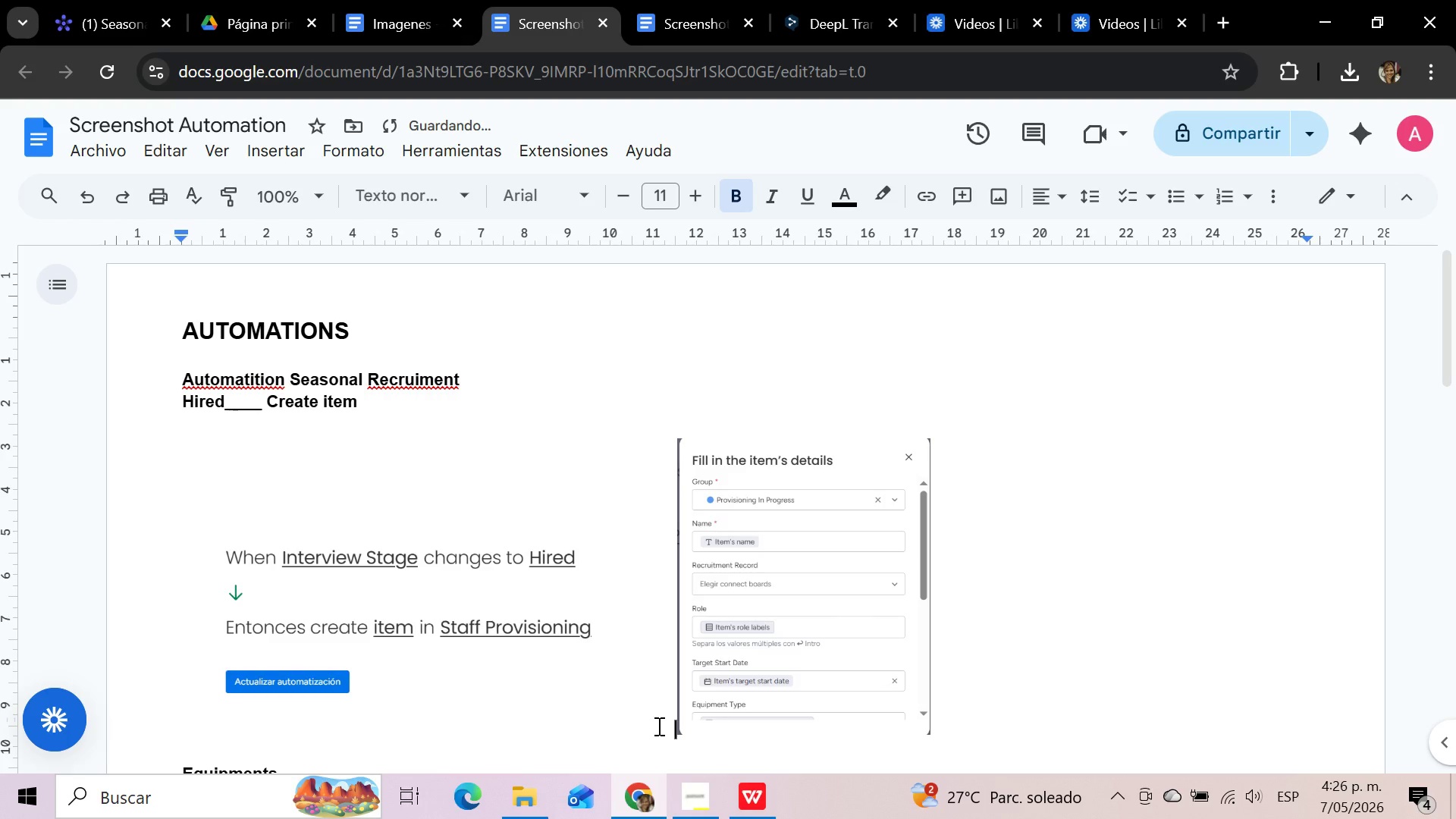 
left_click([649, 723])
 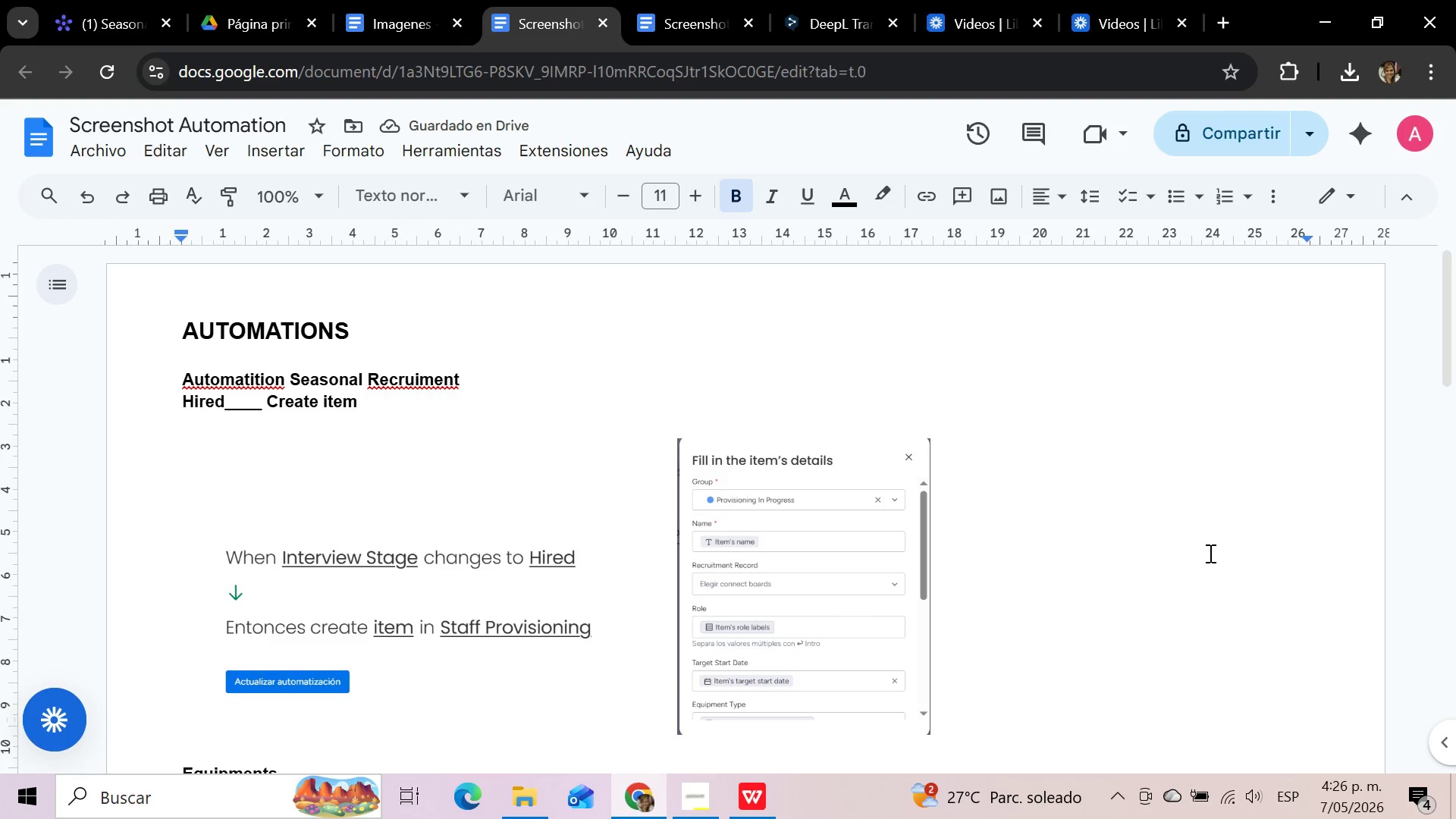 
wait(8.77)
 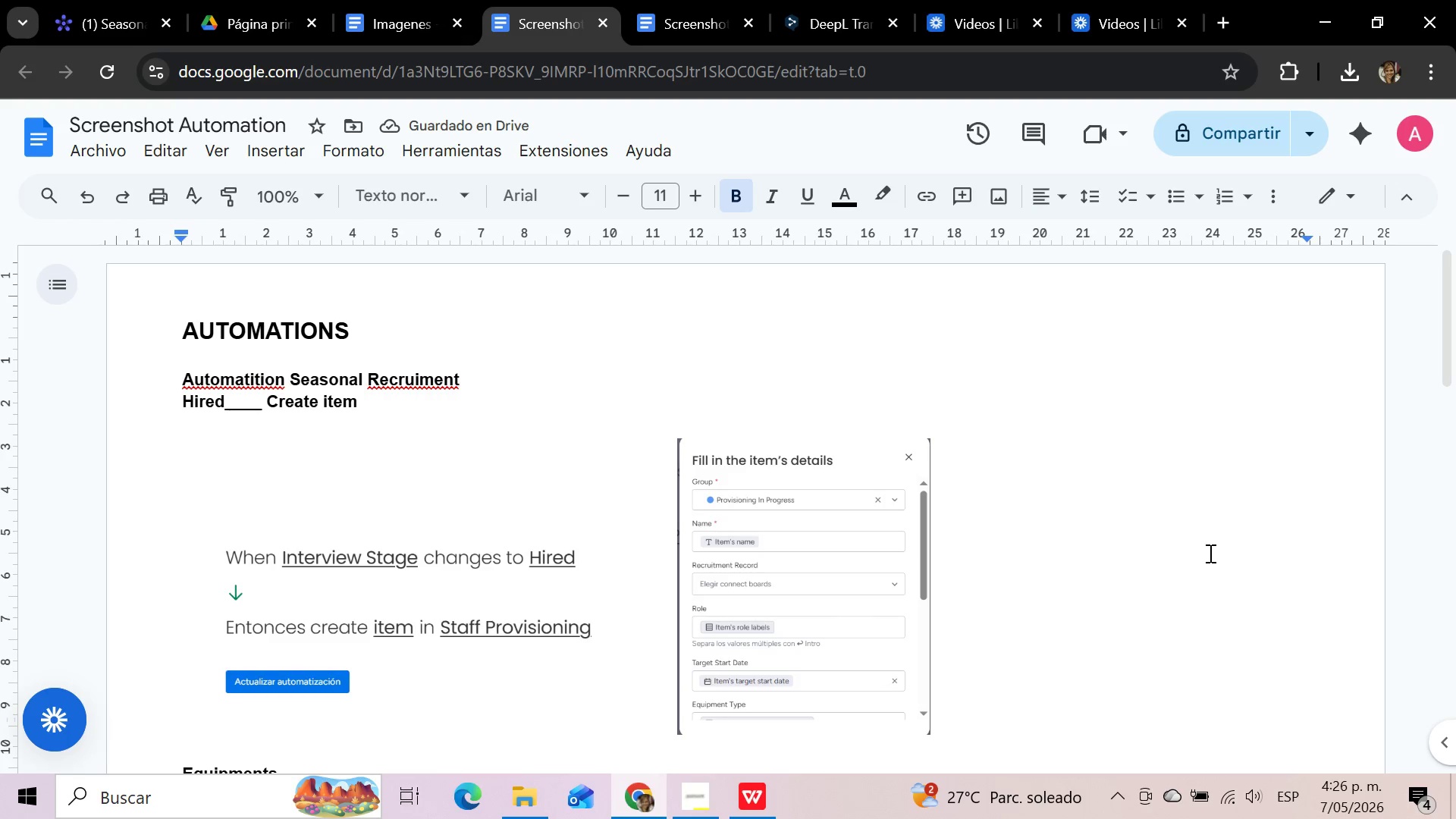 
type(Mappin)
 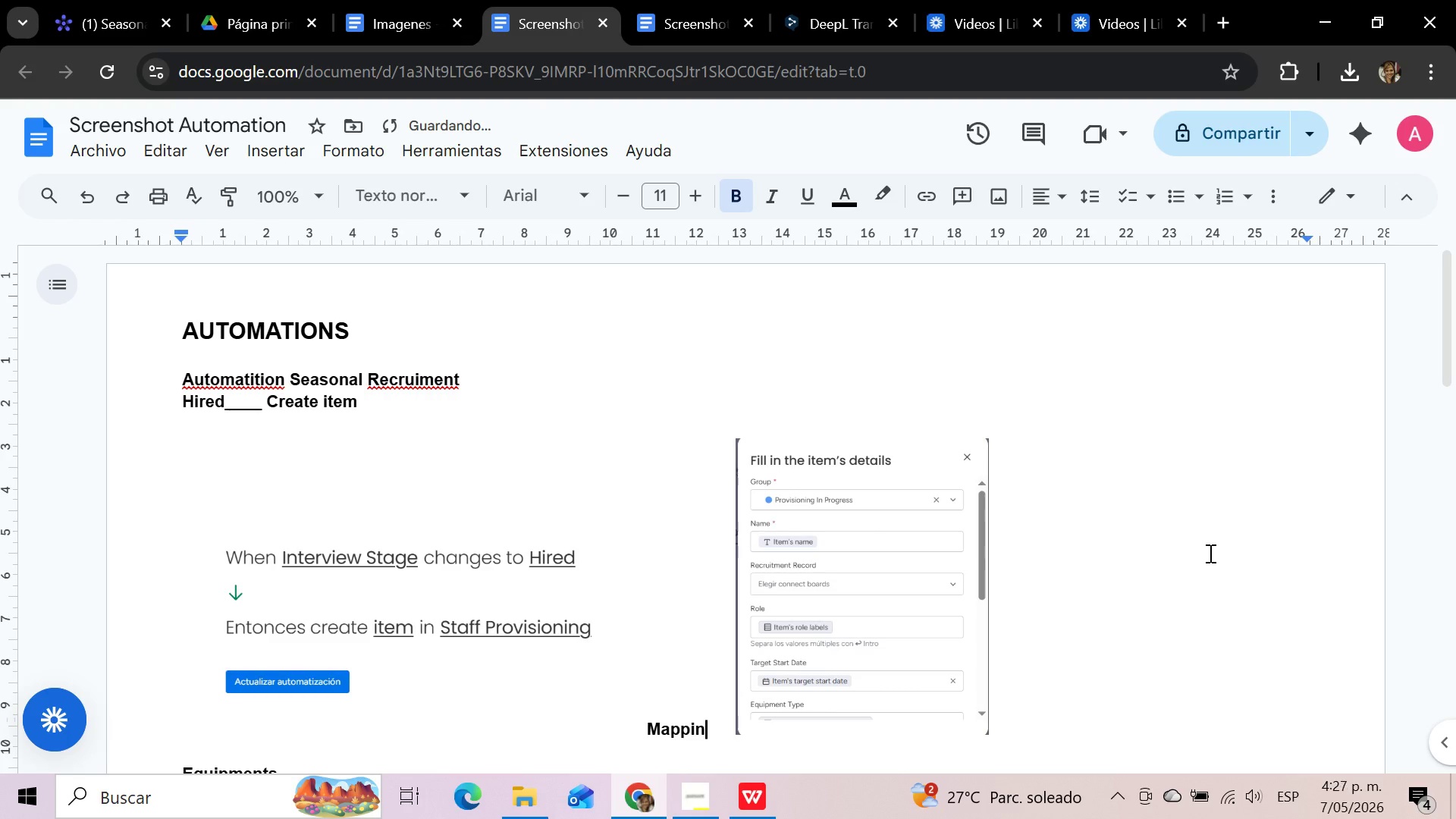 
key(G)
 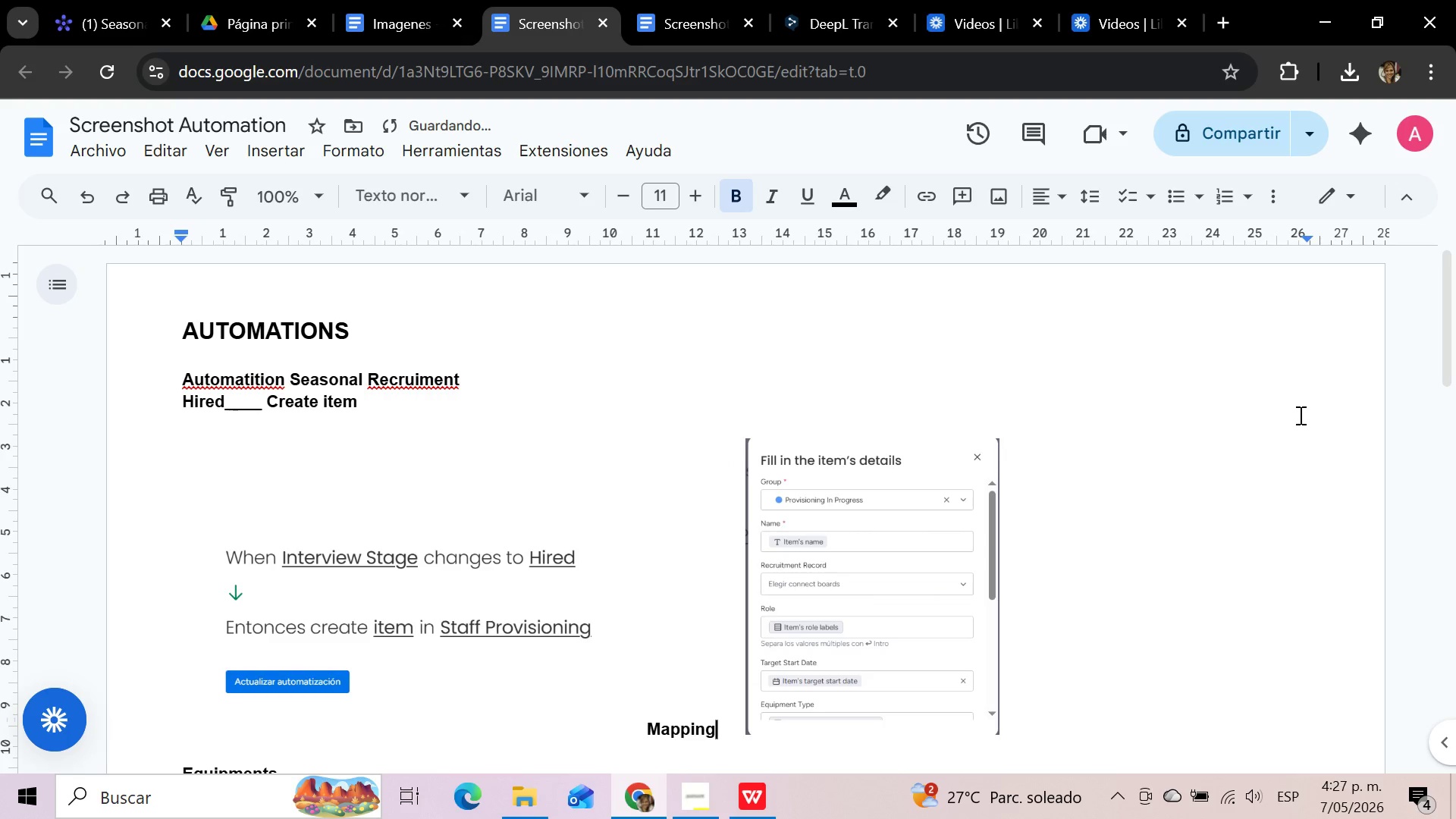 
left_click([1221, 508])
 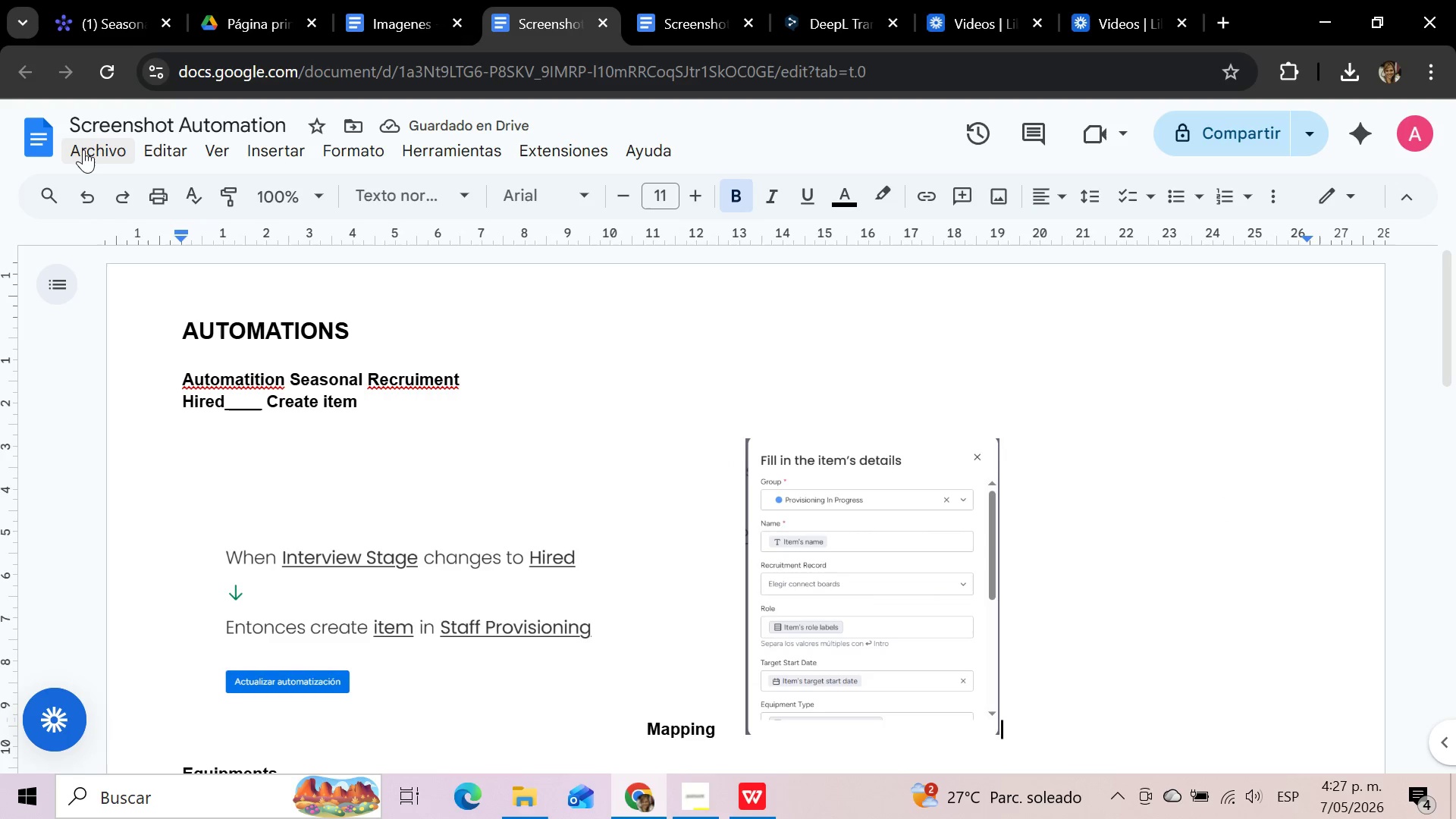 
left_click([83, 149])
 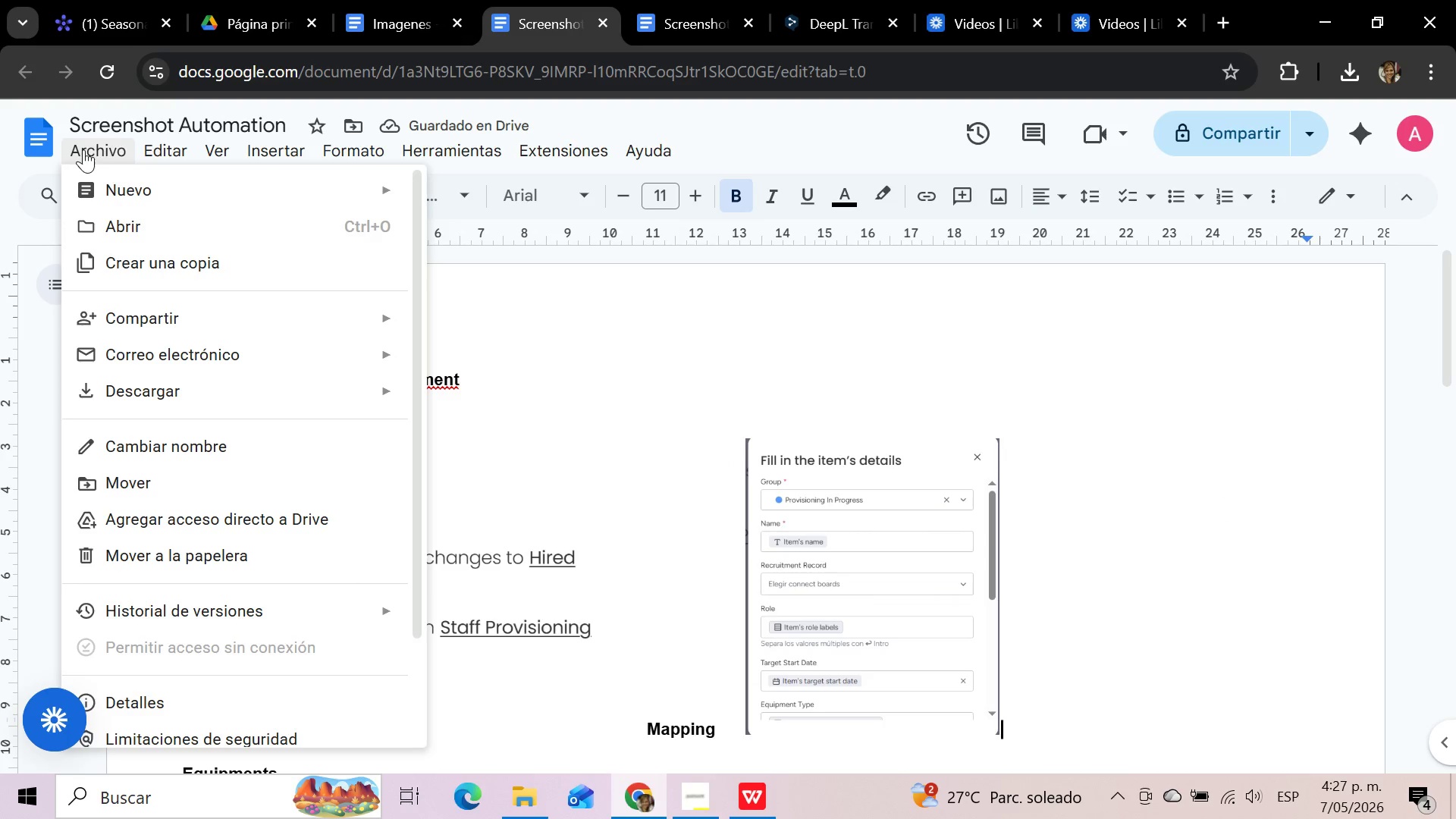 
mouse_move([459, 409])
 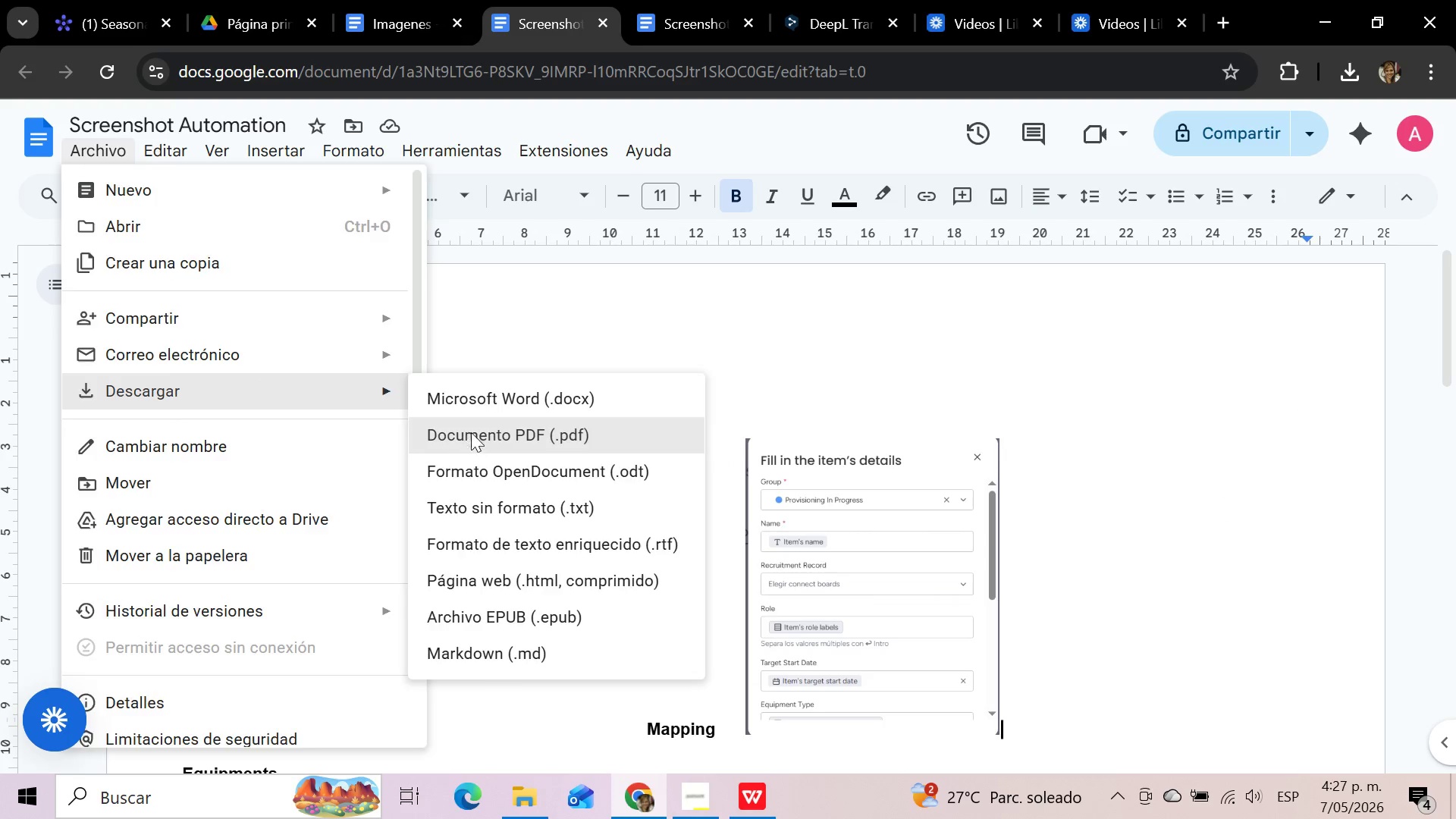 
left_click([471, 432])
 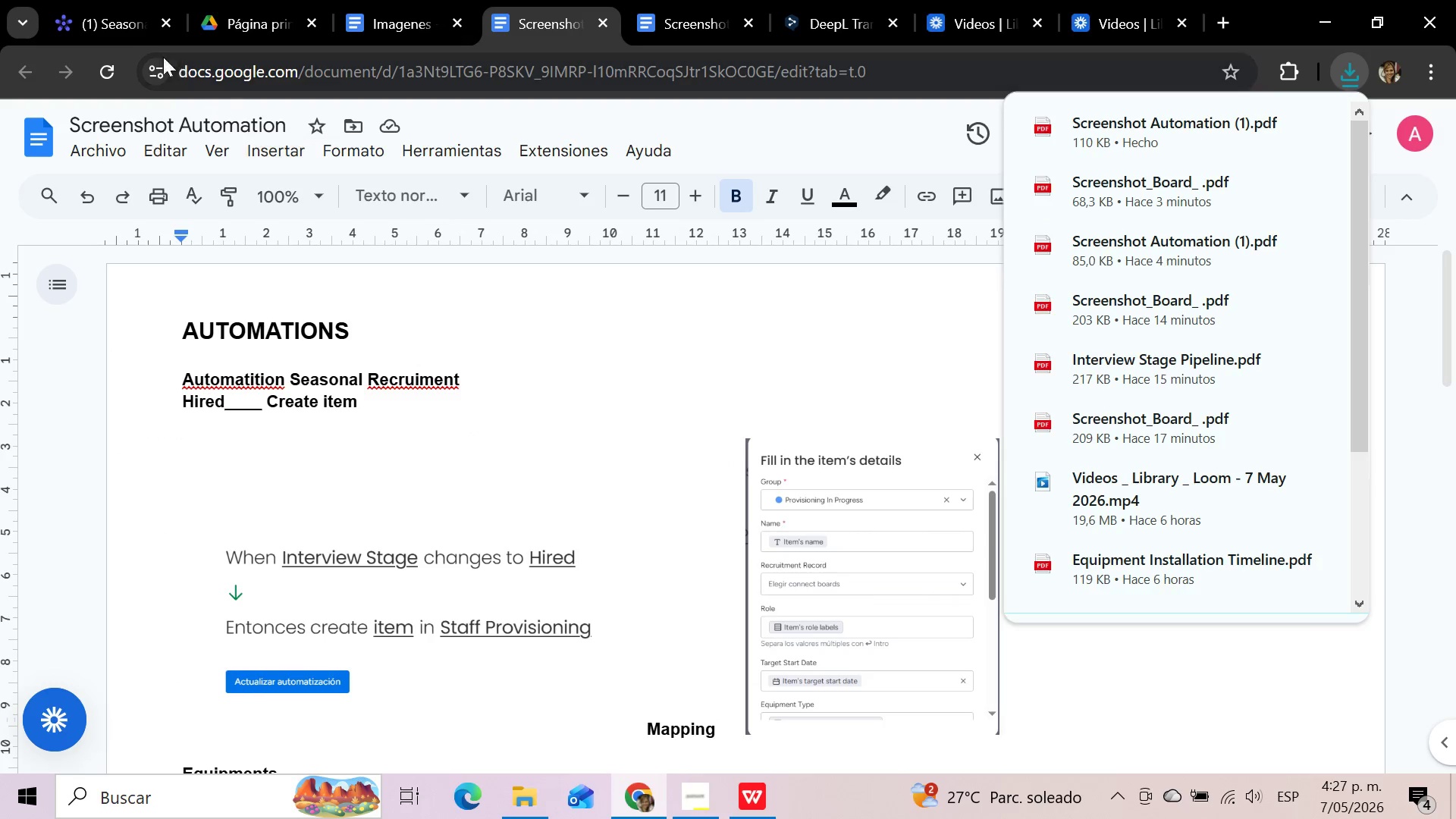 
left_click([108, 17])
 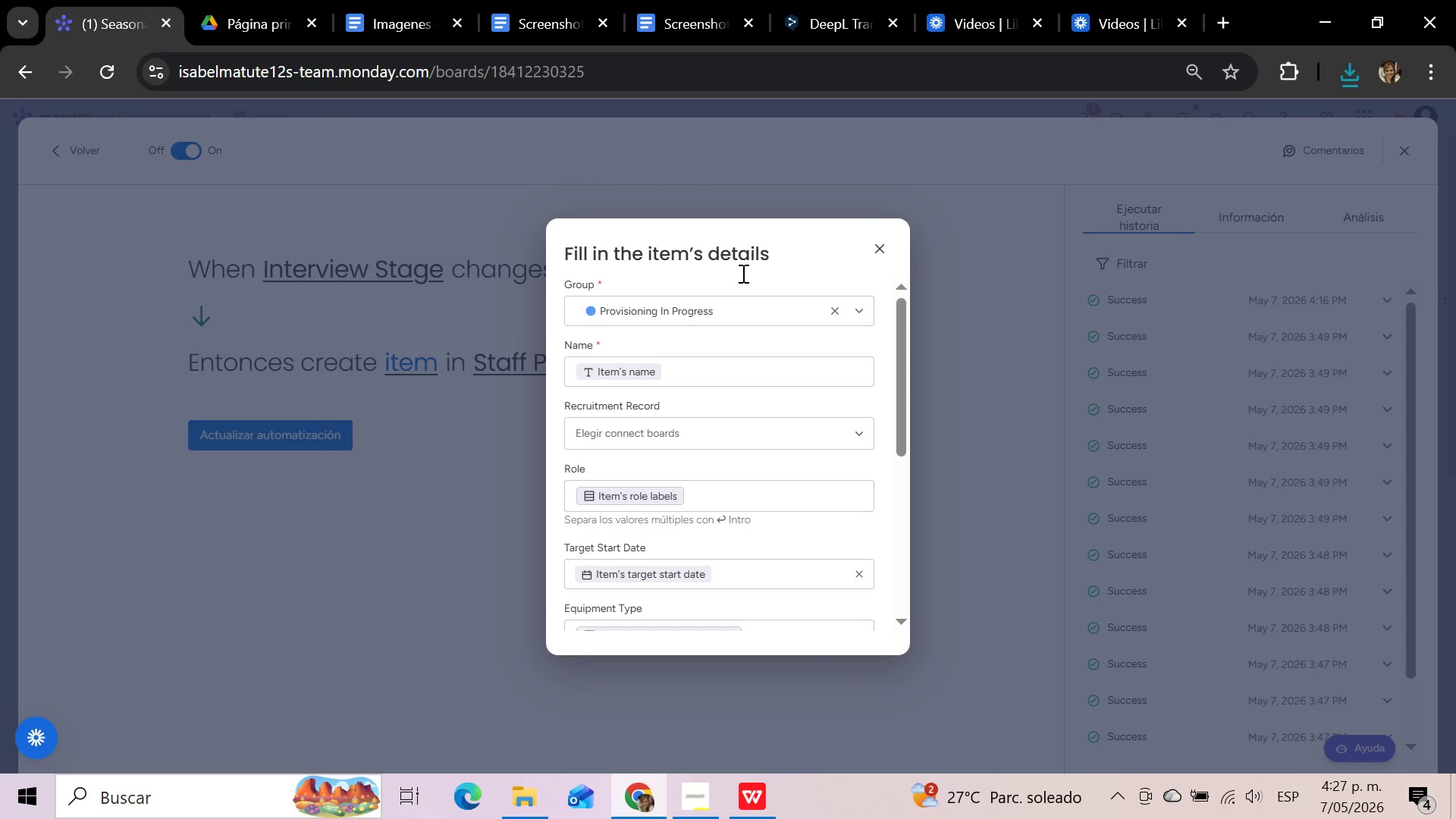 
left_click([880, 252])
 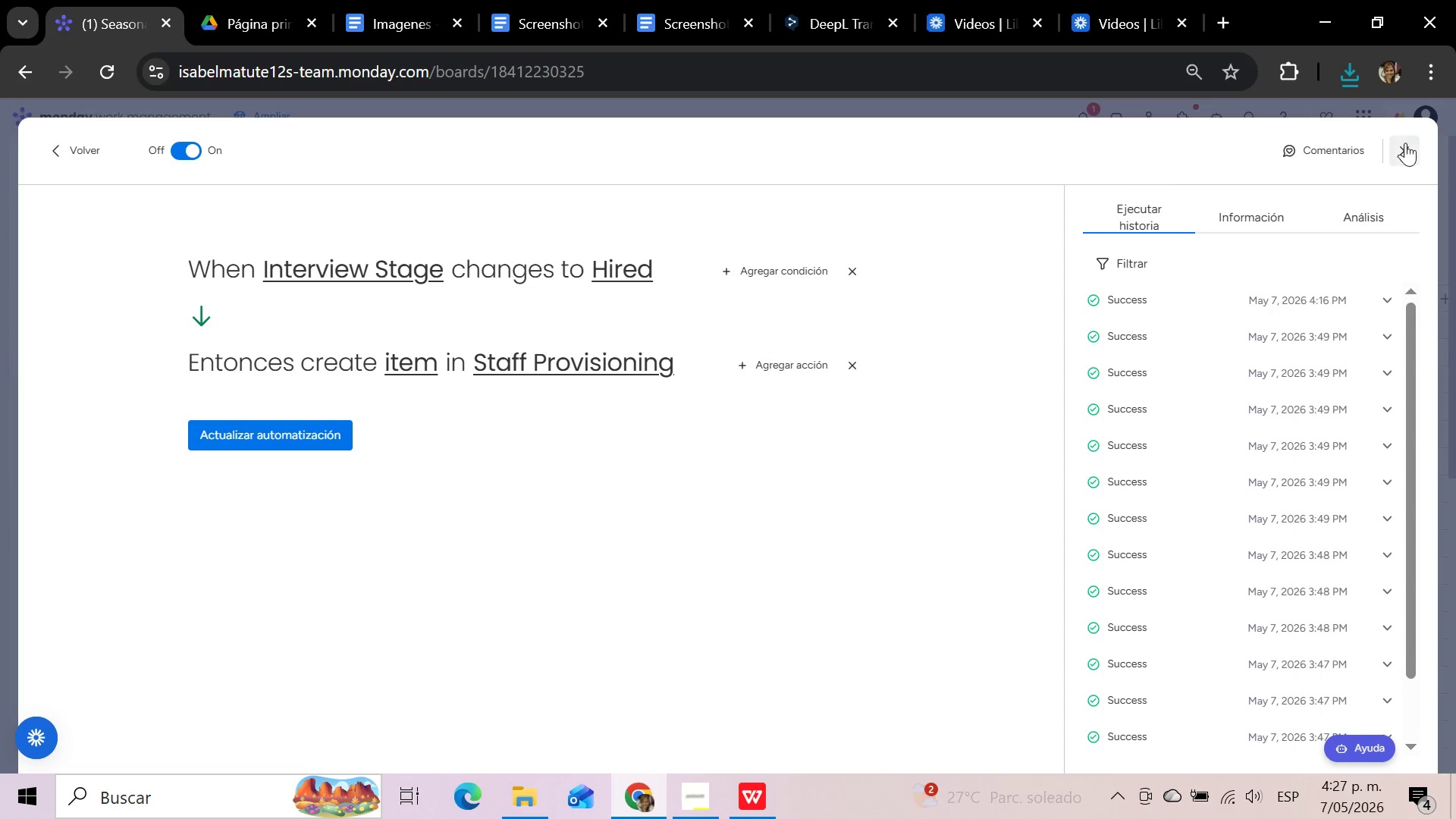 
left_click([1410, 147])
 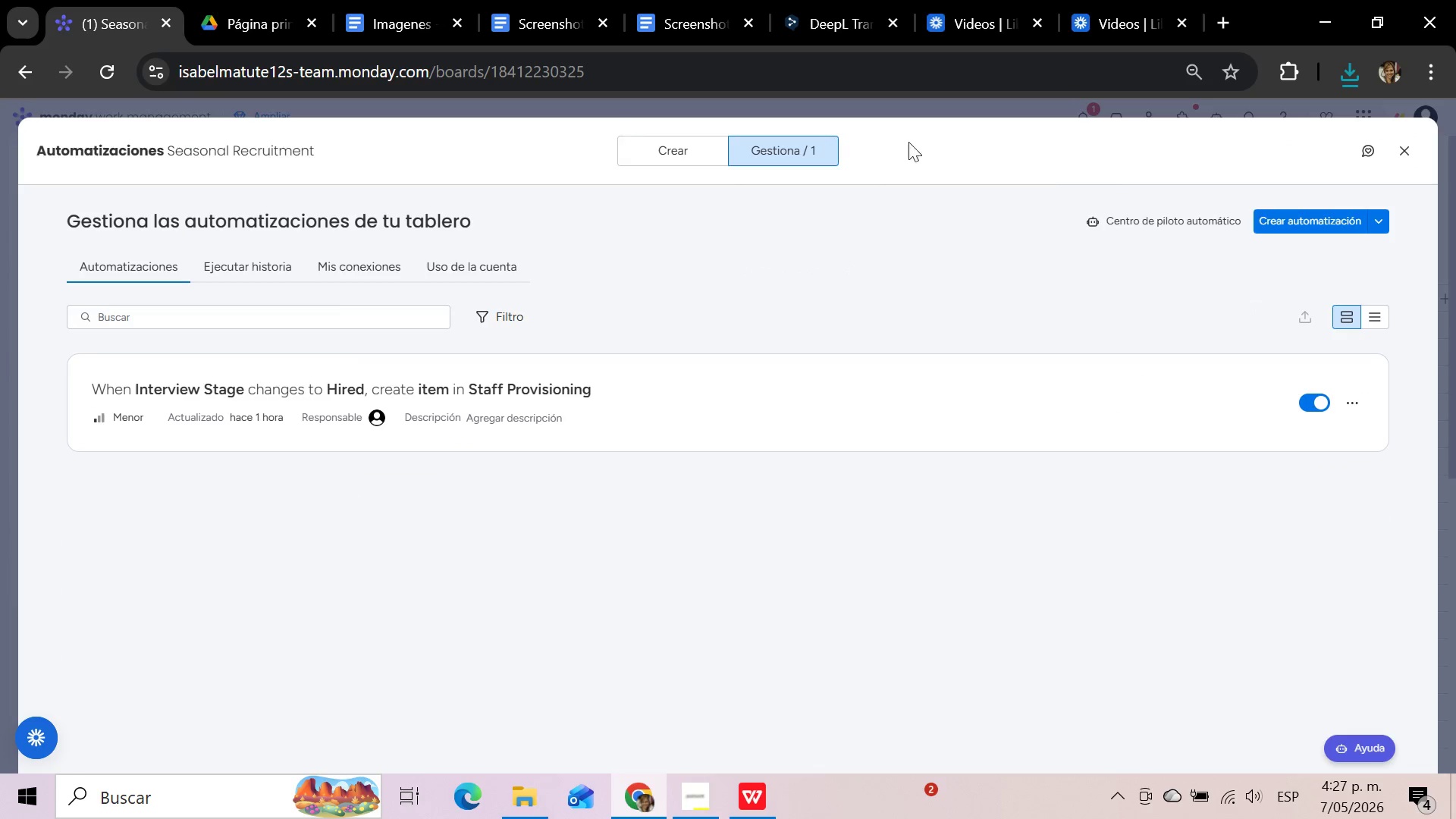 
left_click([1402, 149])
 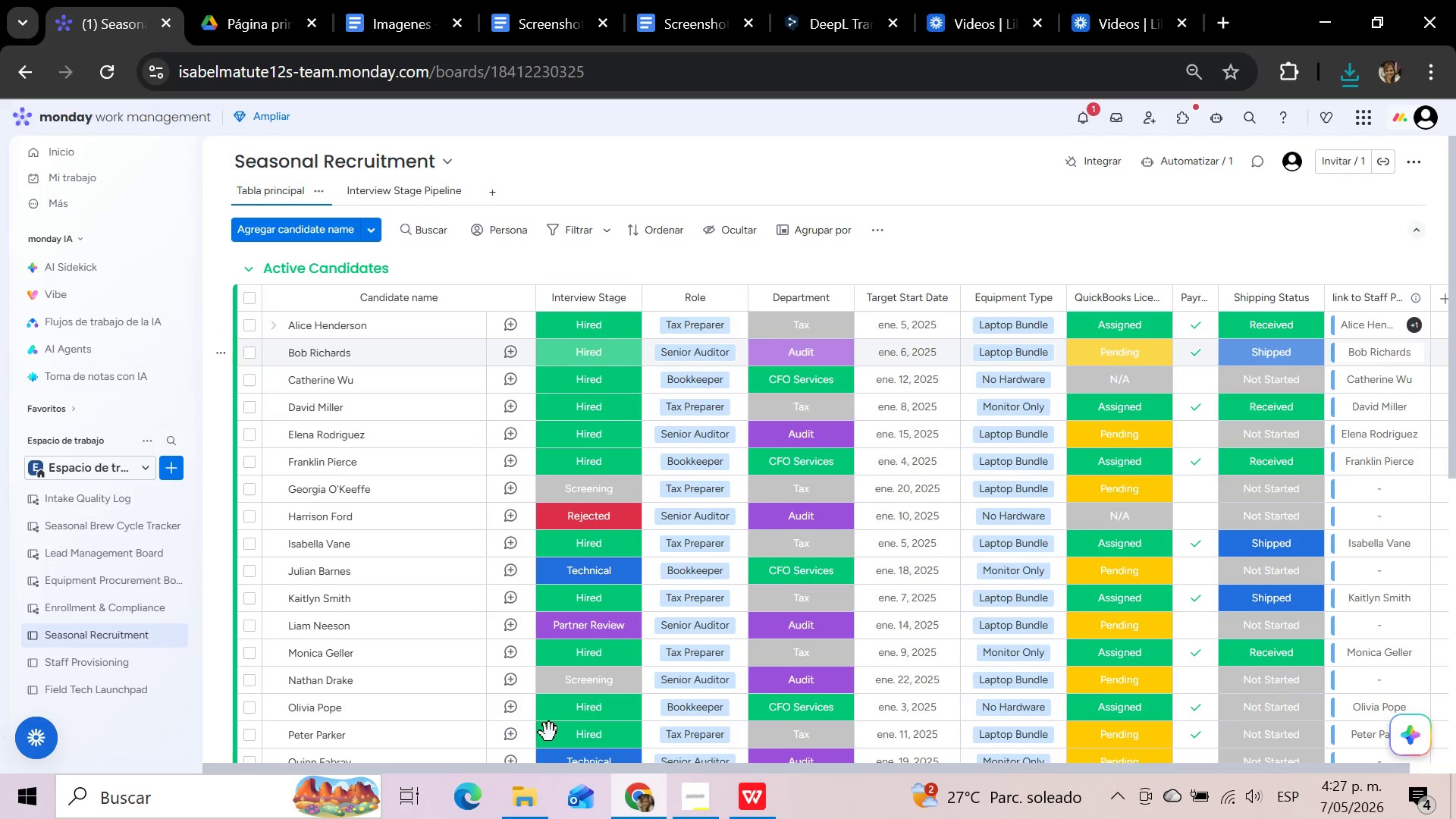 
left_click([521, 813])
 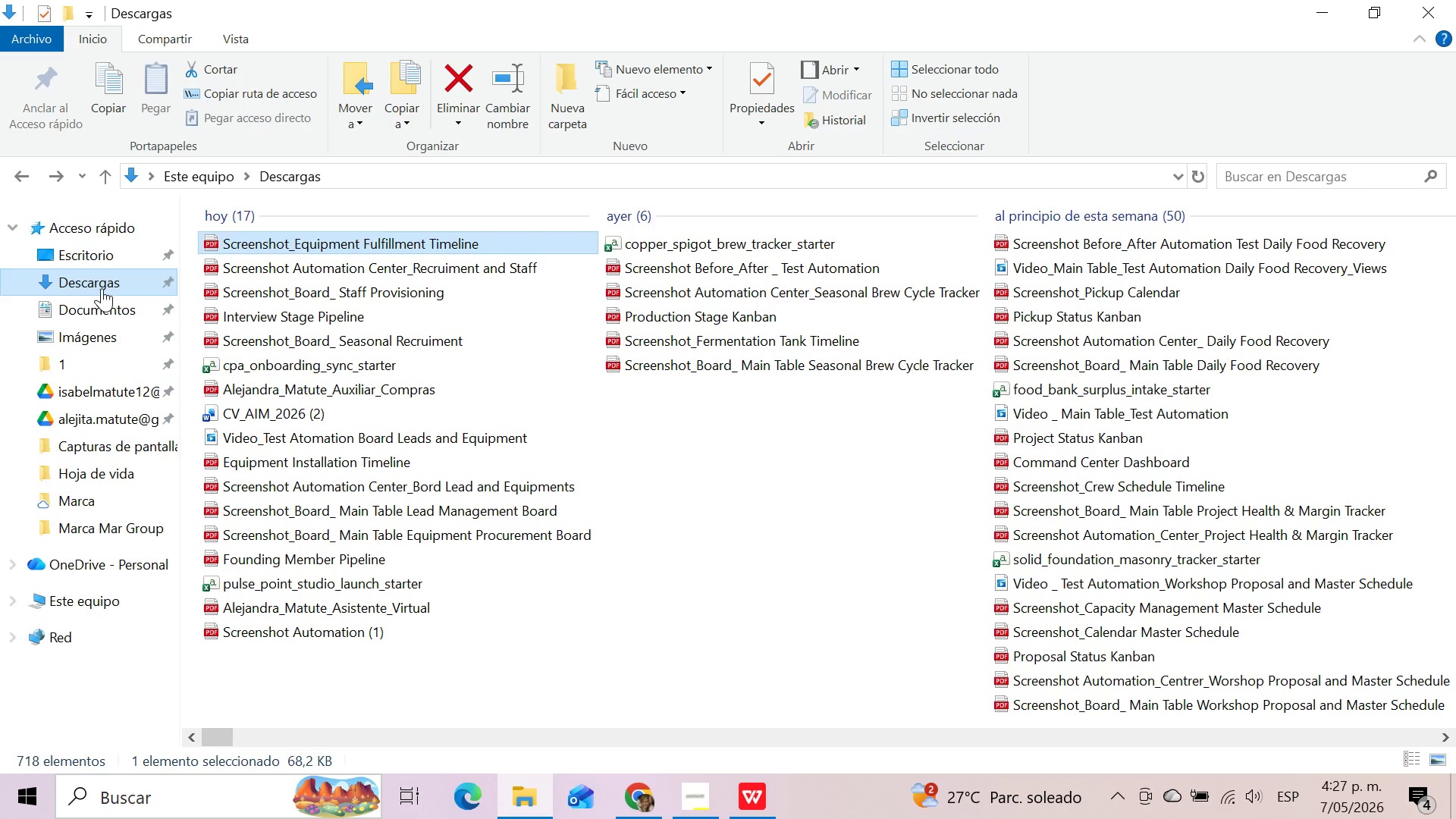 
left_click([101, 287])
 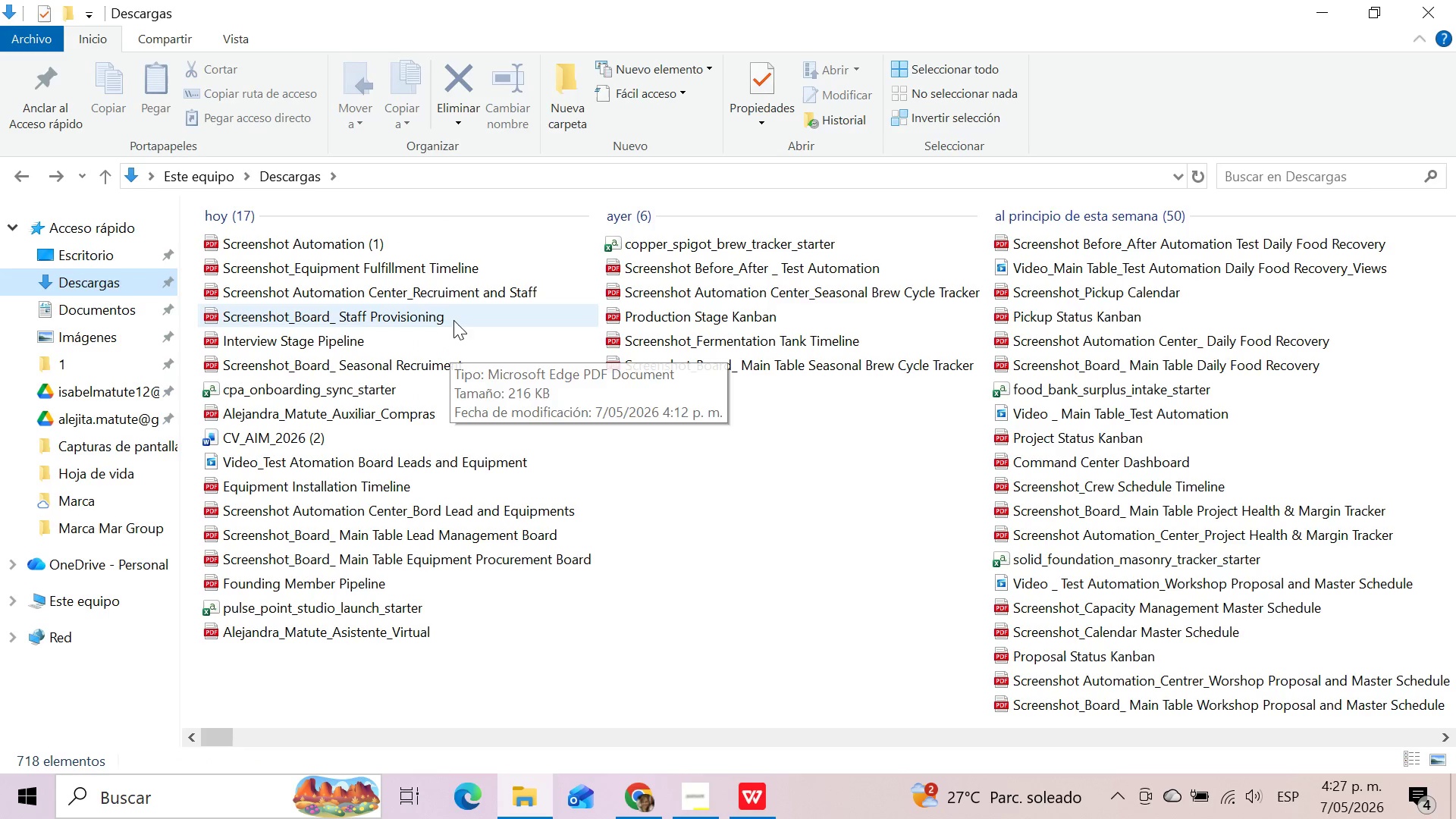 
left_click([453, 300])
 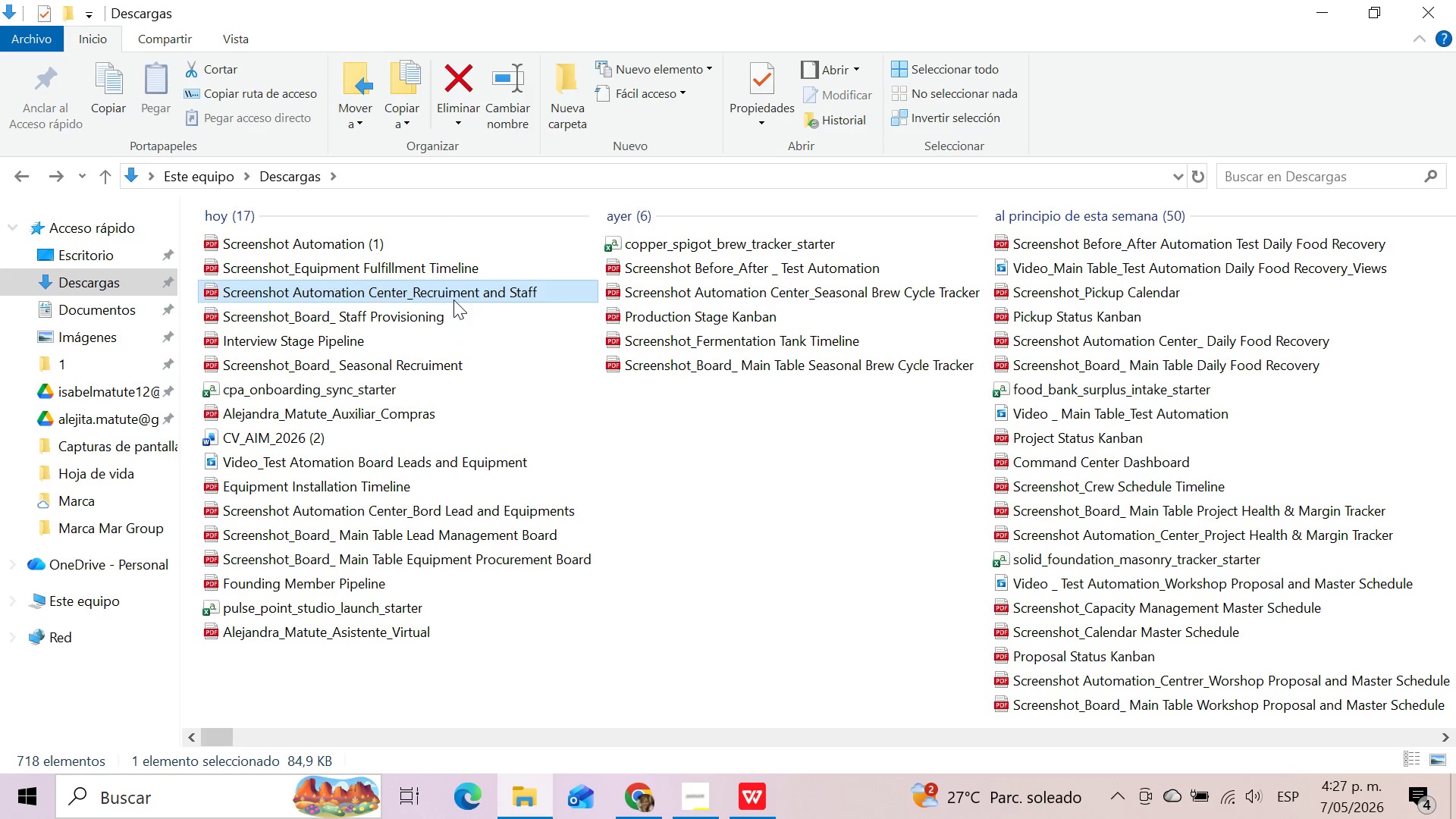 
key(F2)
 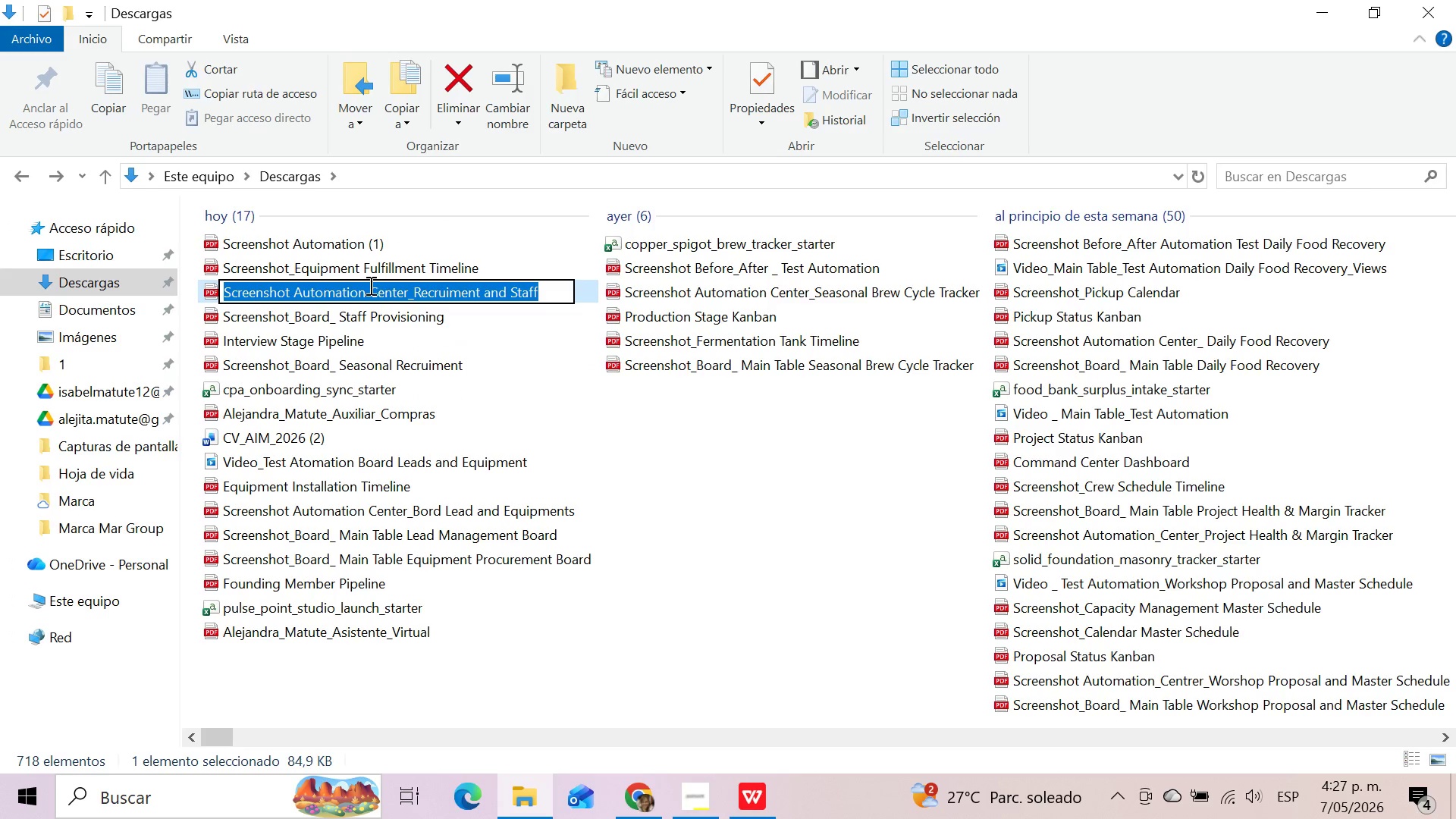 
left_click([369, 285])
 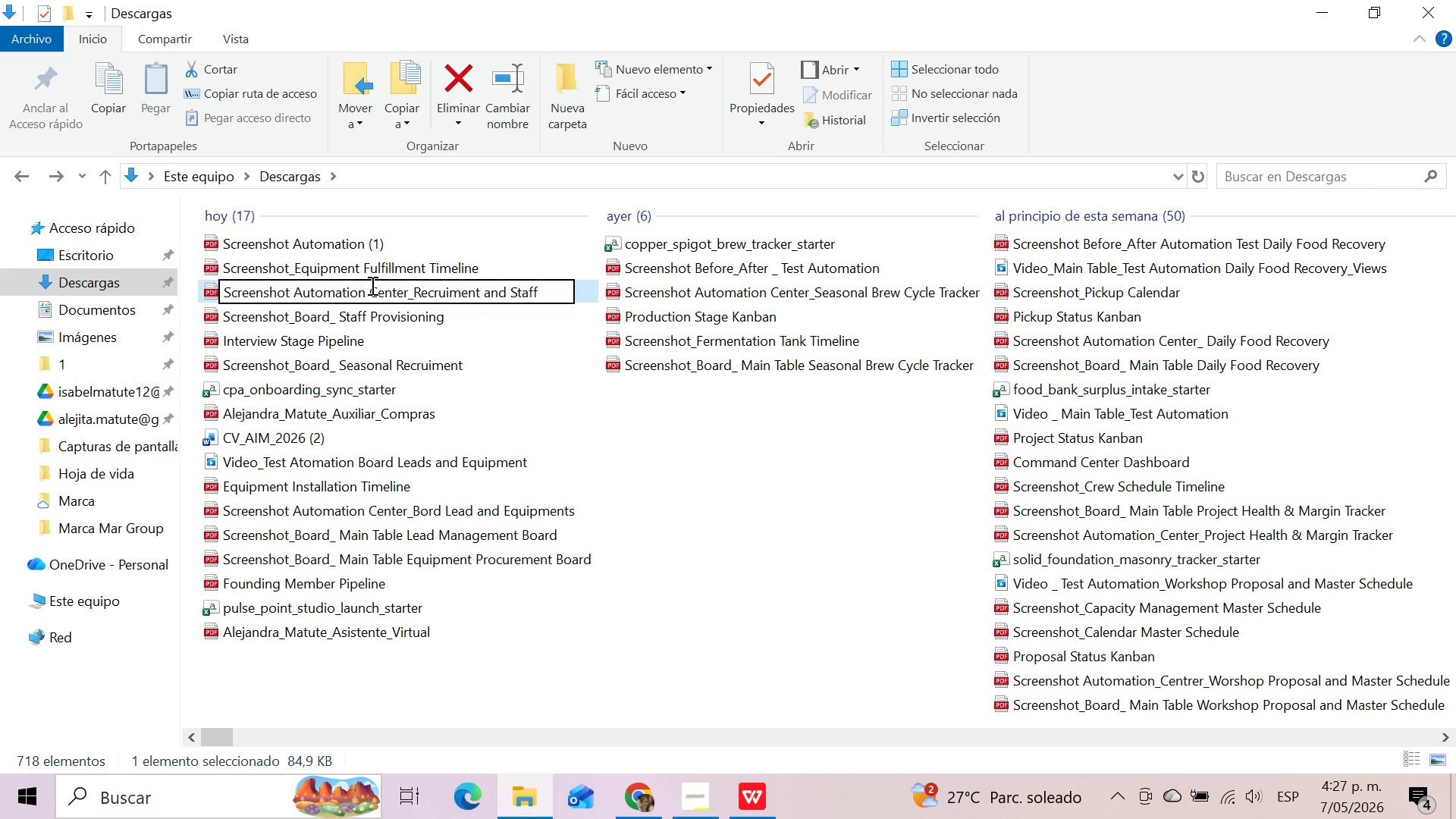 
left_click_drag(start_coordinate=[371, 285], to_coordinate=[560, 284])
 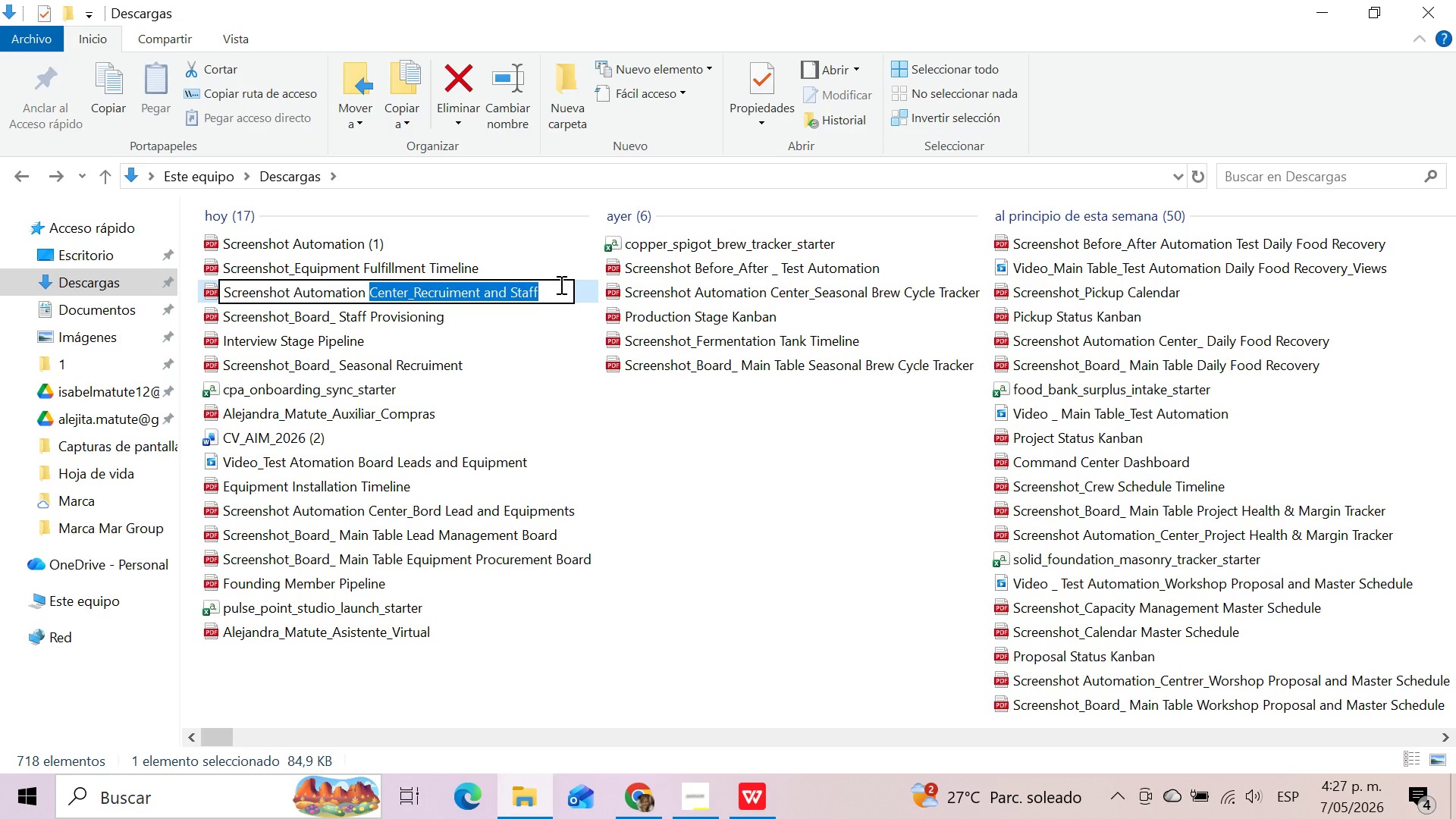 
key(Control+C)
 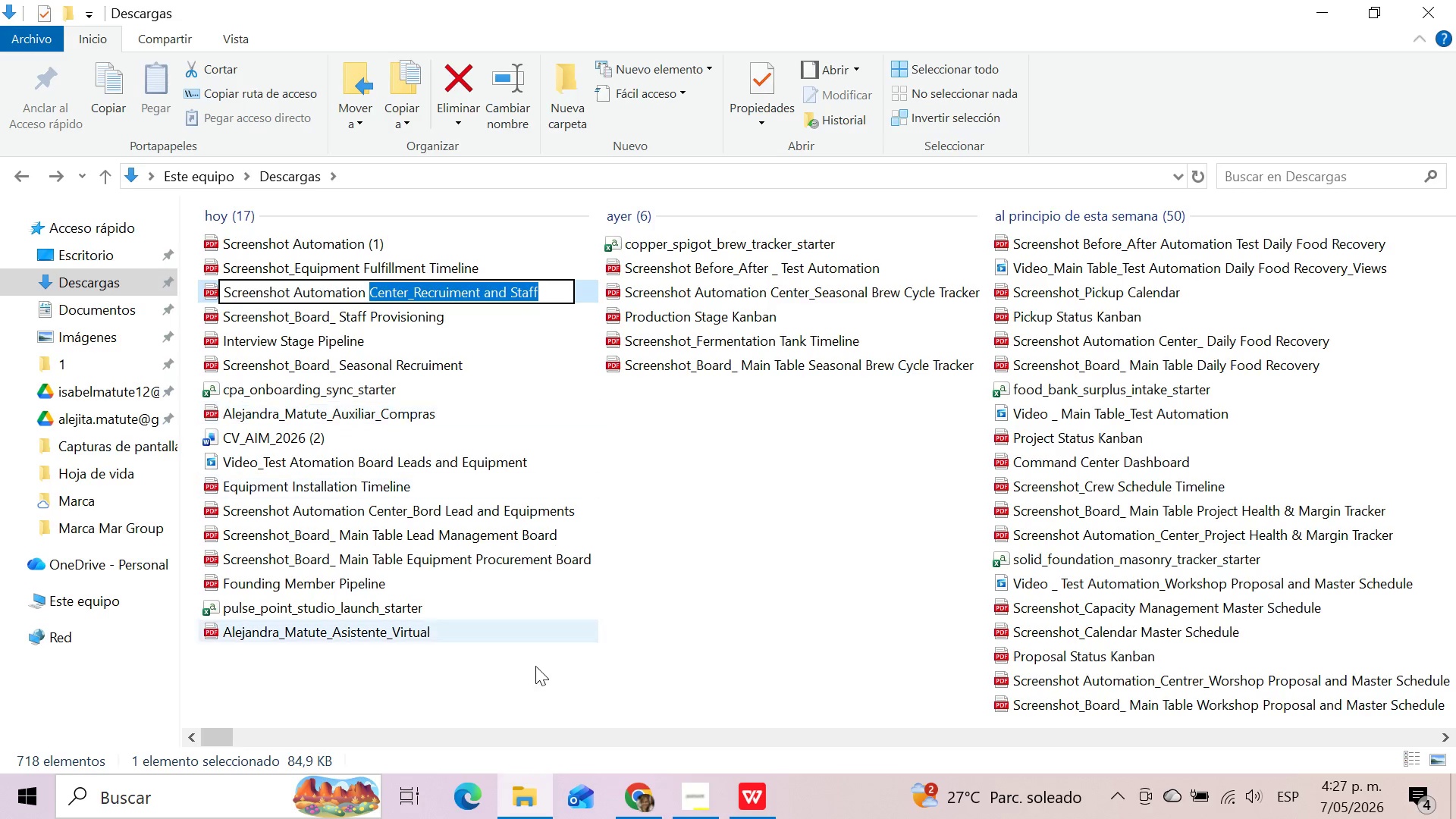 
left_click([531, 676])
 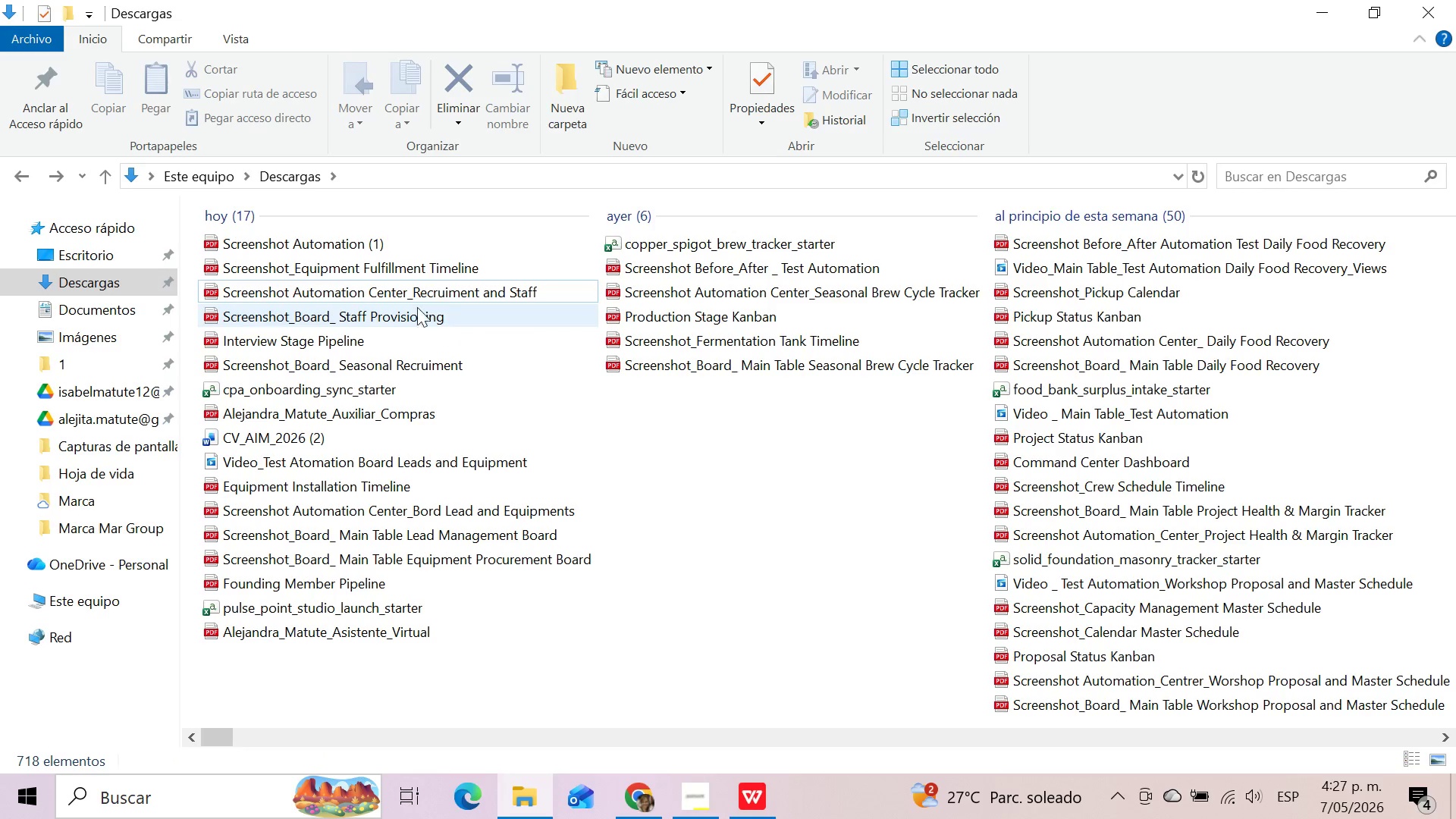 
left_click([414, 293])
 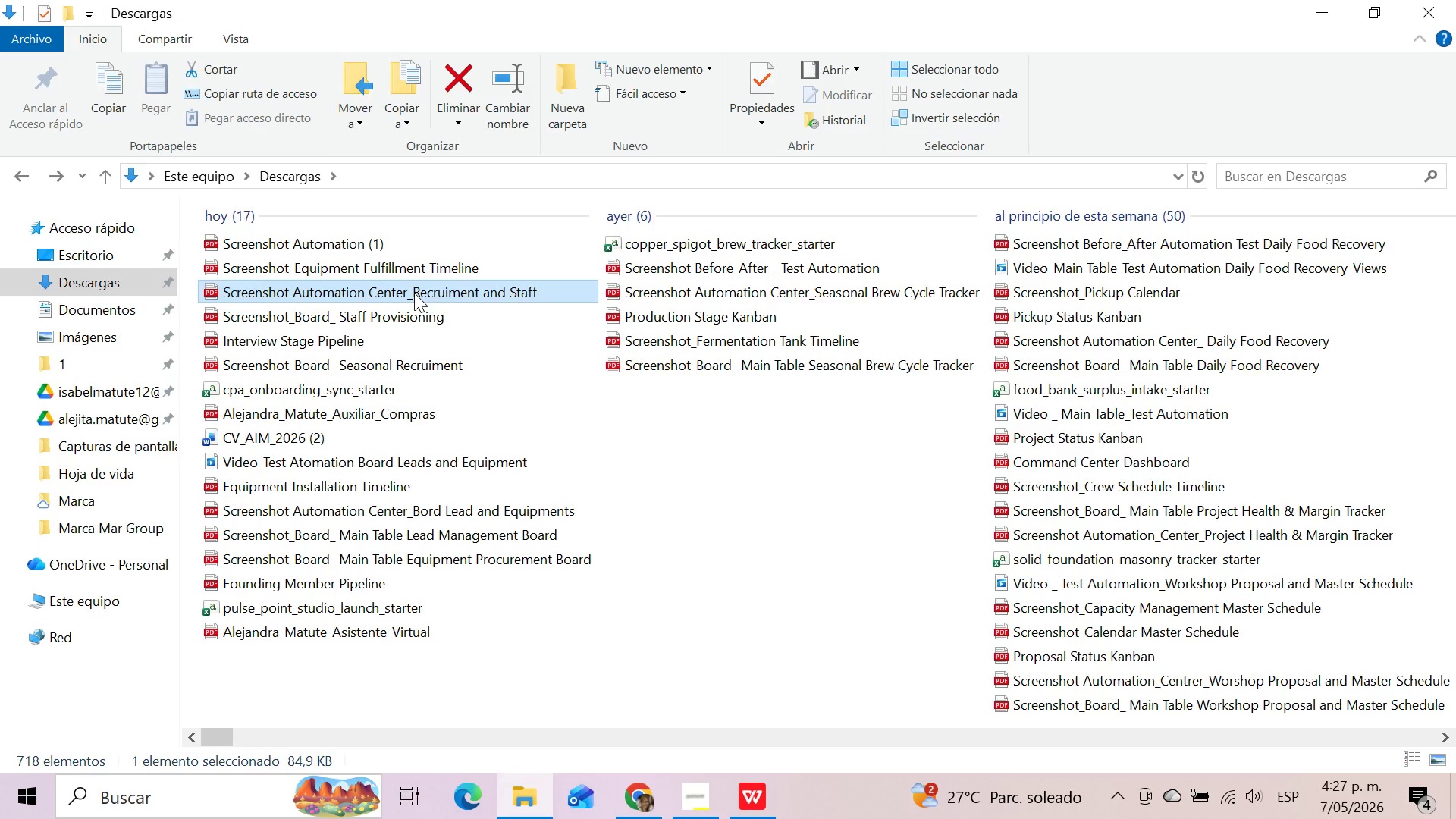 
key(Delete)
 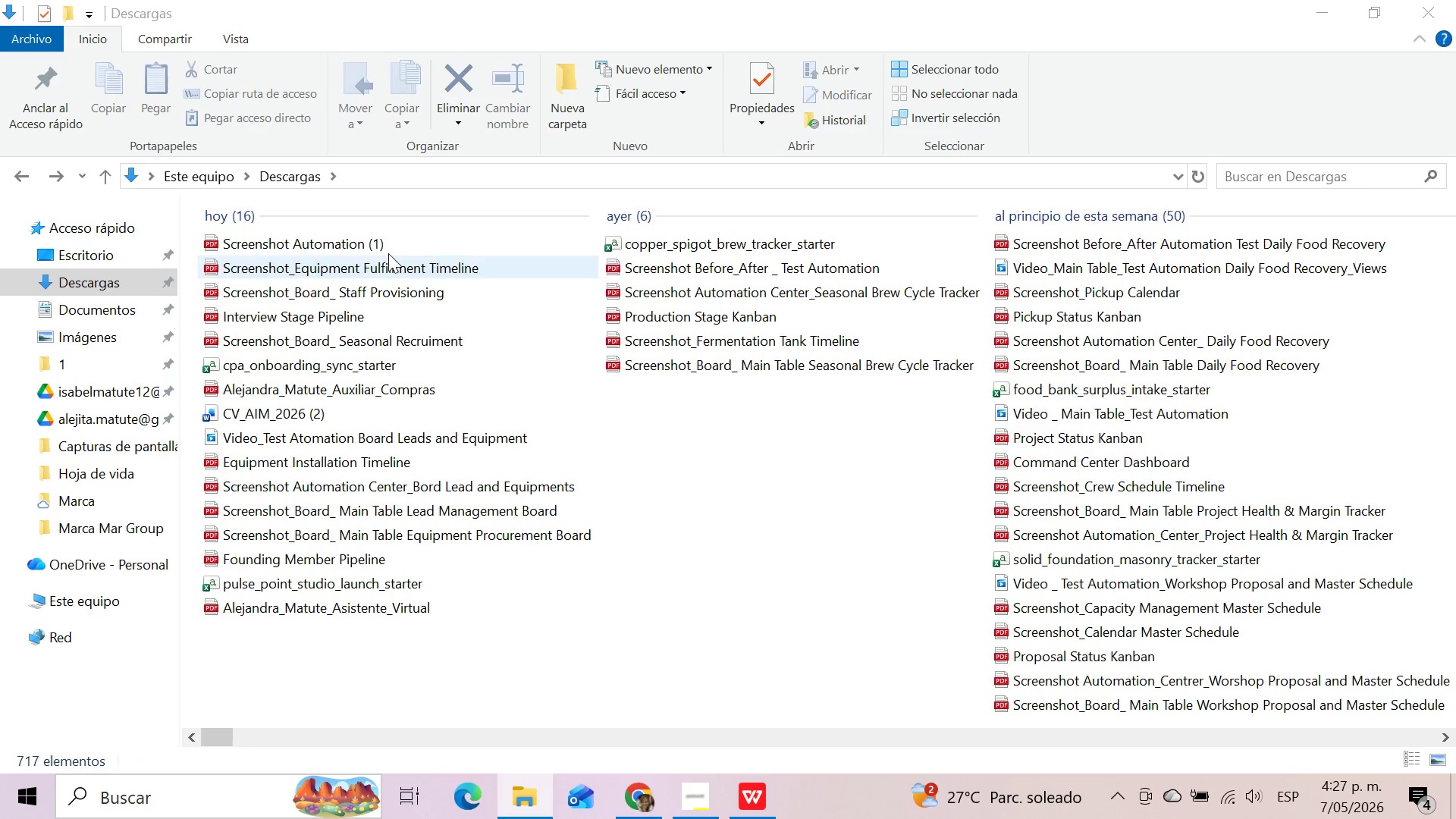 
left_click([385, 248])
 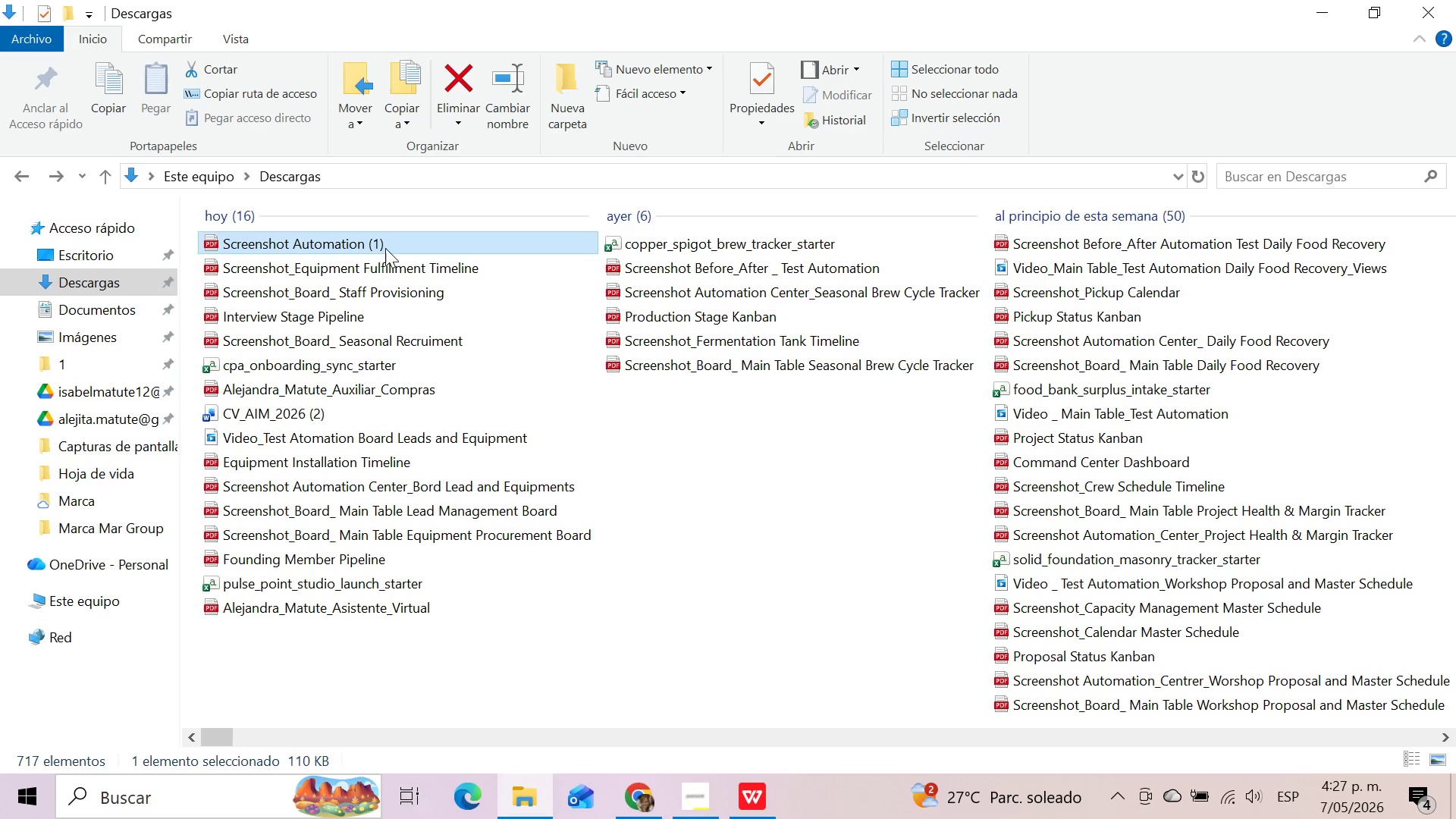 
key(F2)
 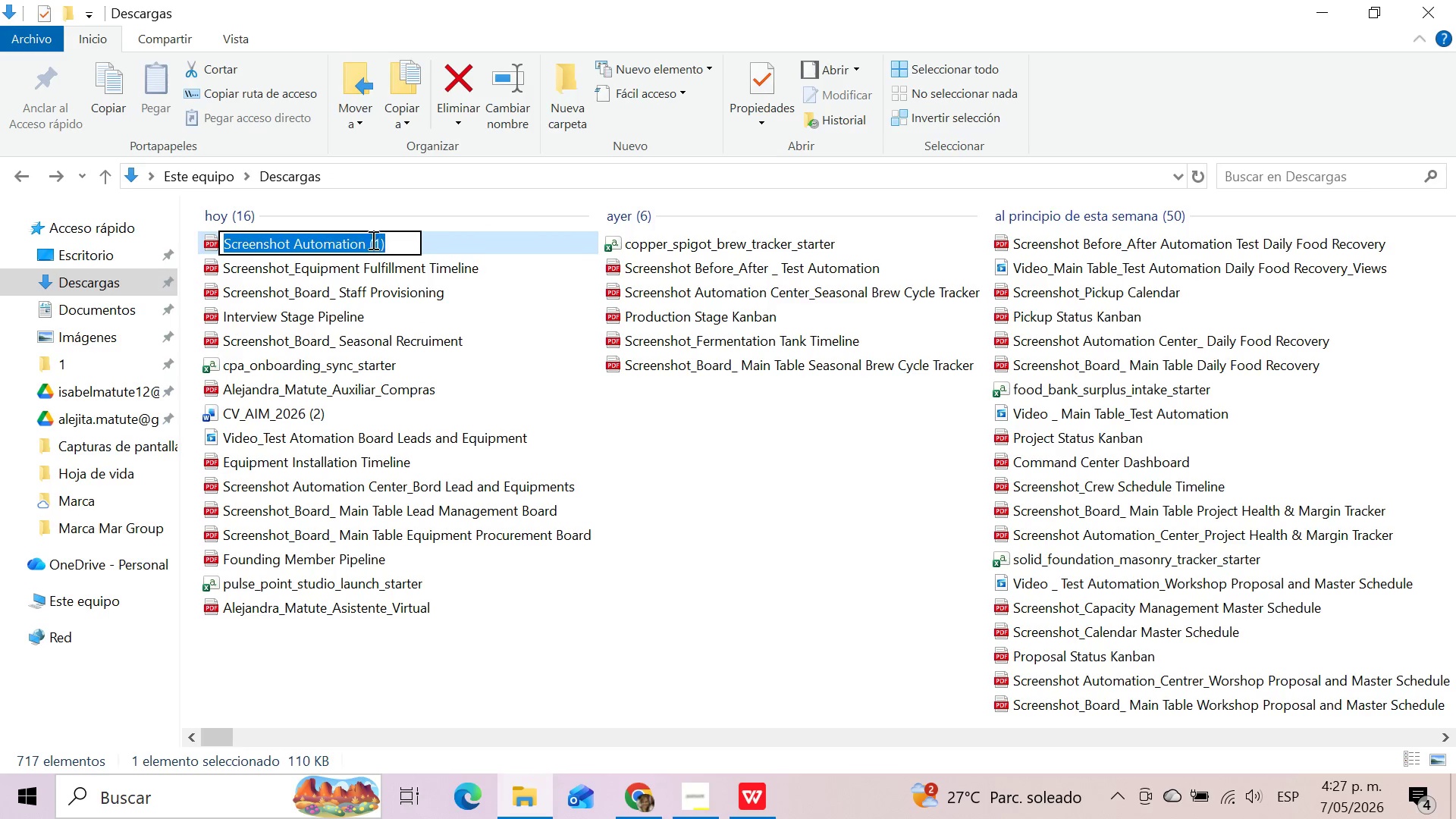 
left_click([369, 240])
 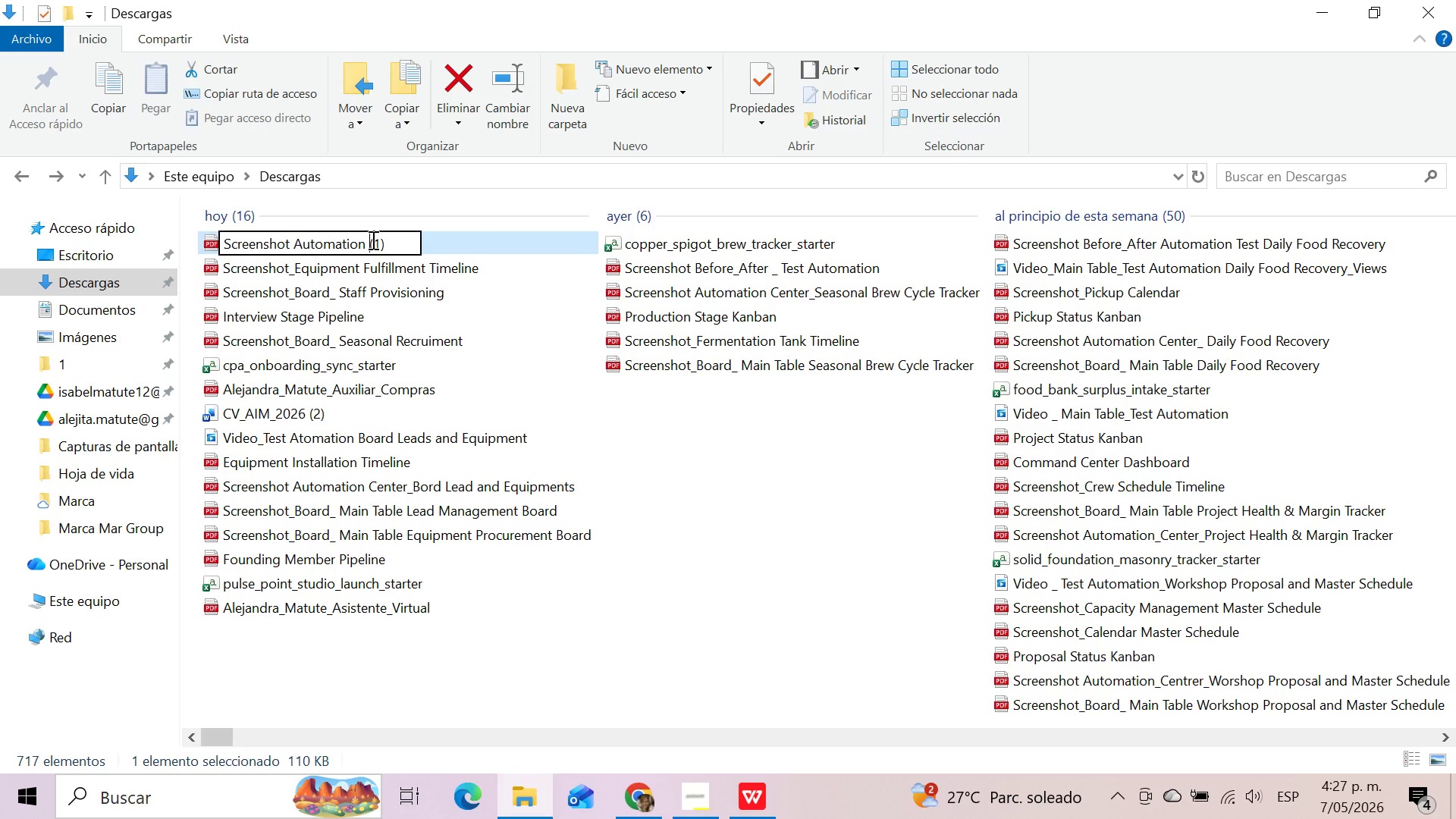 
left_click_drag(start_coordinate=[372, 240], to_coordinate=[397, 241])
 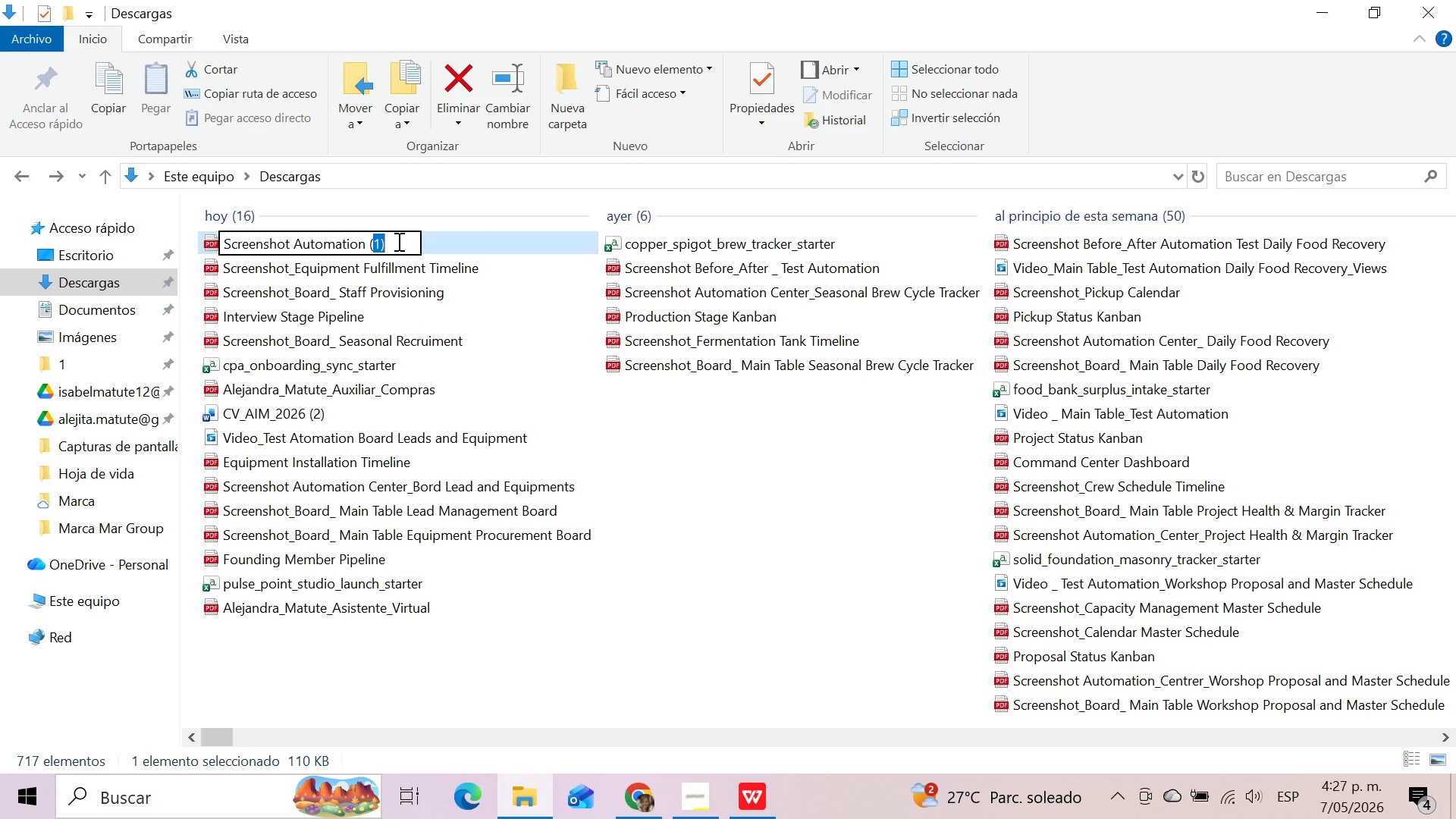 
key(Backspace)
 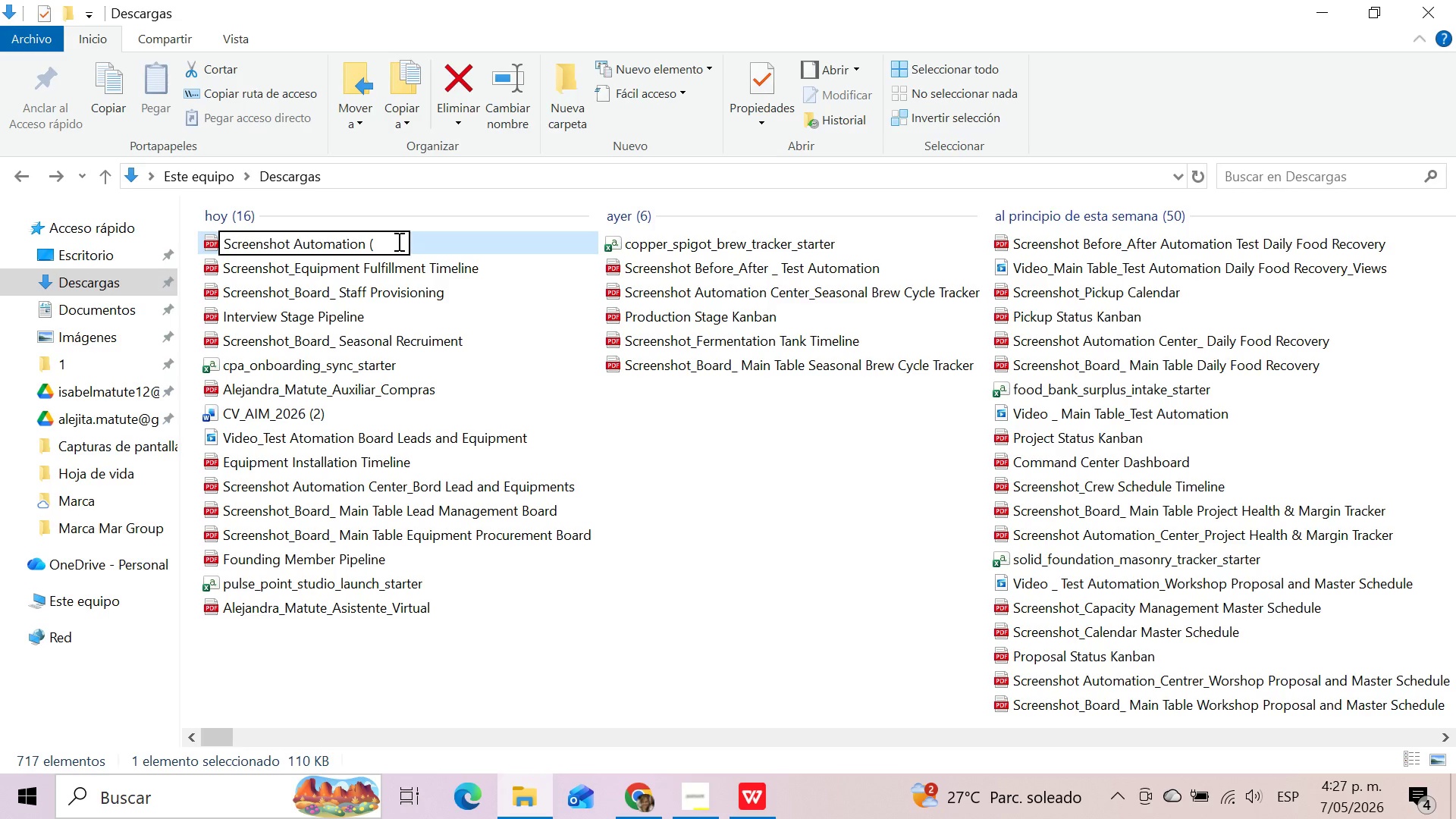 
key(Backspace)
 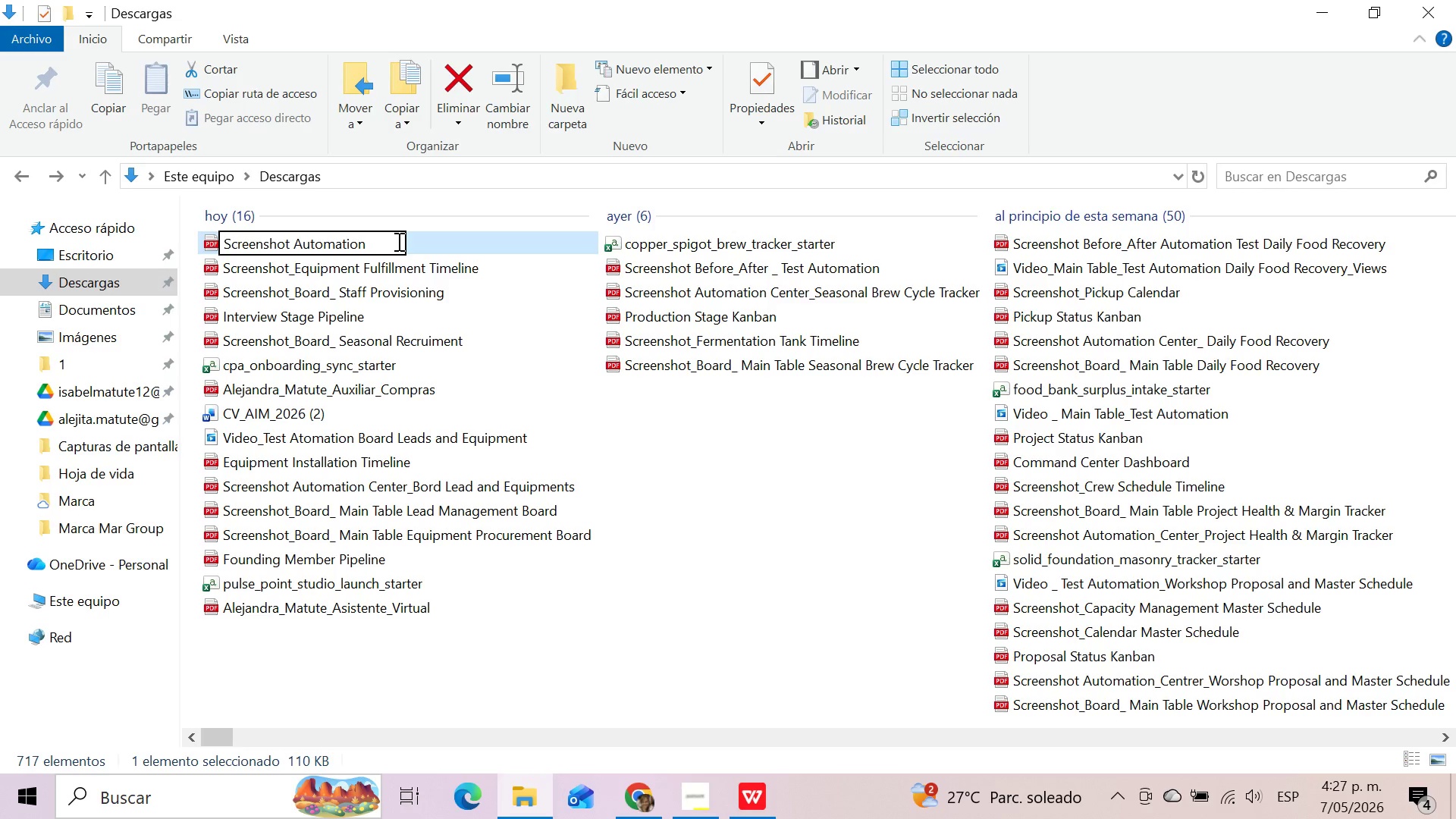 
key(Control+V)
 